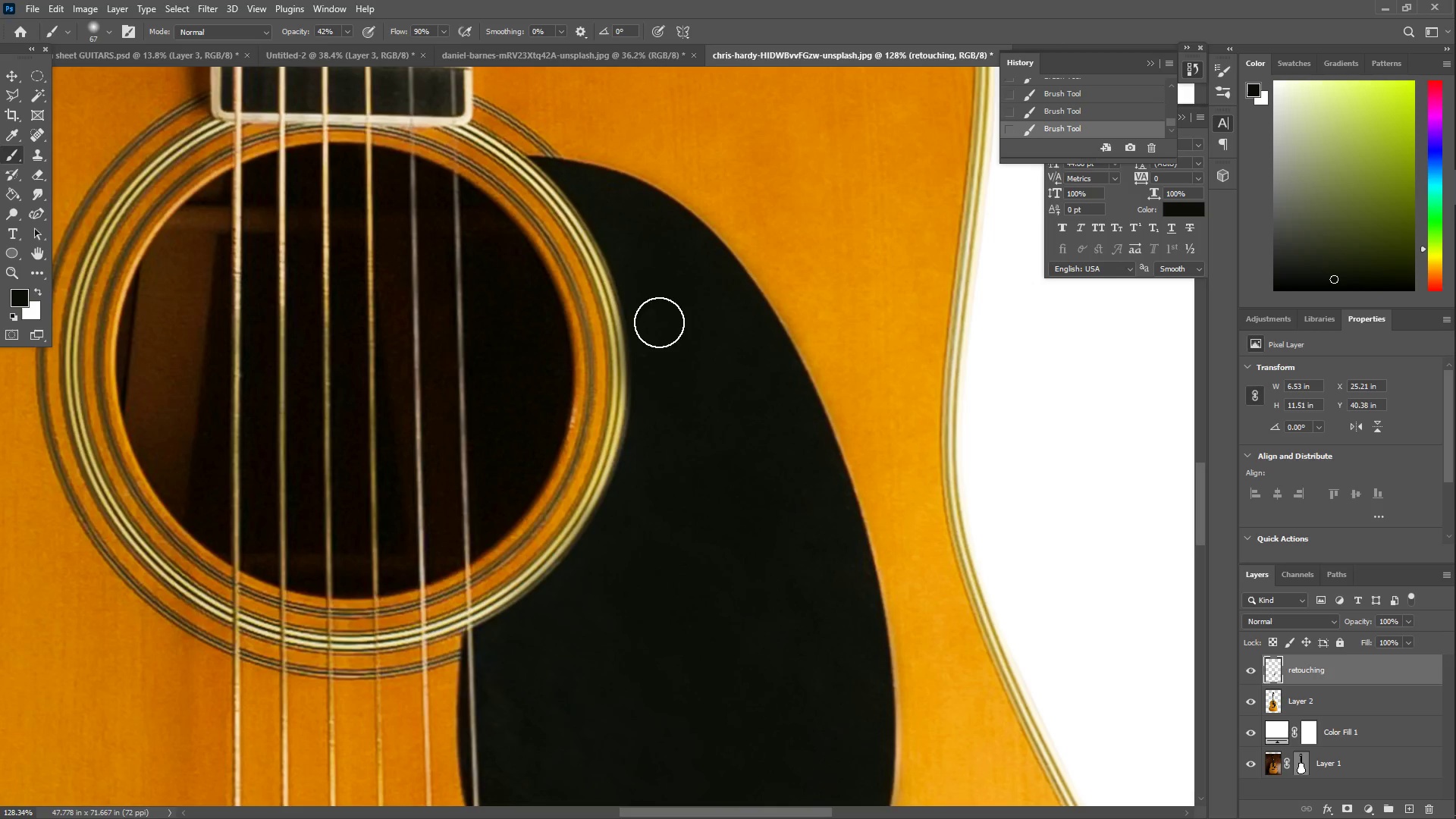 
left_click_drag(start_coordinate=[658, 317], to_coordinate=[786, 649])
 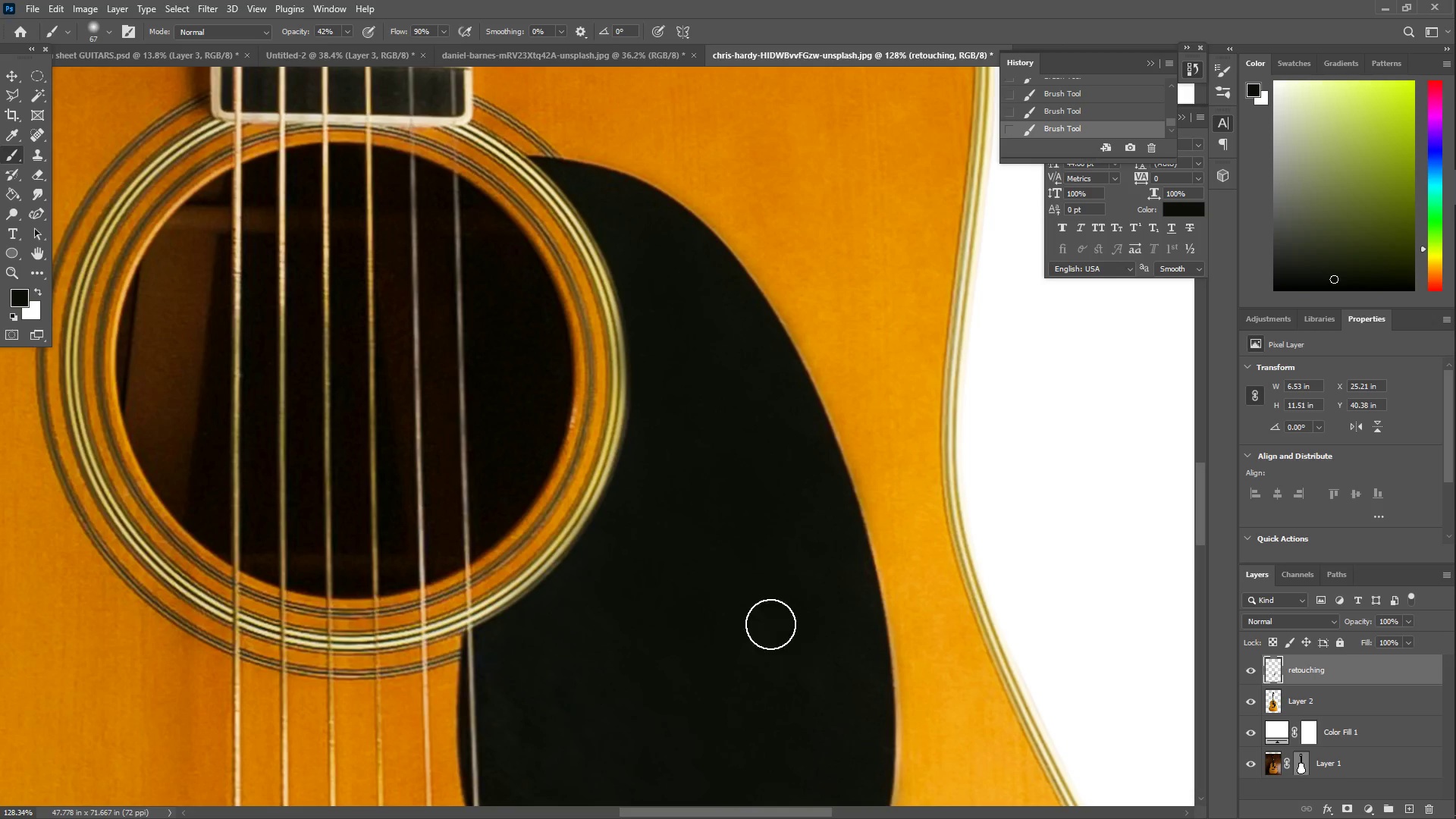 
hold_key(key=Space, duration=0.61)
 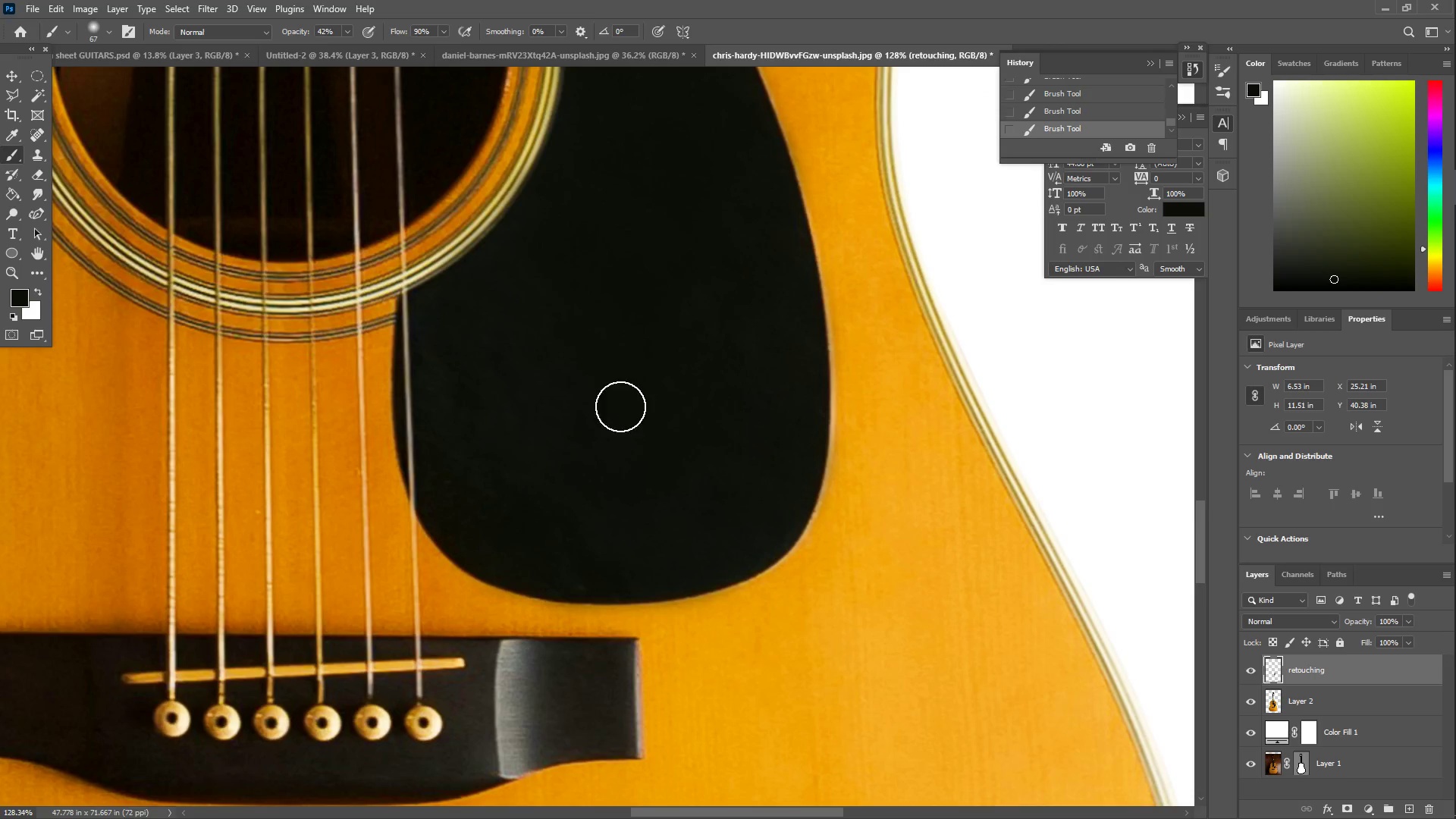 
left_click_drag(start_coordinate=[758, 667], to_coordinate=[692, 330])
 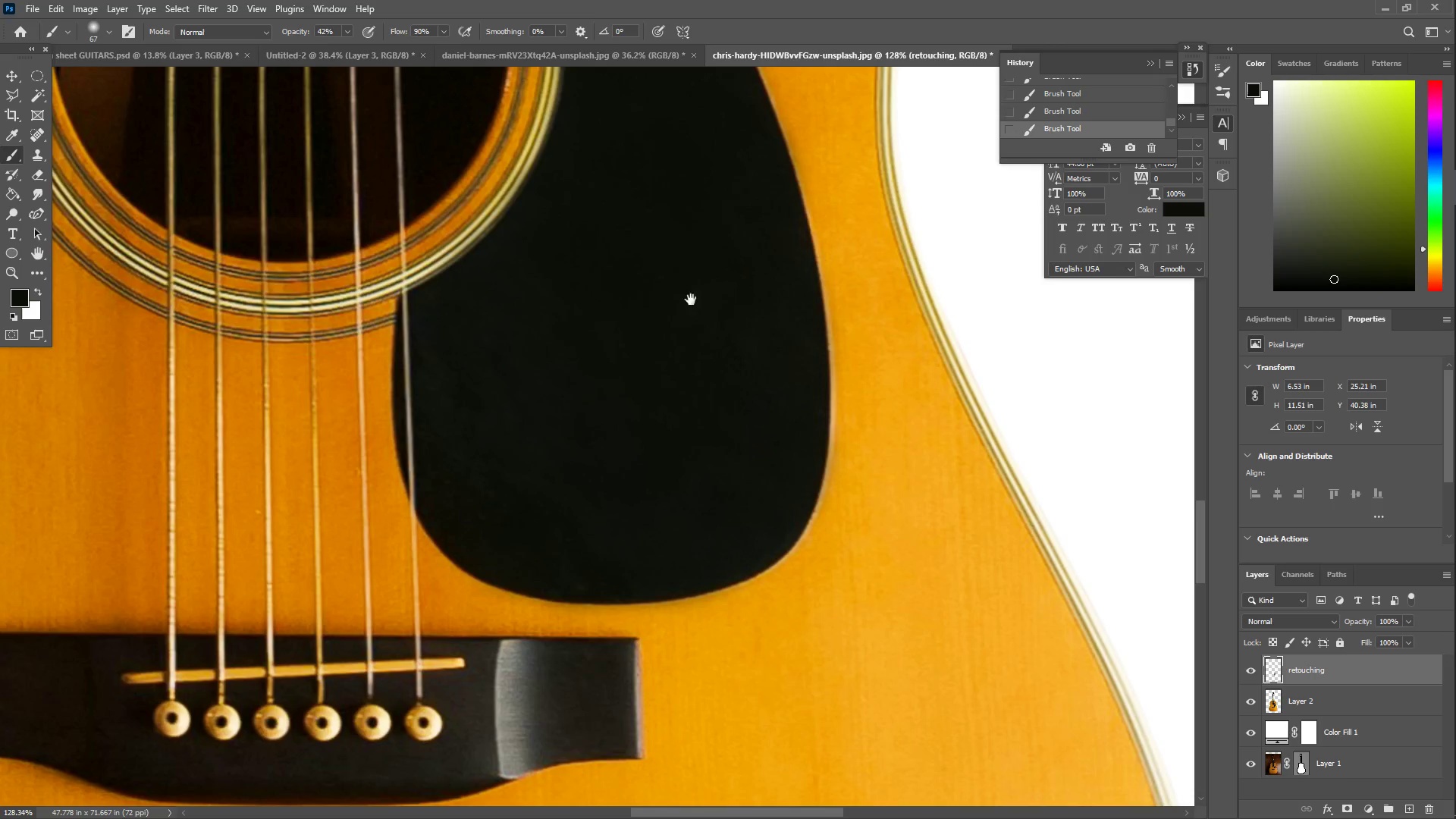 
left_click_drag(start_coordinate=[683, 253], to_coordinate=[523, 400])
 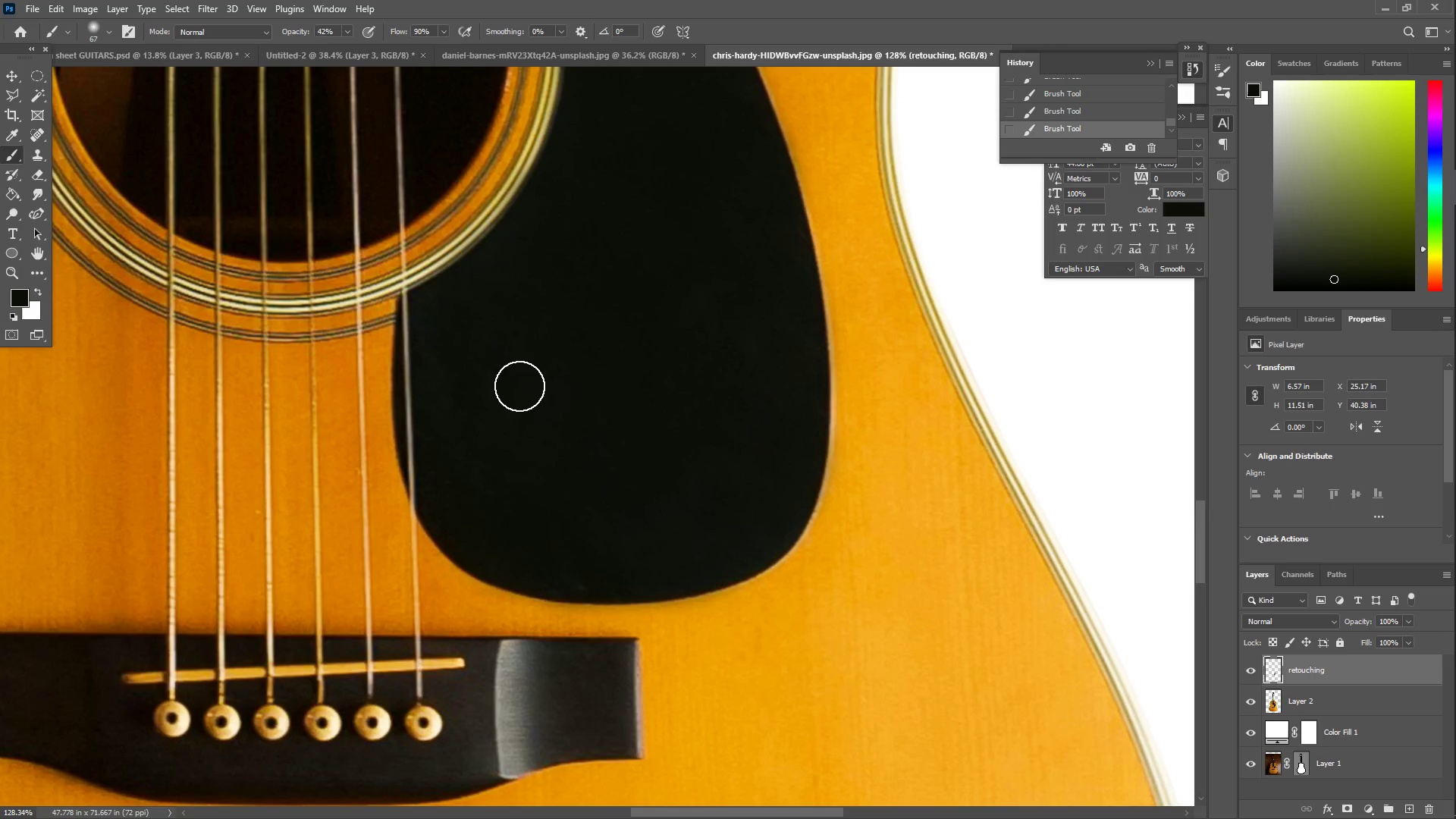 
left_click_drag(start_coordinate=[518, 387], to_coordinate=[436, 320])
 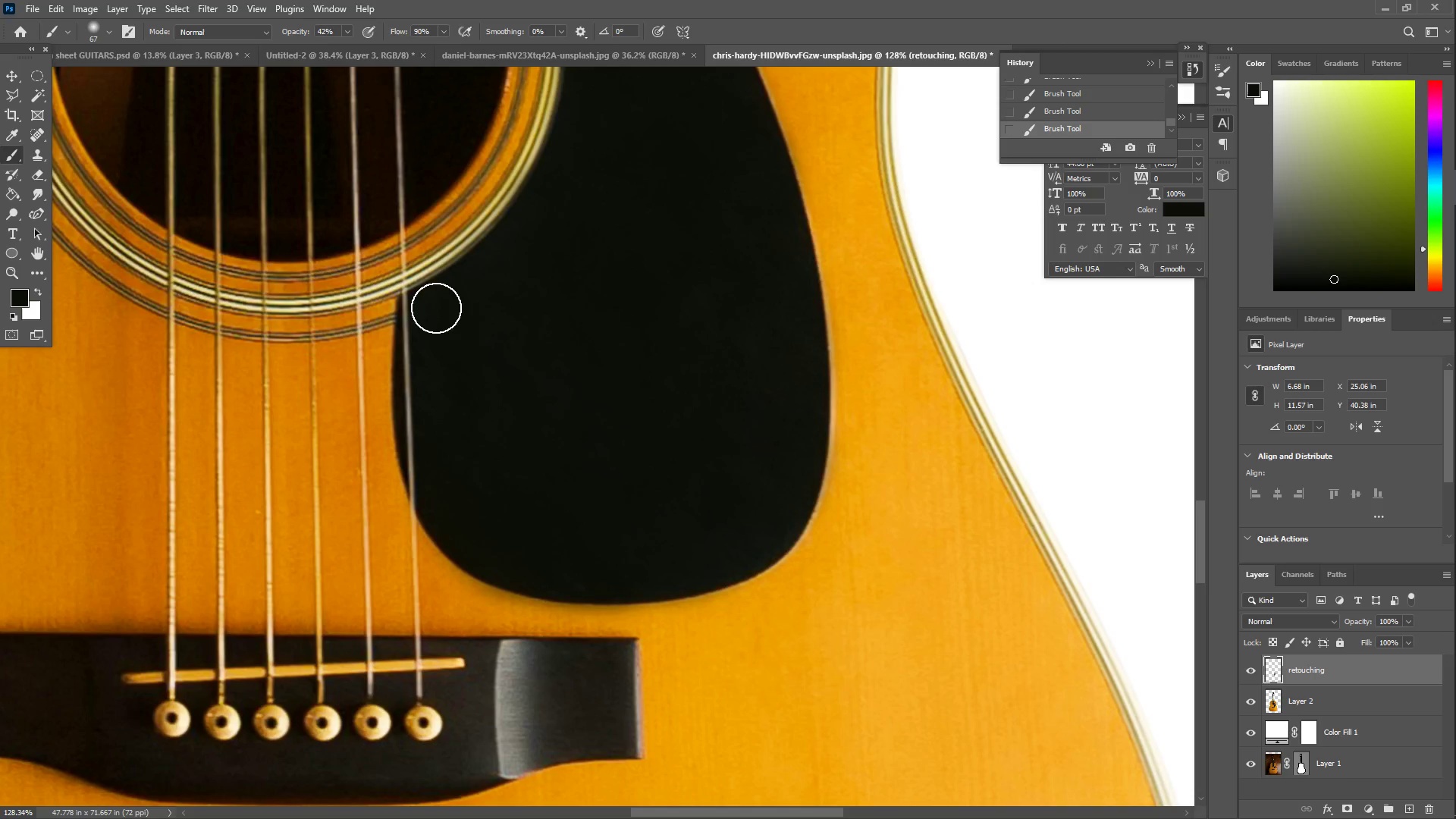 
left_click_drag(start_coordinate=[436, 306], to_coordinate=[789, 333])
 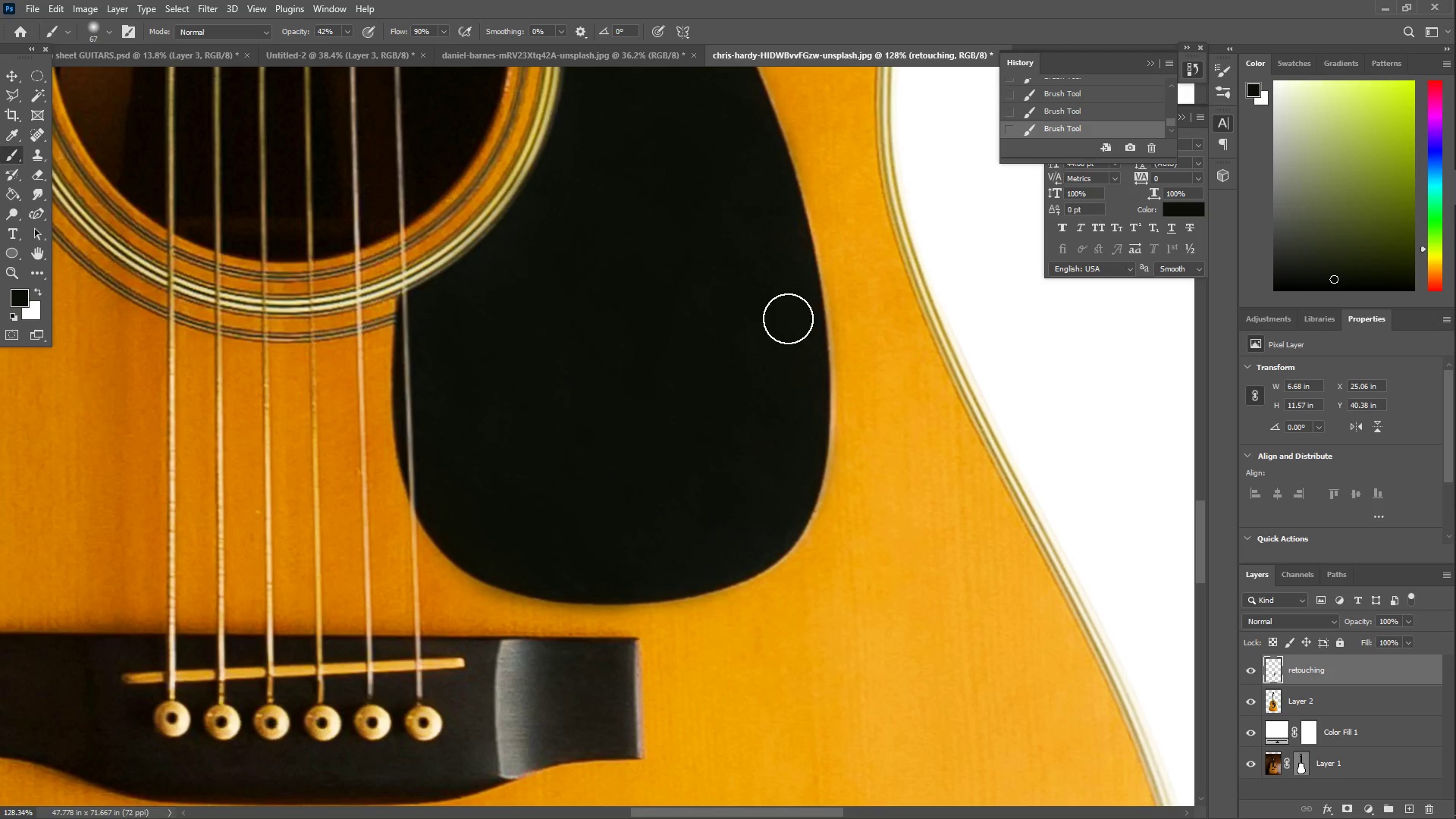 
left_click_drag(start_coordinate=[783, 299], to_coordinate=[797, 435])
 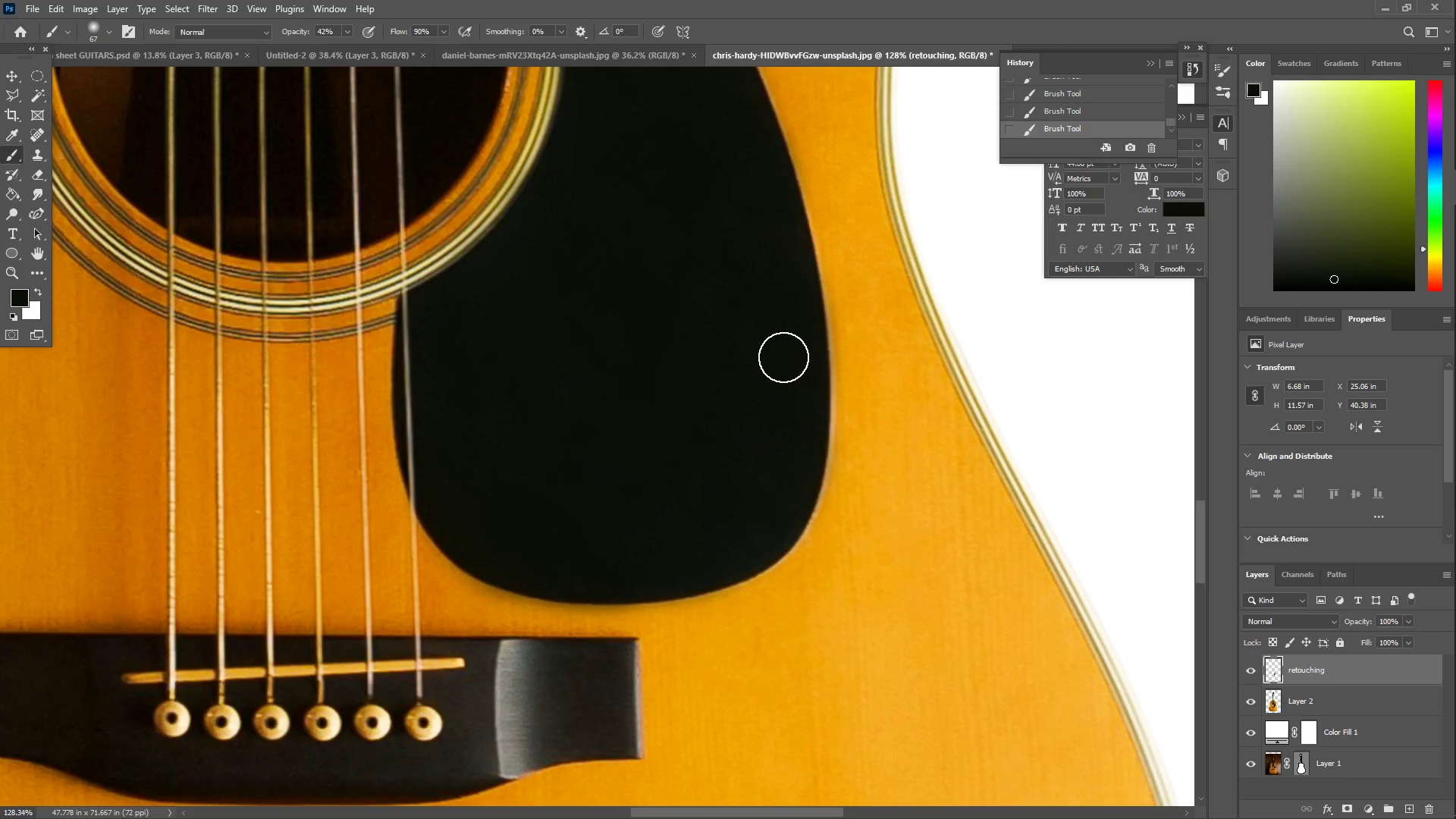 
left_click_drag(start_coordinate=[777, 357], to_coordinate=[755, 479])
 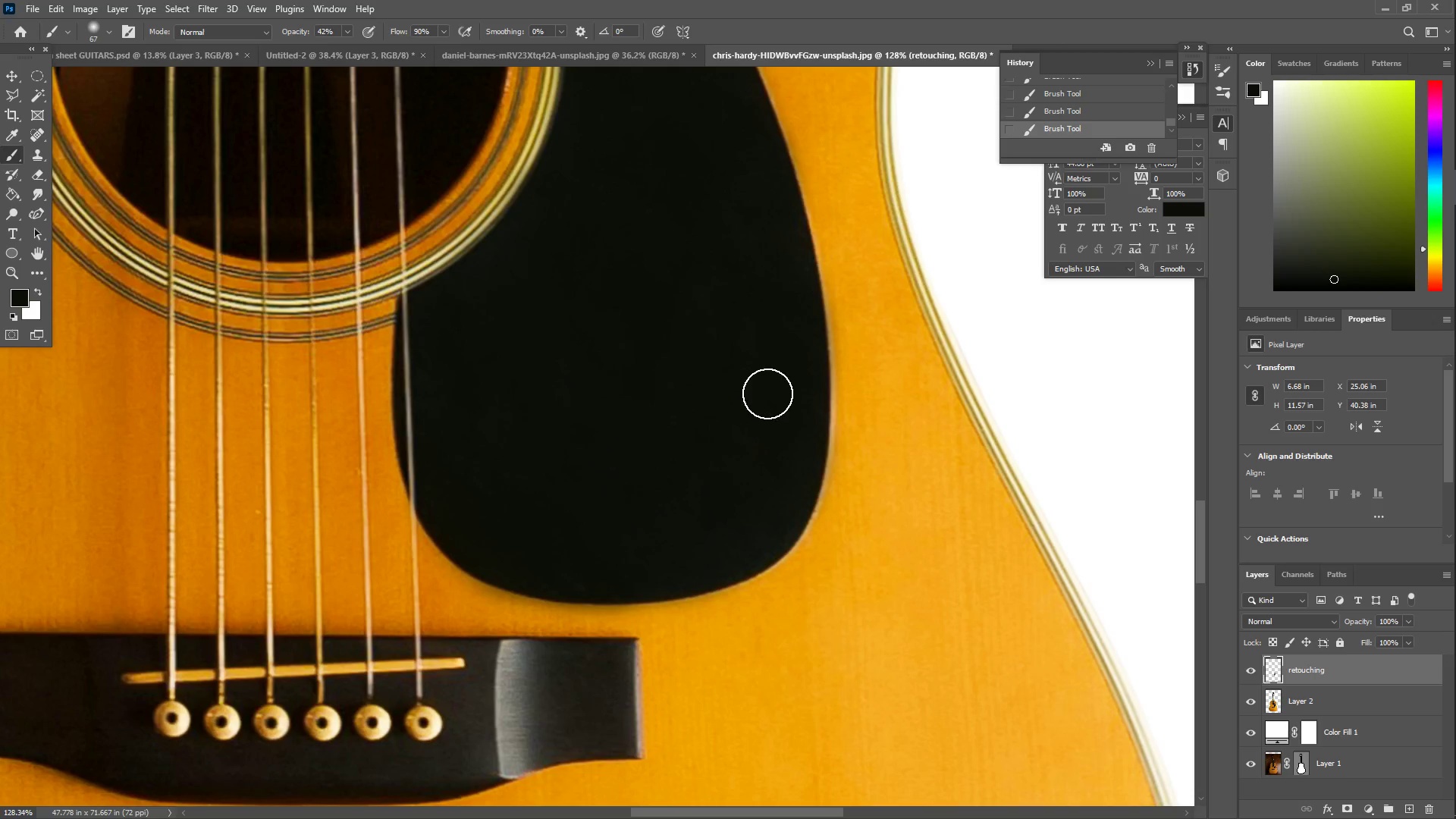 
left_click_drag(start_coordinate=[779, 396], to_coordinate=[739, 544])
 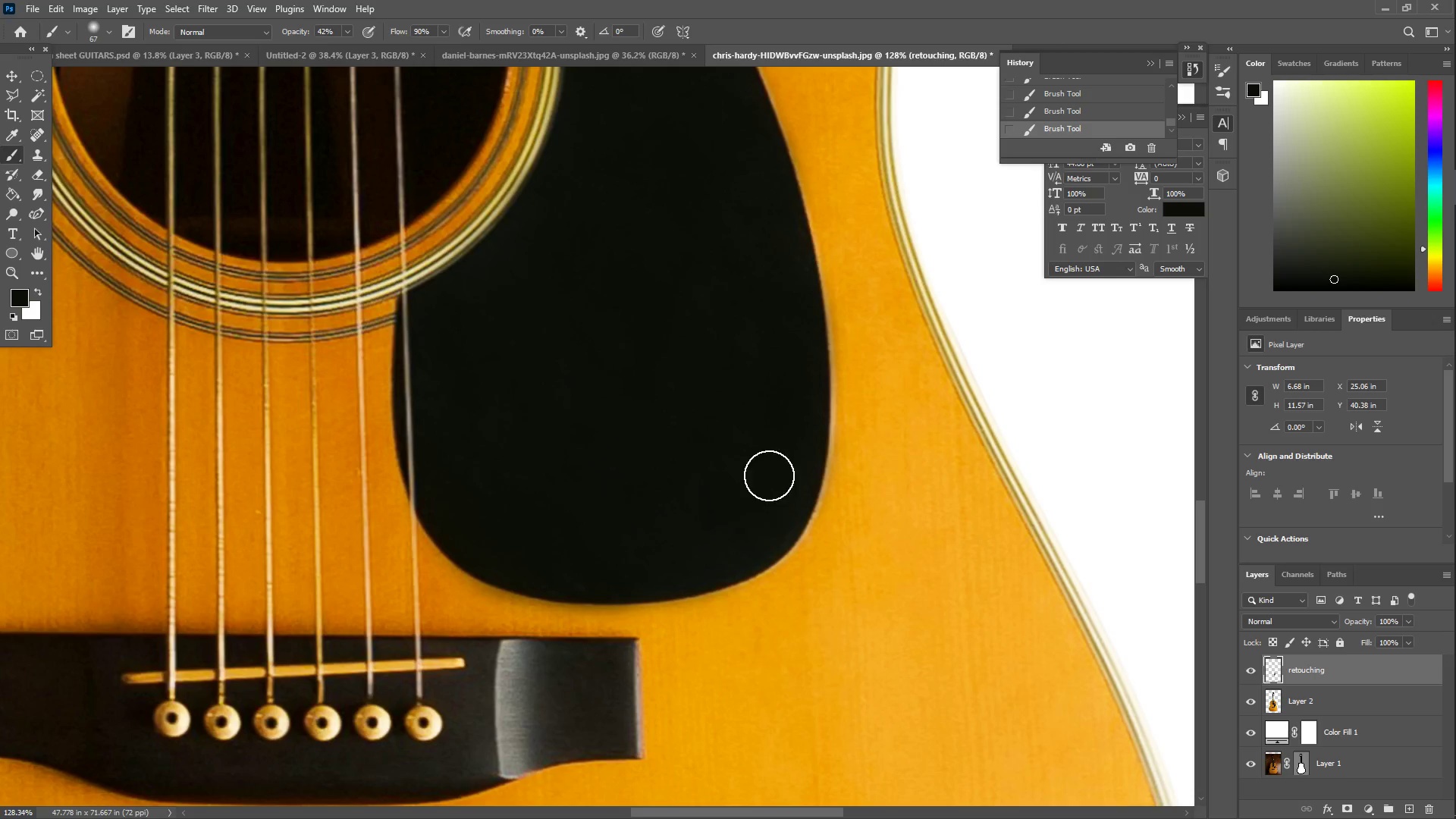 
left_click_drag(start_coordinate=[769, 473], to_coordinate=[783, 469])
 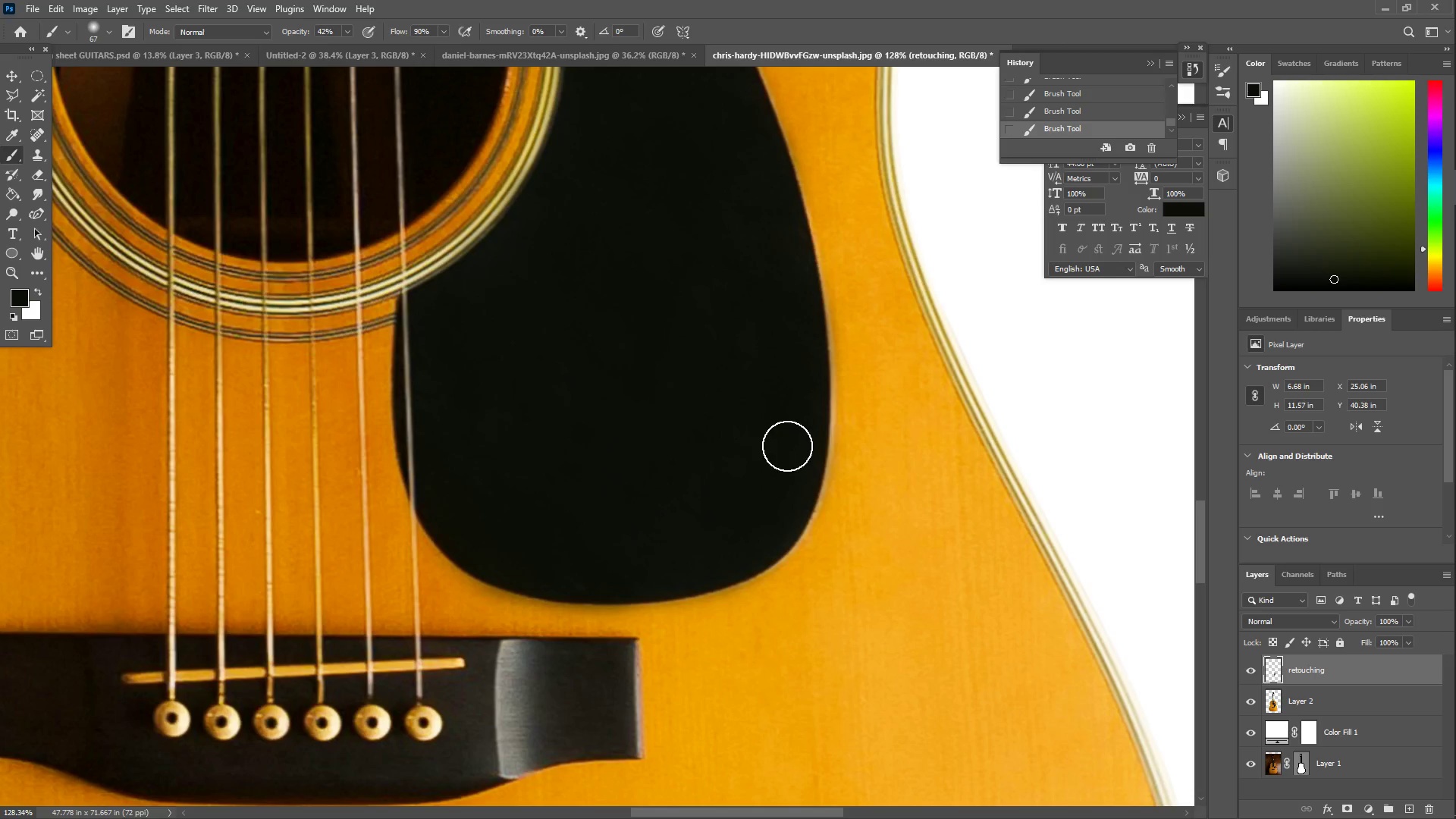 
left_click_drag(start_coordinate=[788, 446], to_coordinate=[627, 182])
 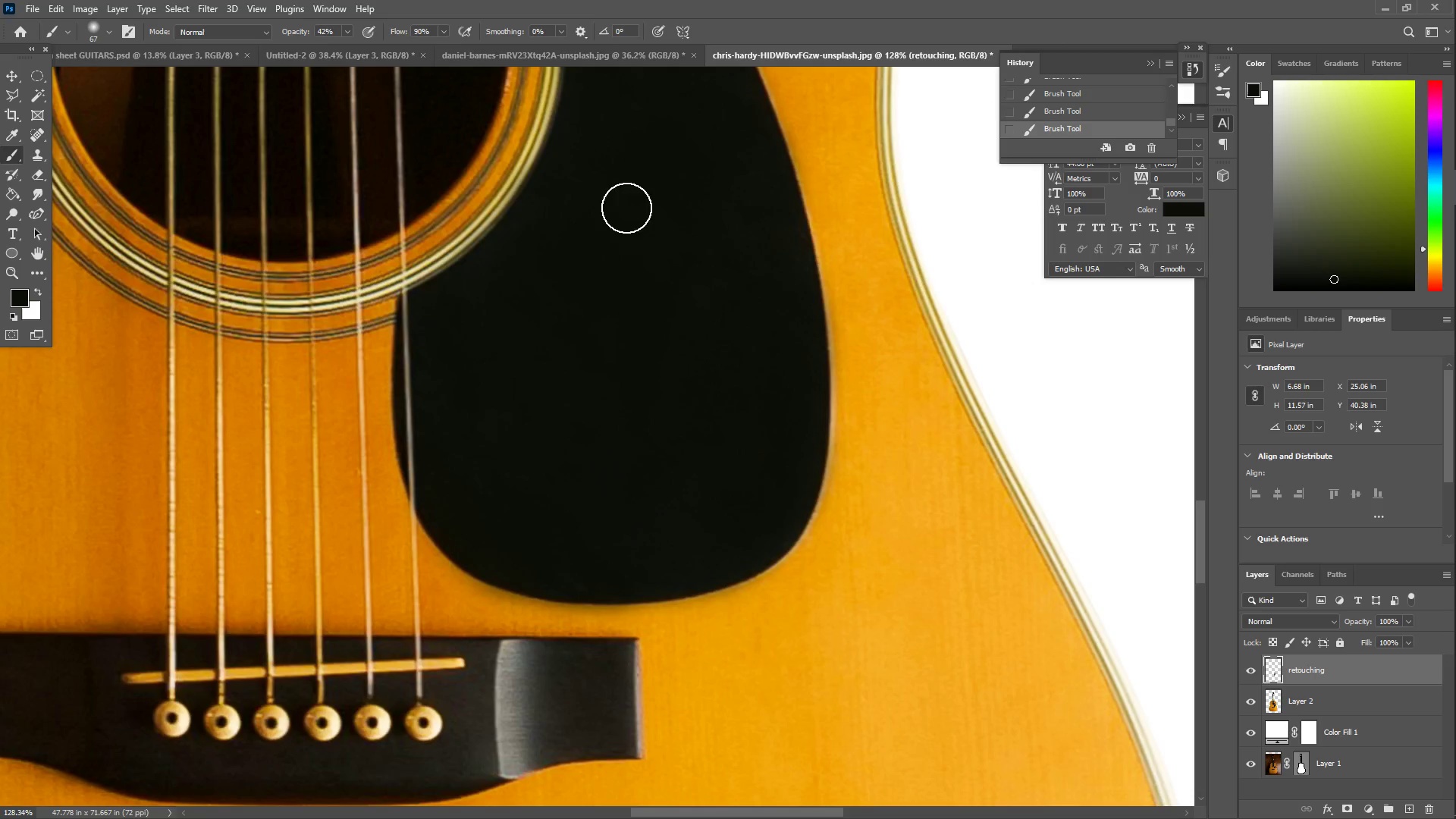 
hold_key(key=Space, duration=0.62)
 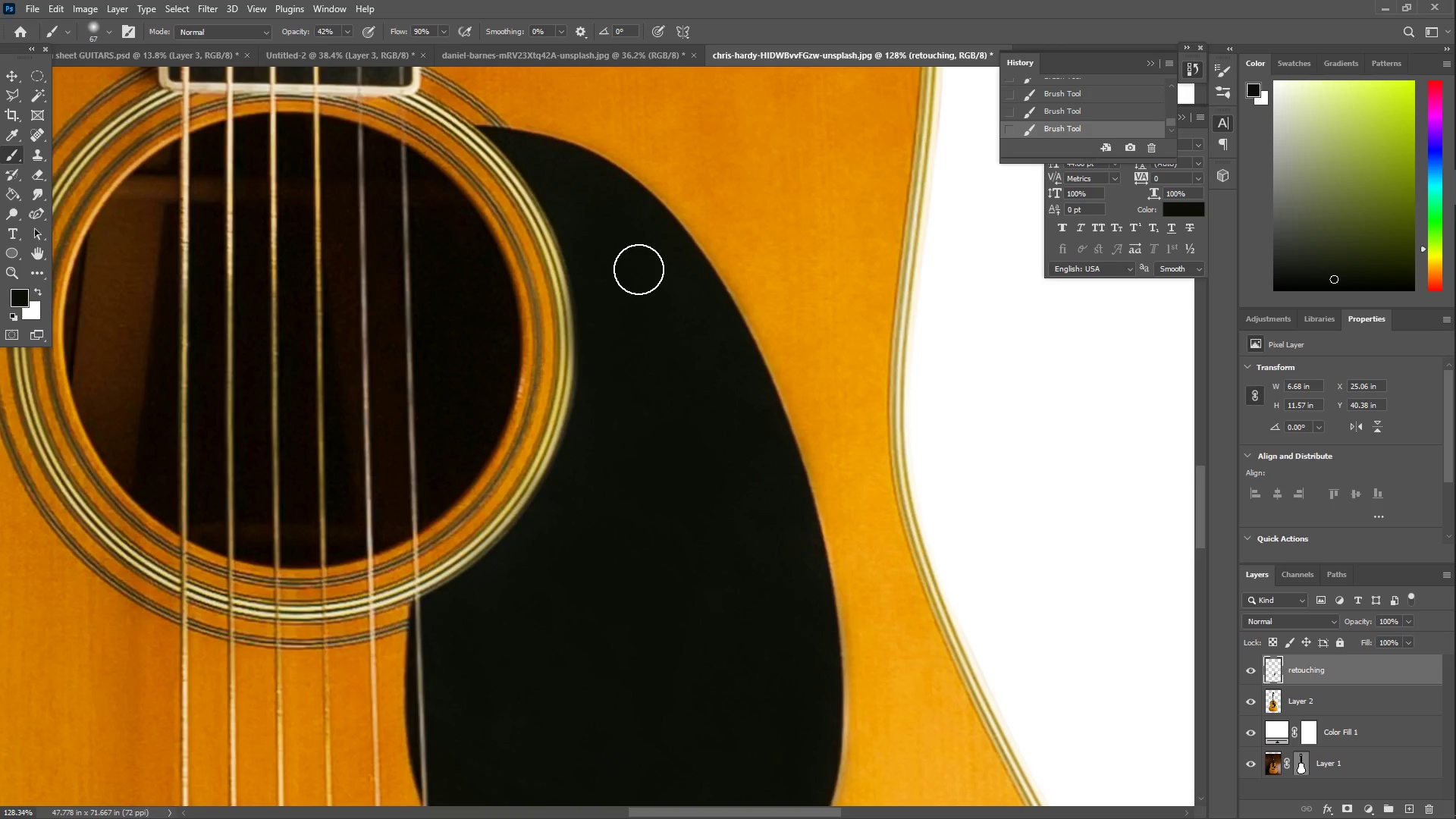 
left_click_drag(start_coordinate=[636, 311], to_coordinate=[649, 617])
 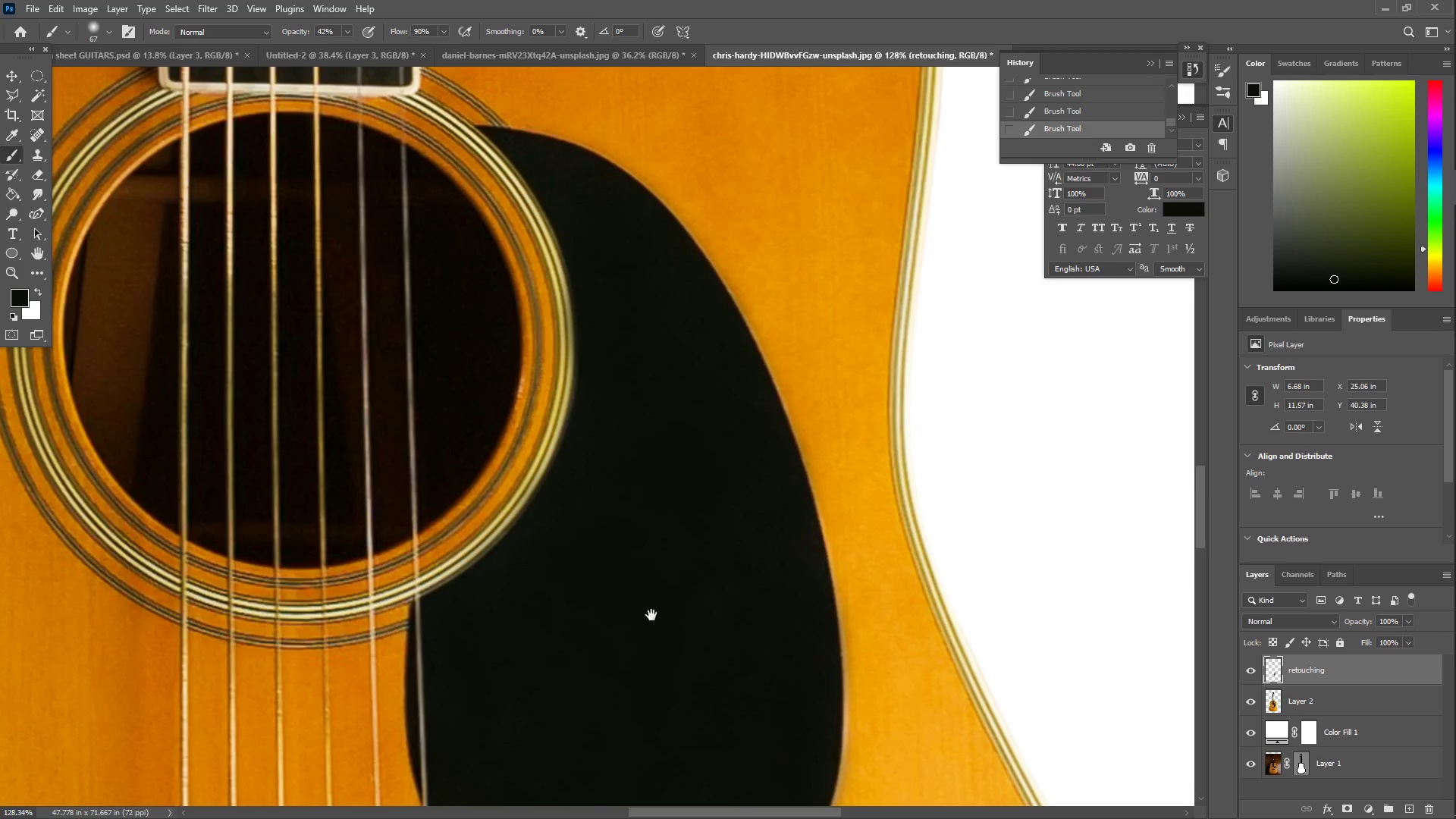 
left_click_drag(start_coordinate=[657, 600], to_coordinate=[669, 242])
 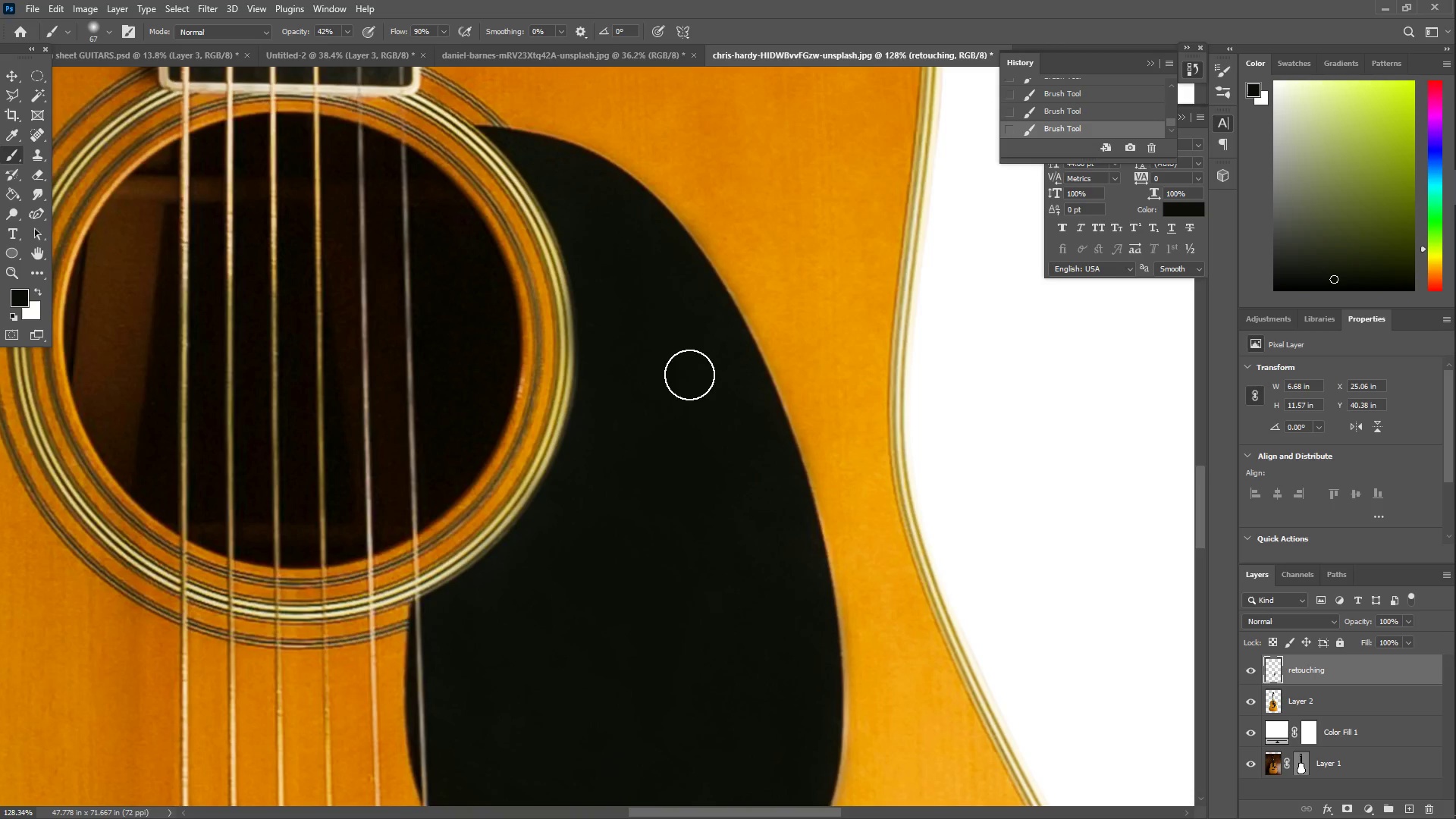 
left_click_drag(start_coordinate=[686, 368], to_coordinate=[692, 612])
 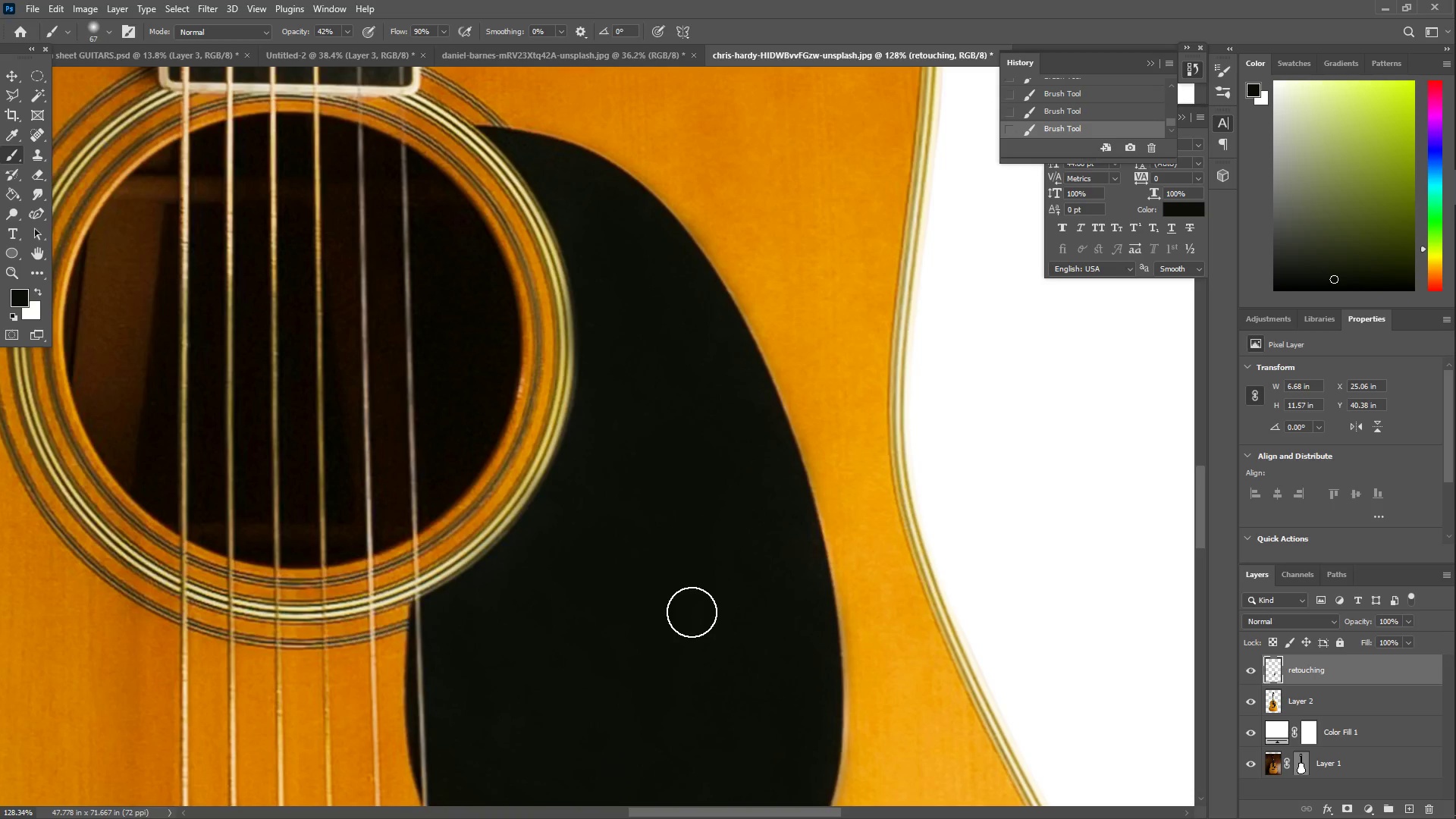 
key(Z)
 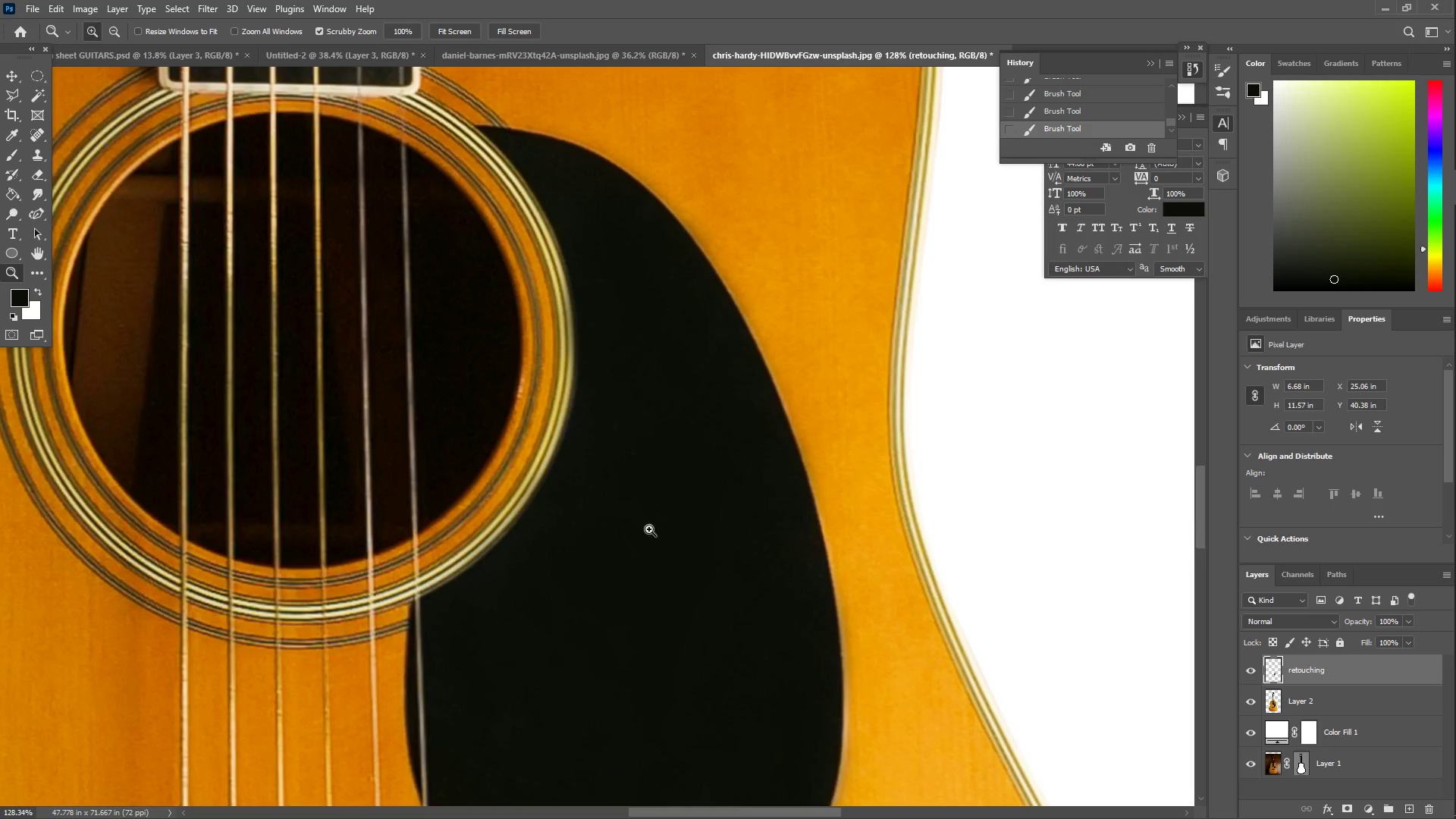 
left_click_drag(start_coordinate=[590, 472], to_coordinate=[498, 487])
 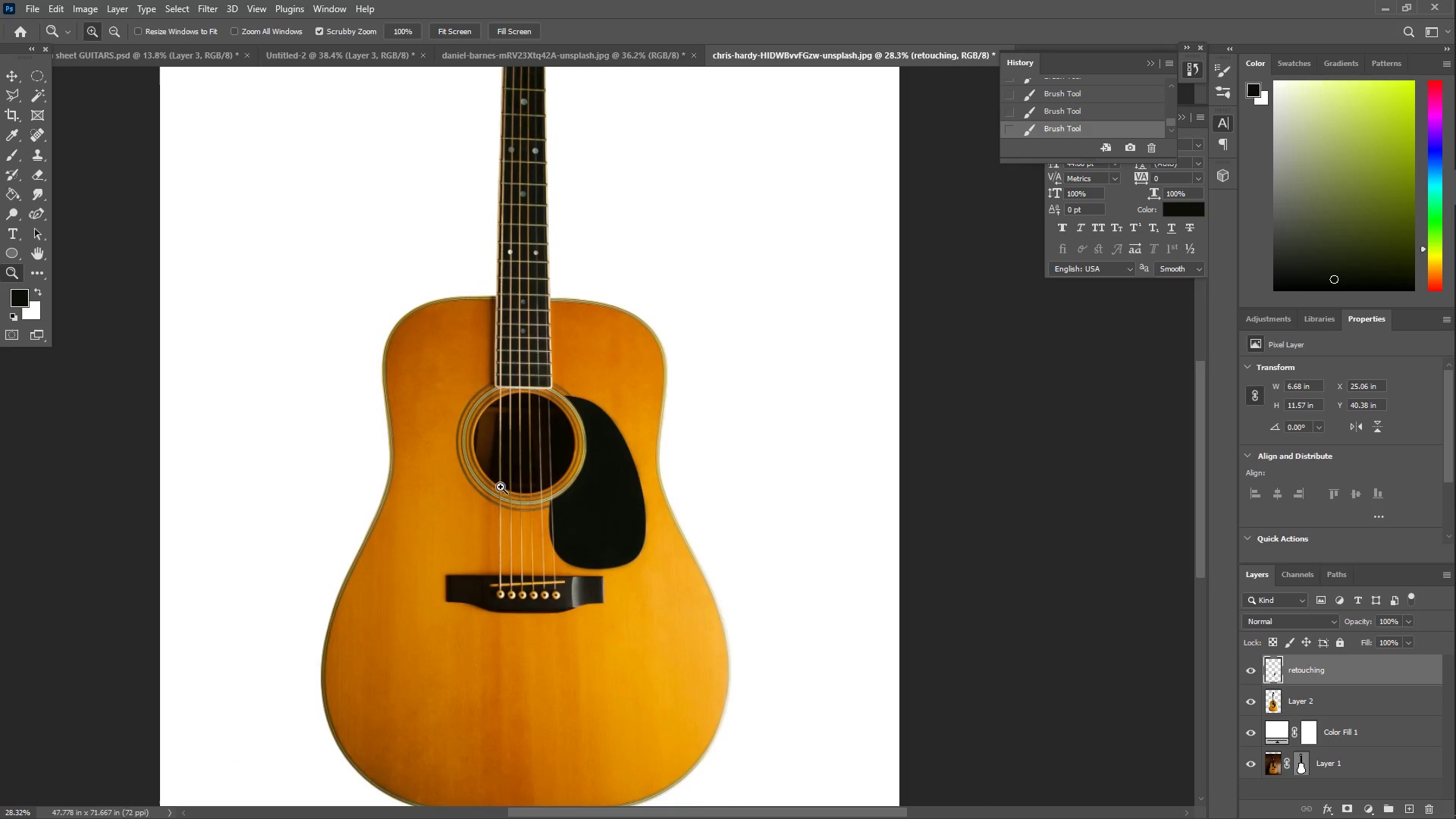 
scroll: coordinate [519, 484], scroll_direction: up, amount: 19.0
 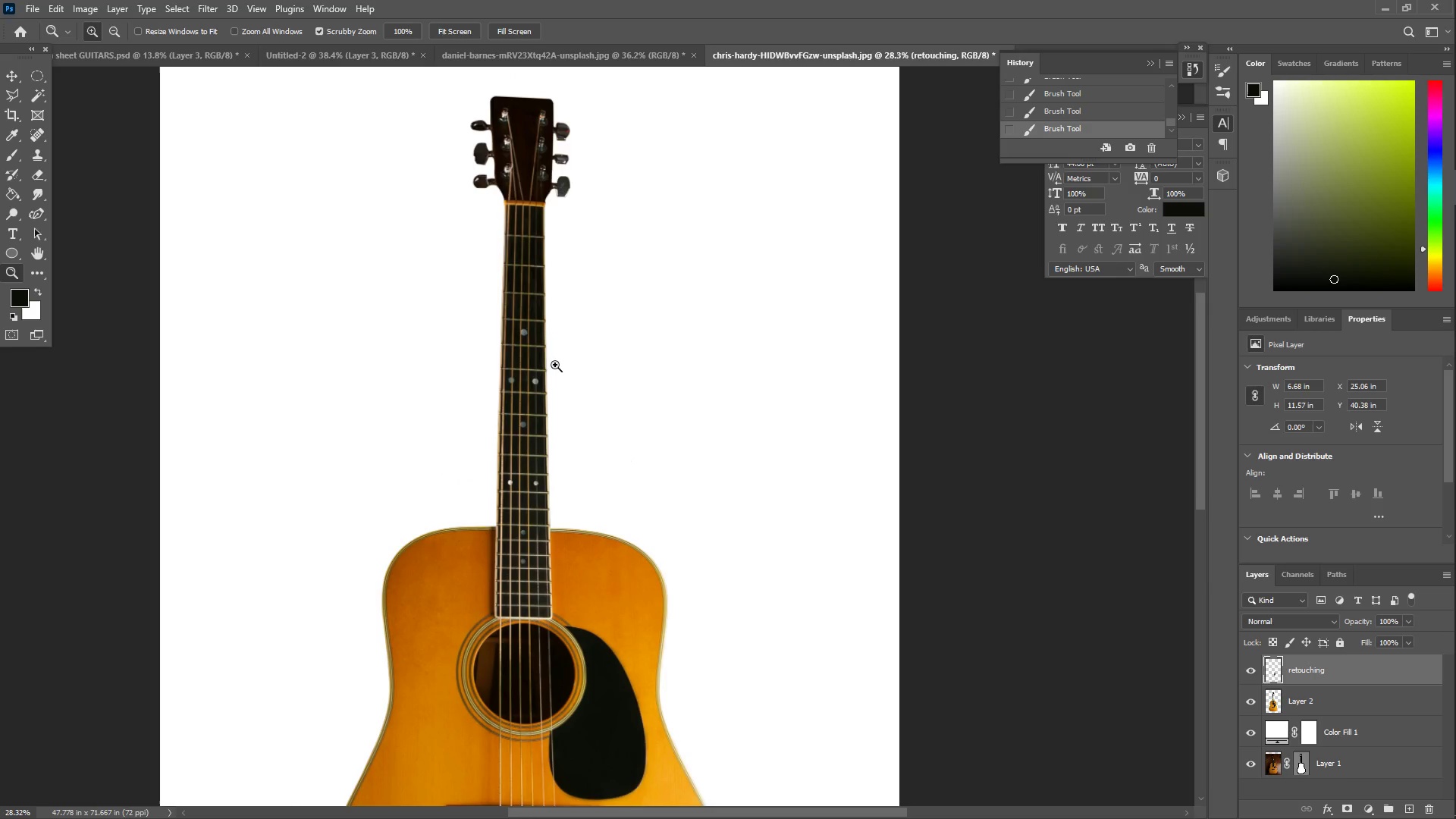 
left_click_drag(start_coordinate=[533, 190], to_coordinate=[648, 212])
 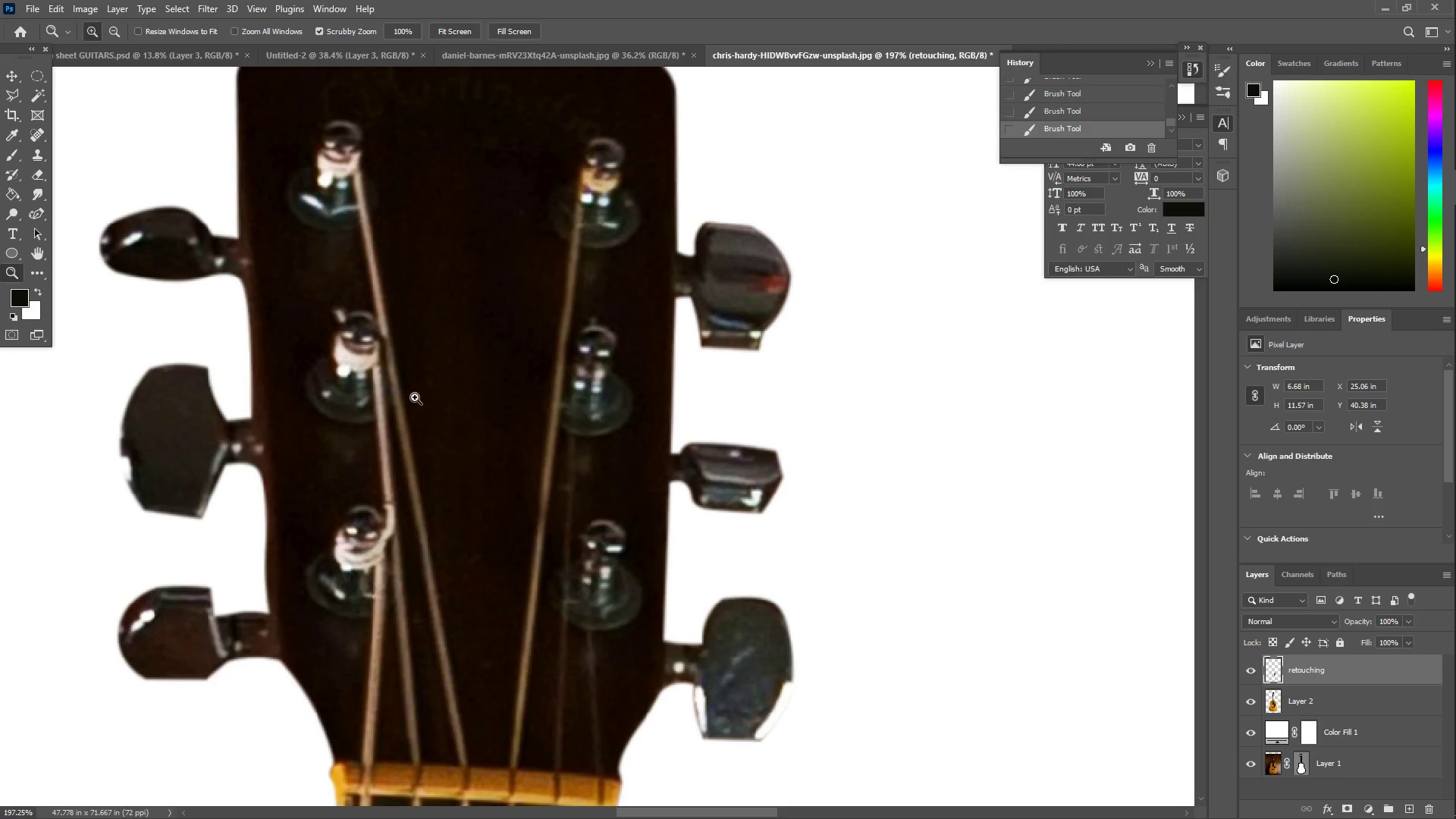 
scroll: coordinate [406, 365], scroll_direction: up, amount: 11.0
 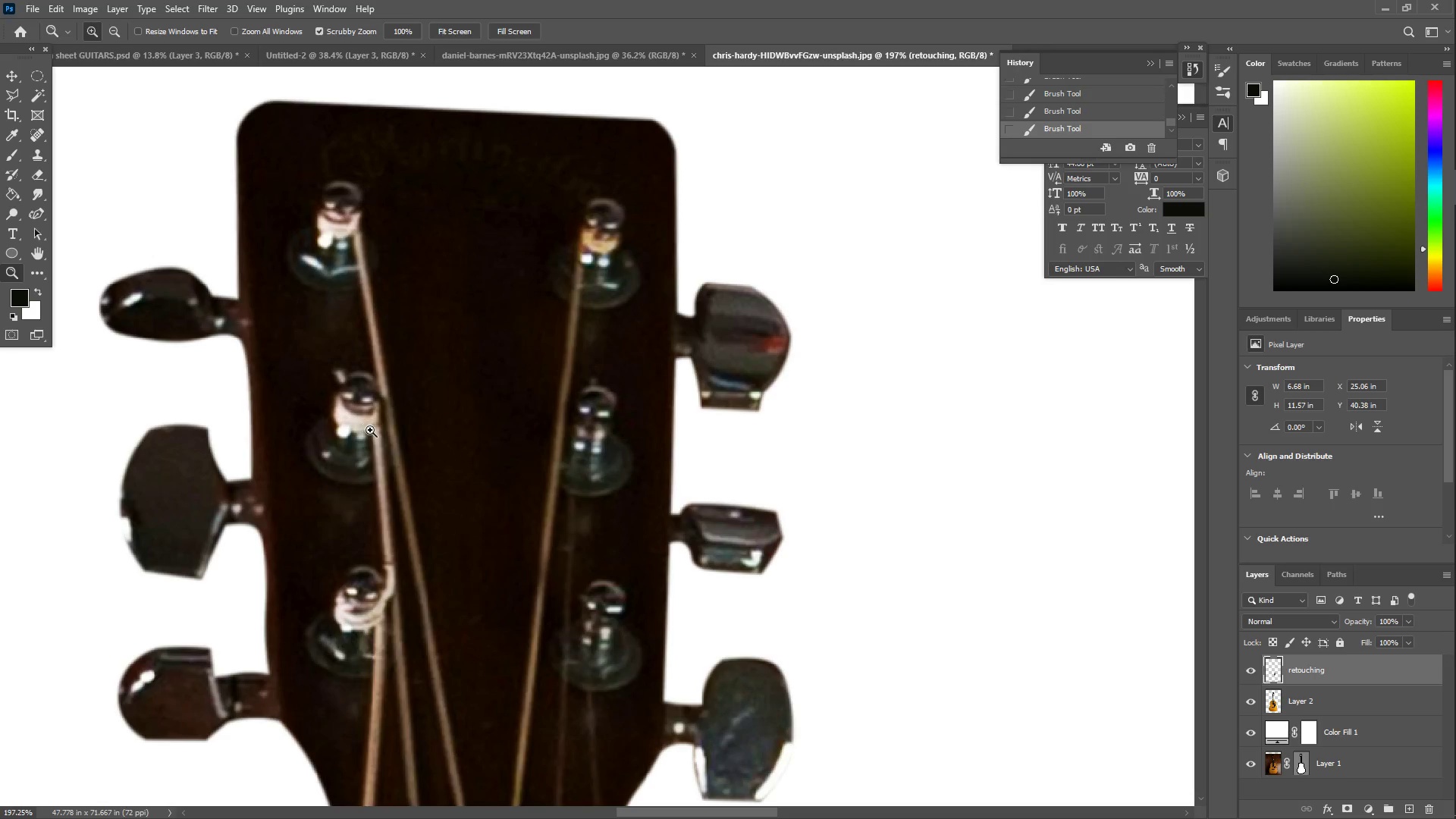 
scroll: coordinate [367, 431], scroll_direction: down, amount: 2.0
 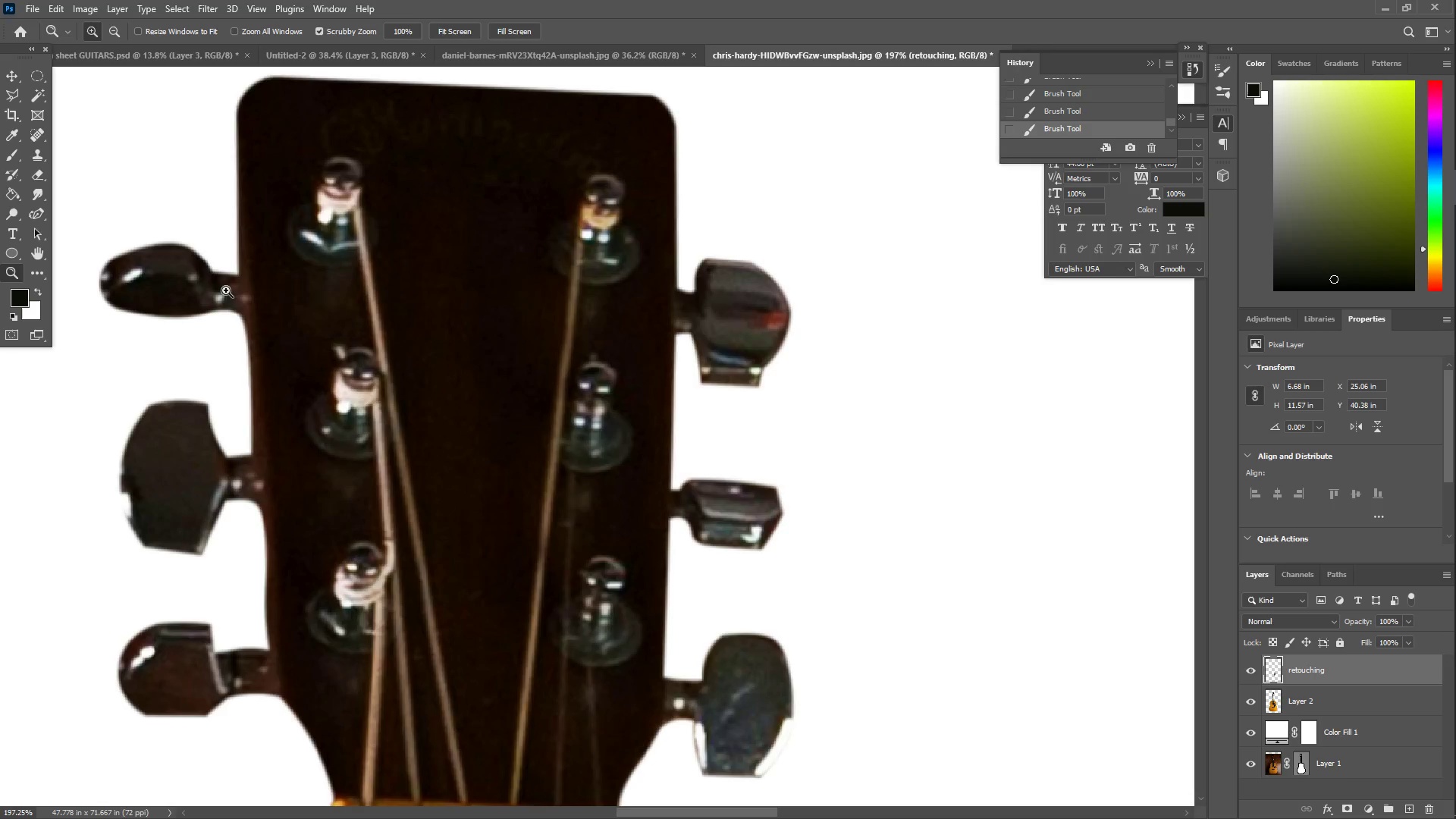 
hold_key(key=Space, duration=0.61)
 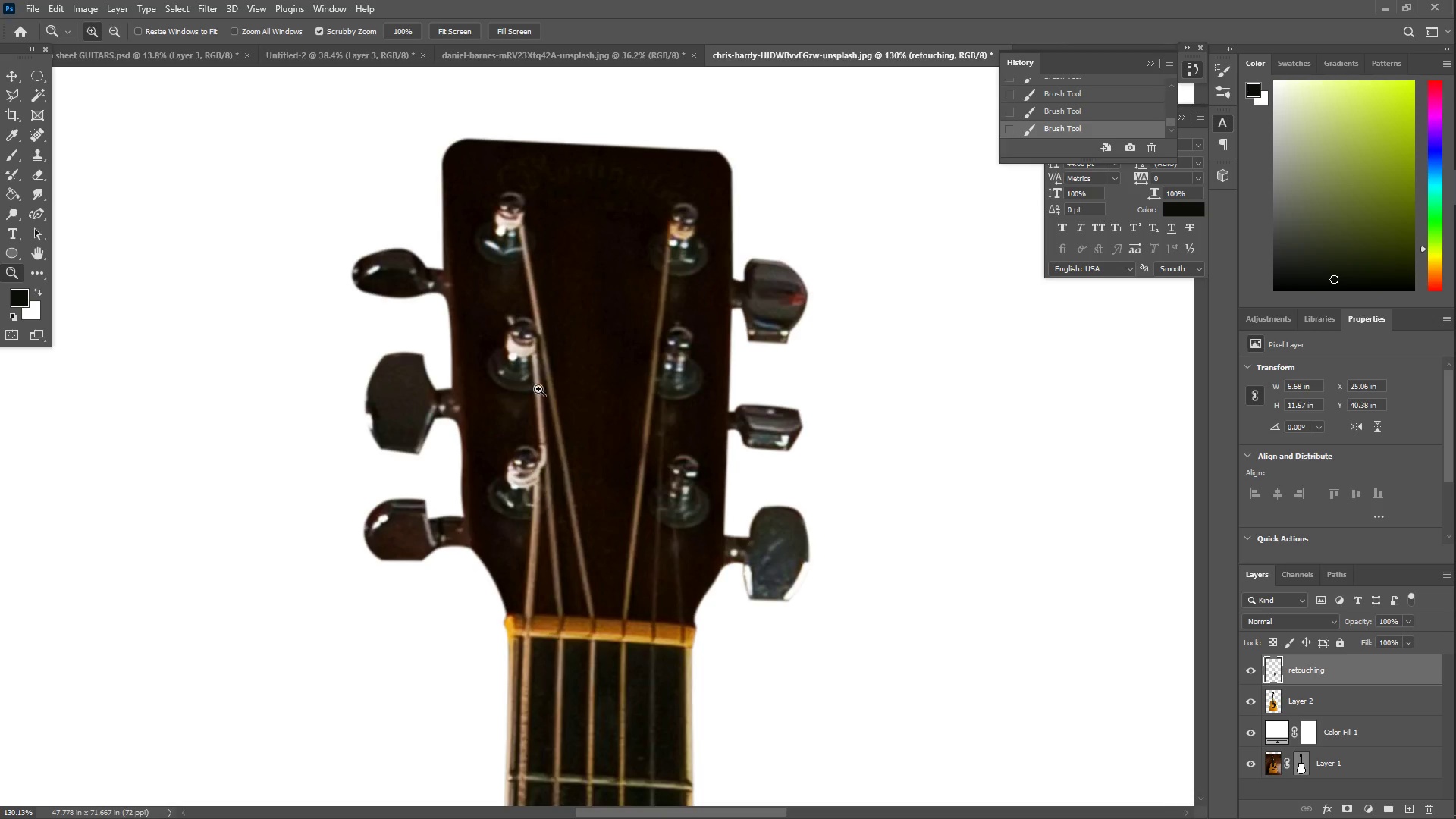 
left_click_drag(start_coordinate=[436, 346], to_coordinate=[578, 250])
 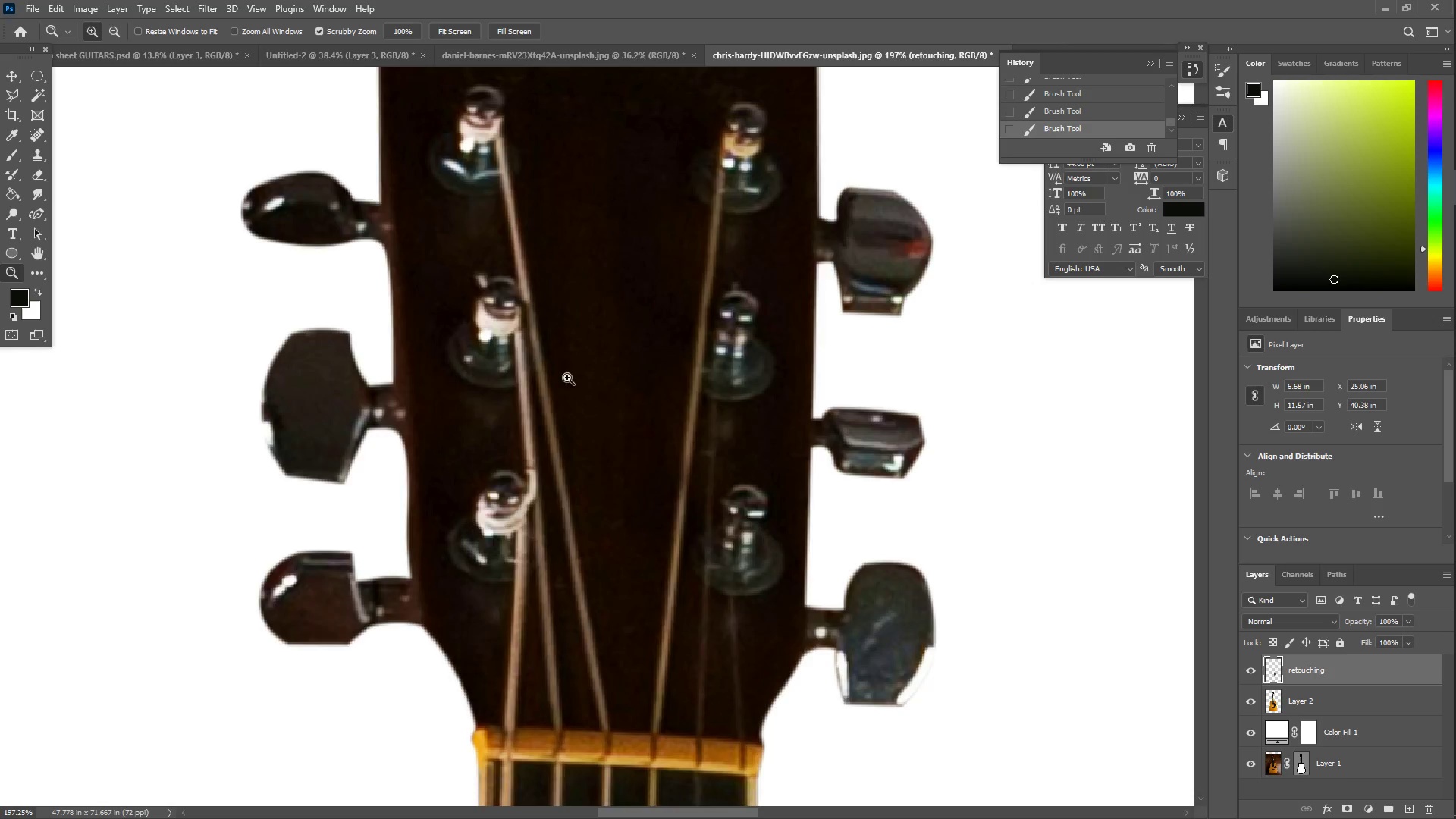 
scroll: coordinate [329, 348], scroll_direction: up, amount: 2.0
 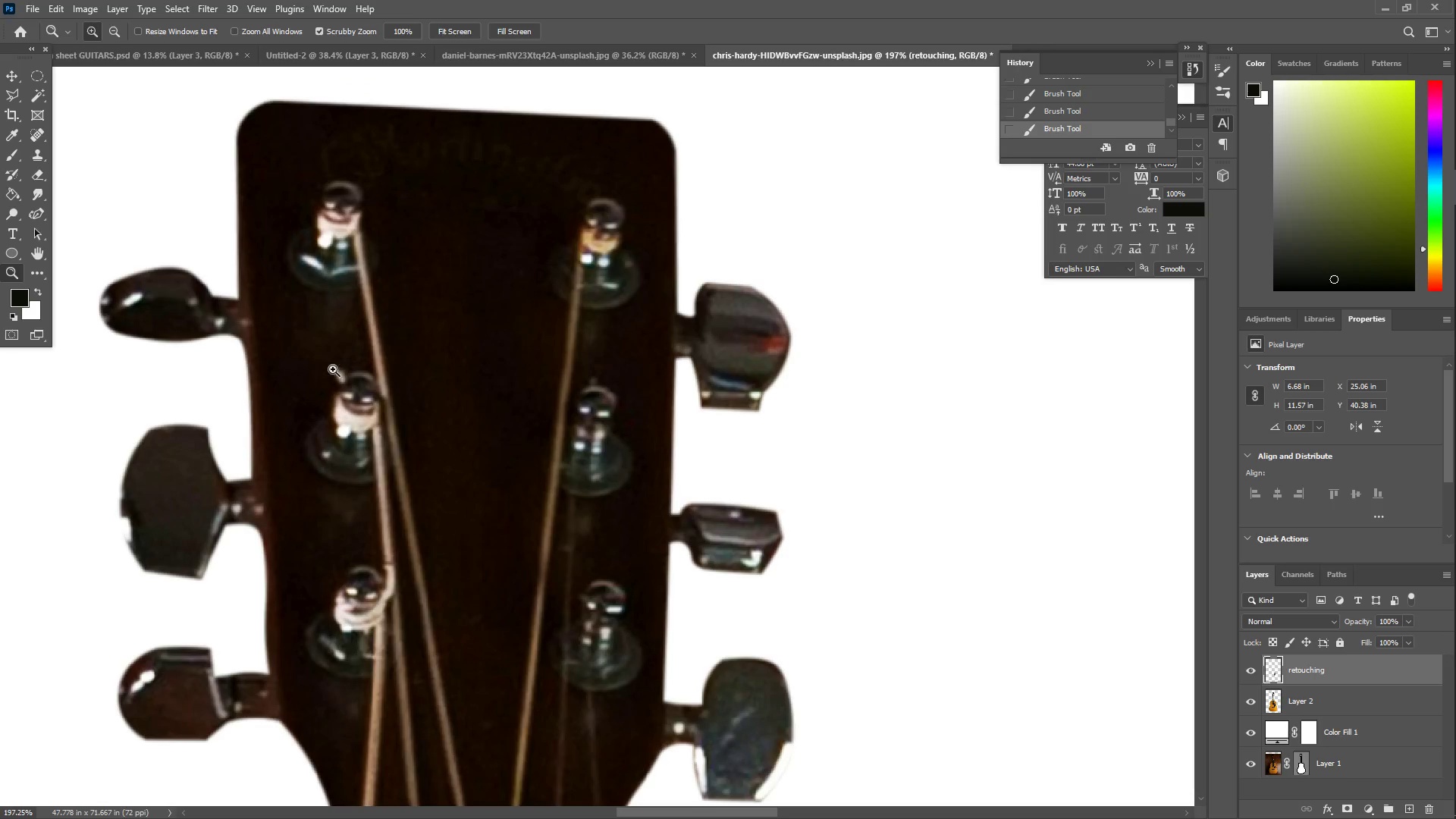 
key(Z)
 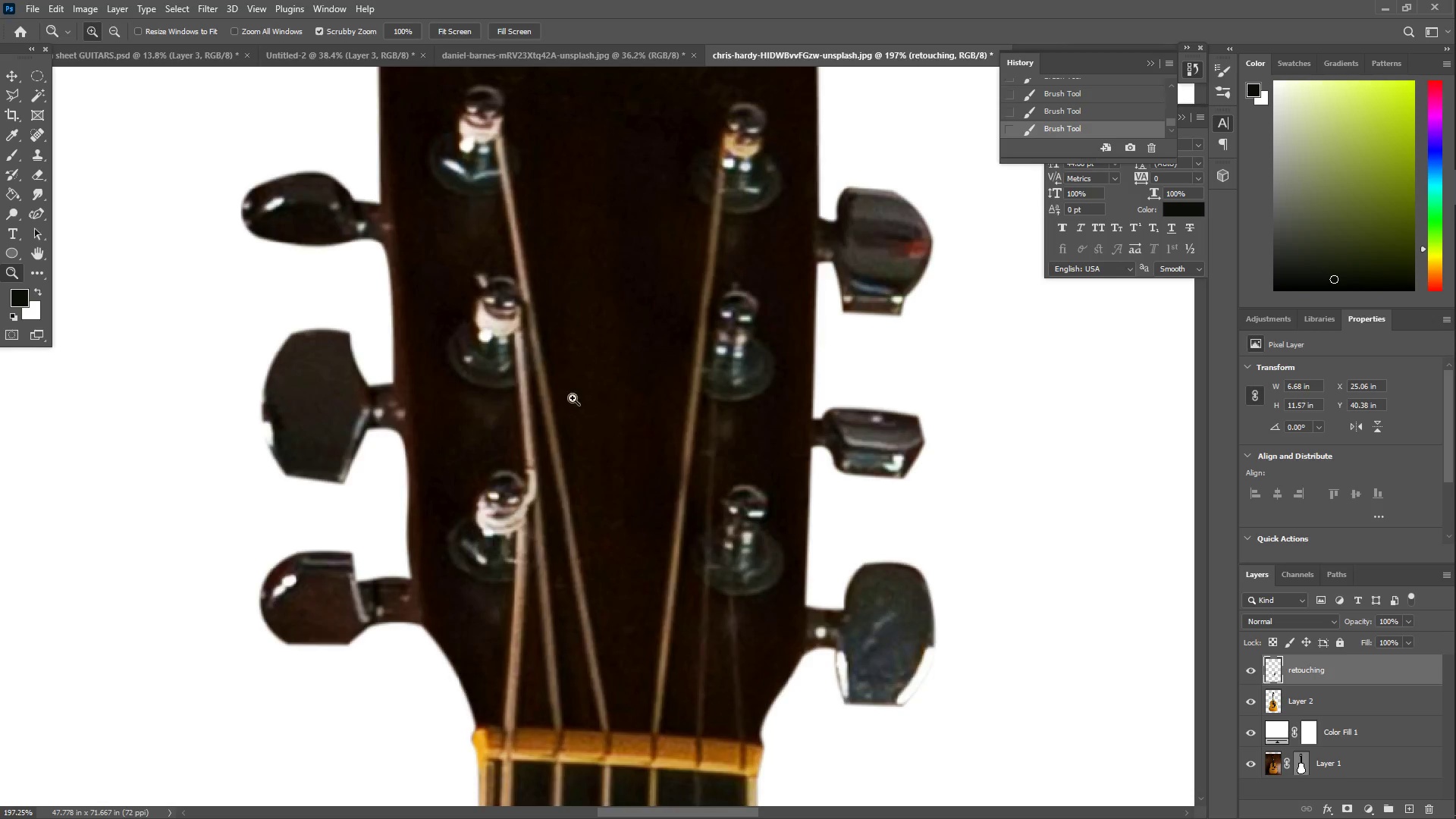 
left_click_drag(start_coordinate=[566, 397], to_coordinate=[534, 389])
 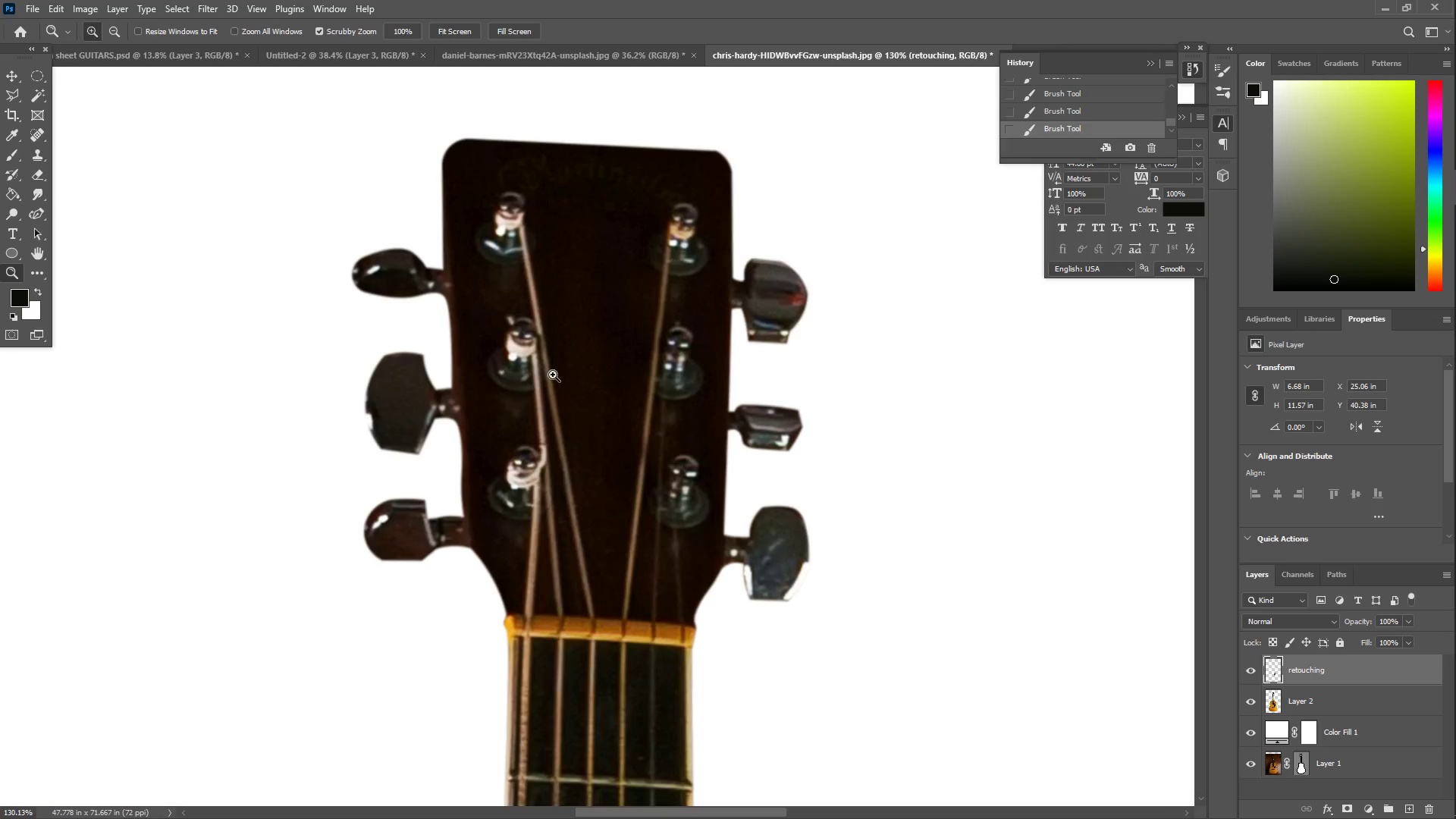 
left_click_drag(start_coordinate=[563, 369], to_coordinate=[582, 373])
 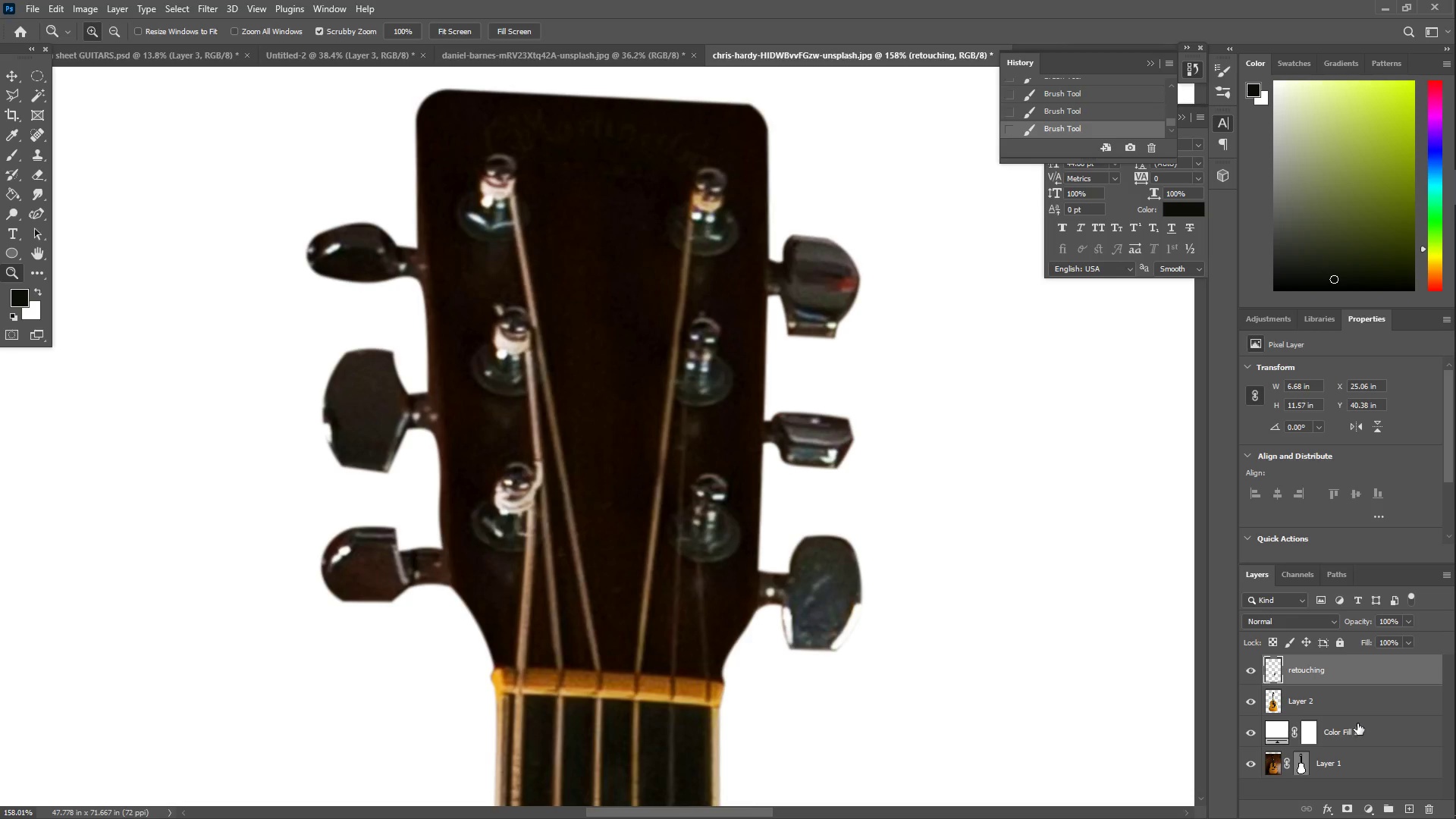 
left_click([1335, 701])
 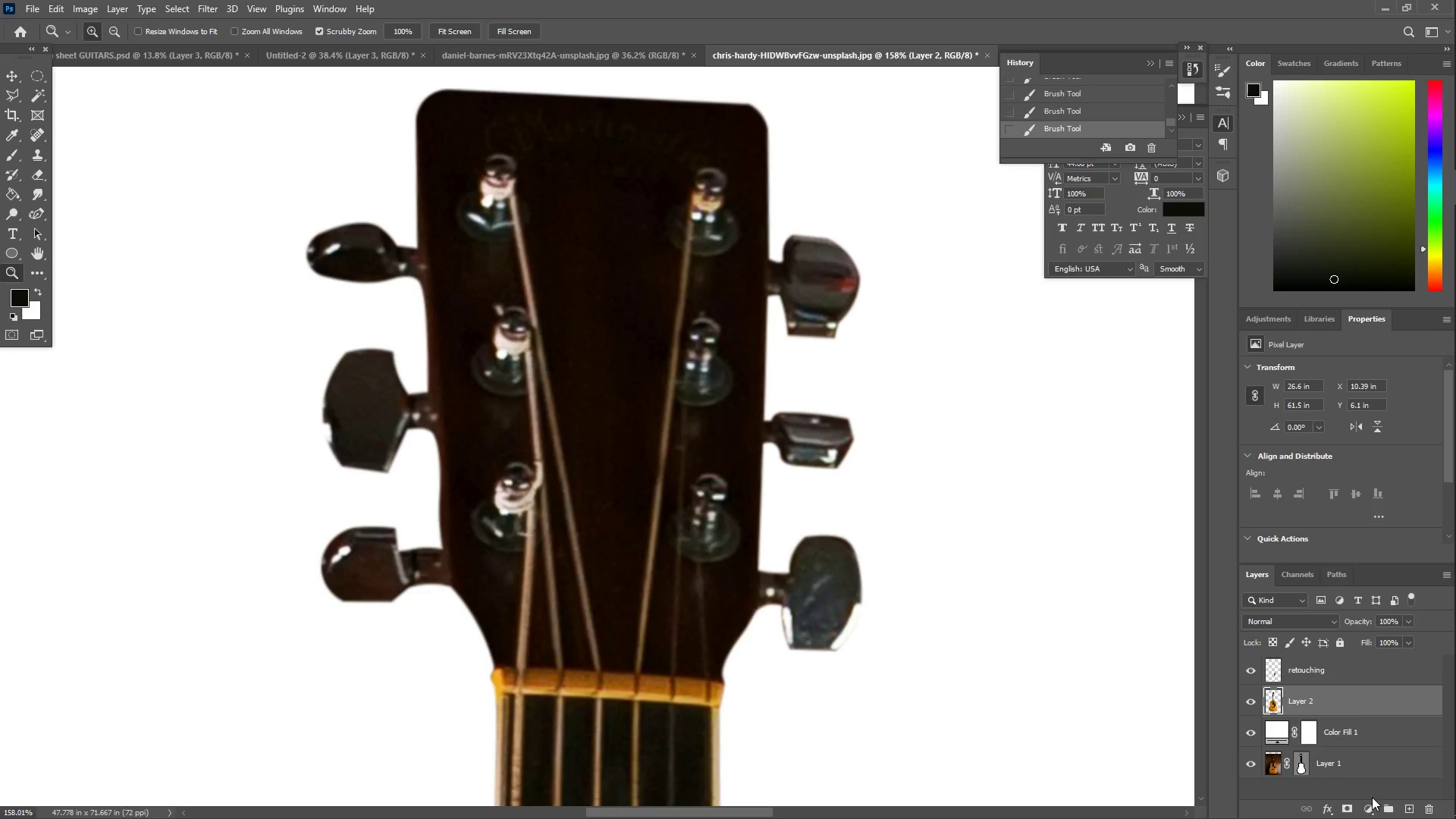 
left_click([1370, 808])
 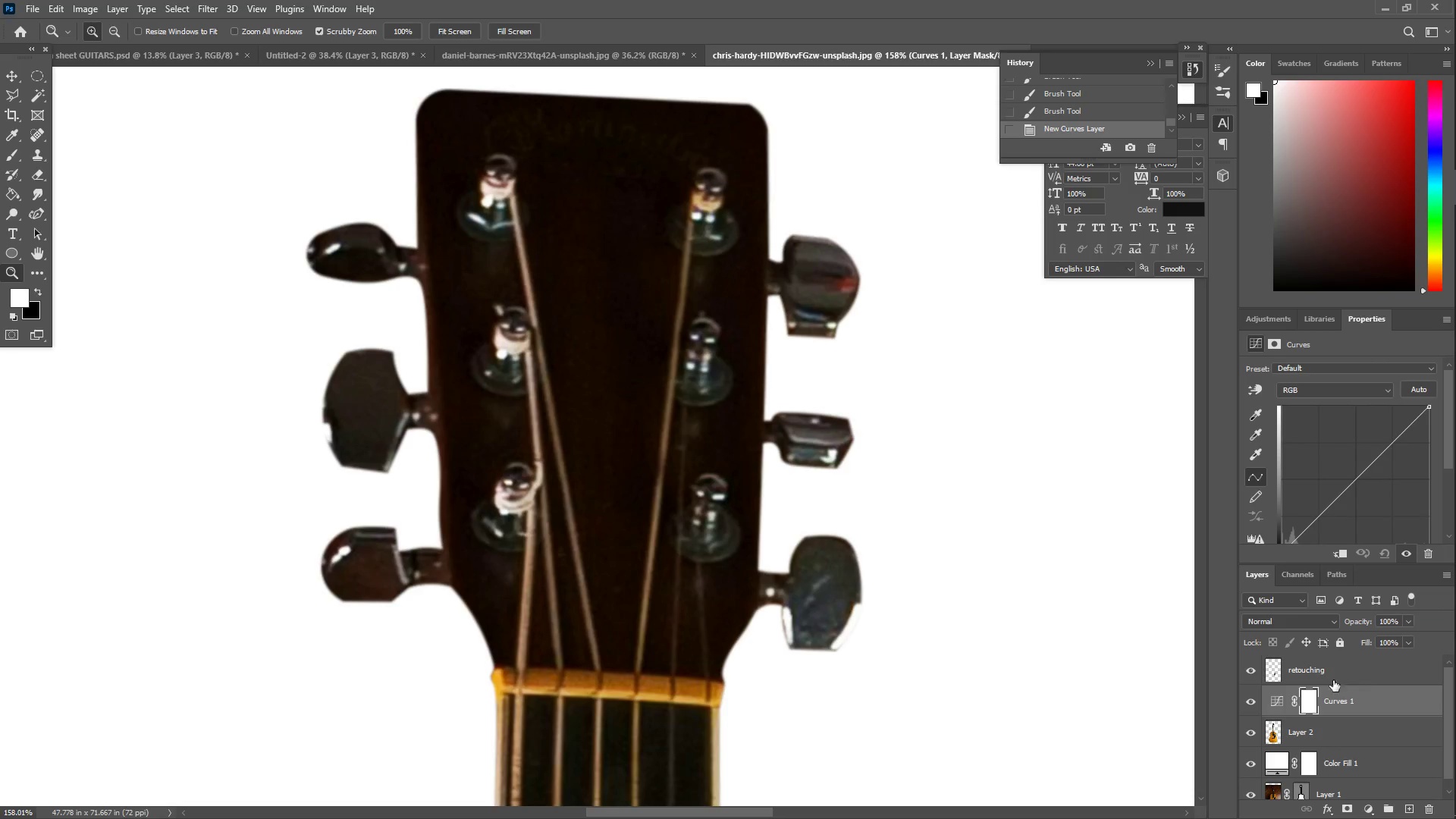 
wait(5.7)
 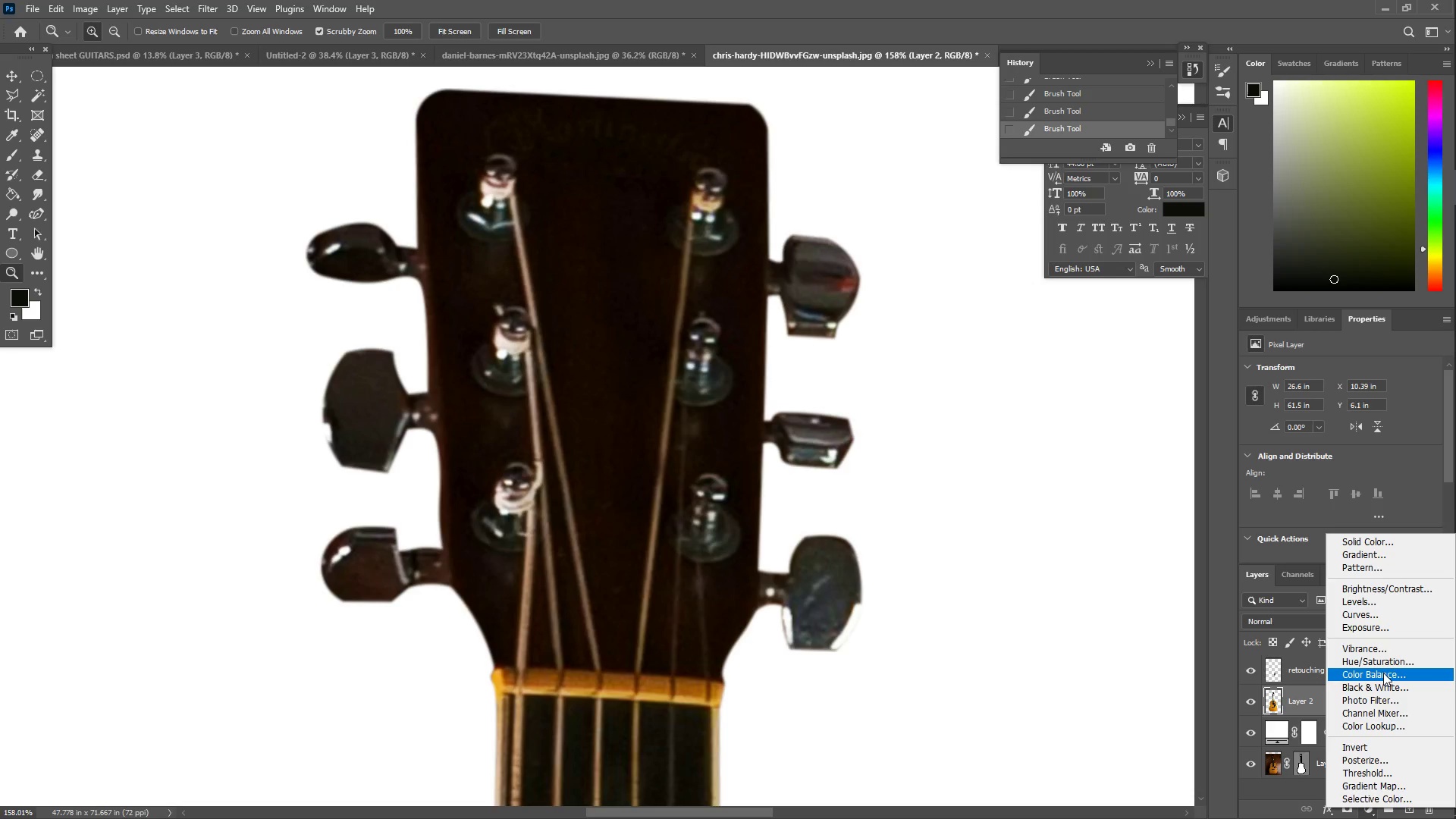 
left_click_drag(start_coordinate=[1357, 478], to_coordinate=[1344, 465])
 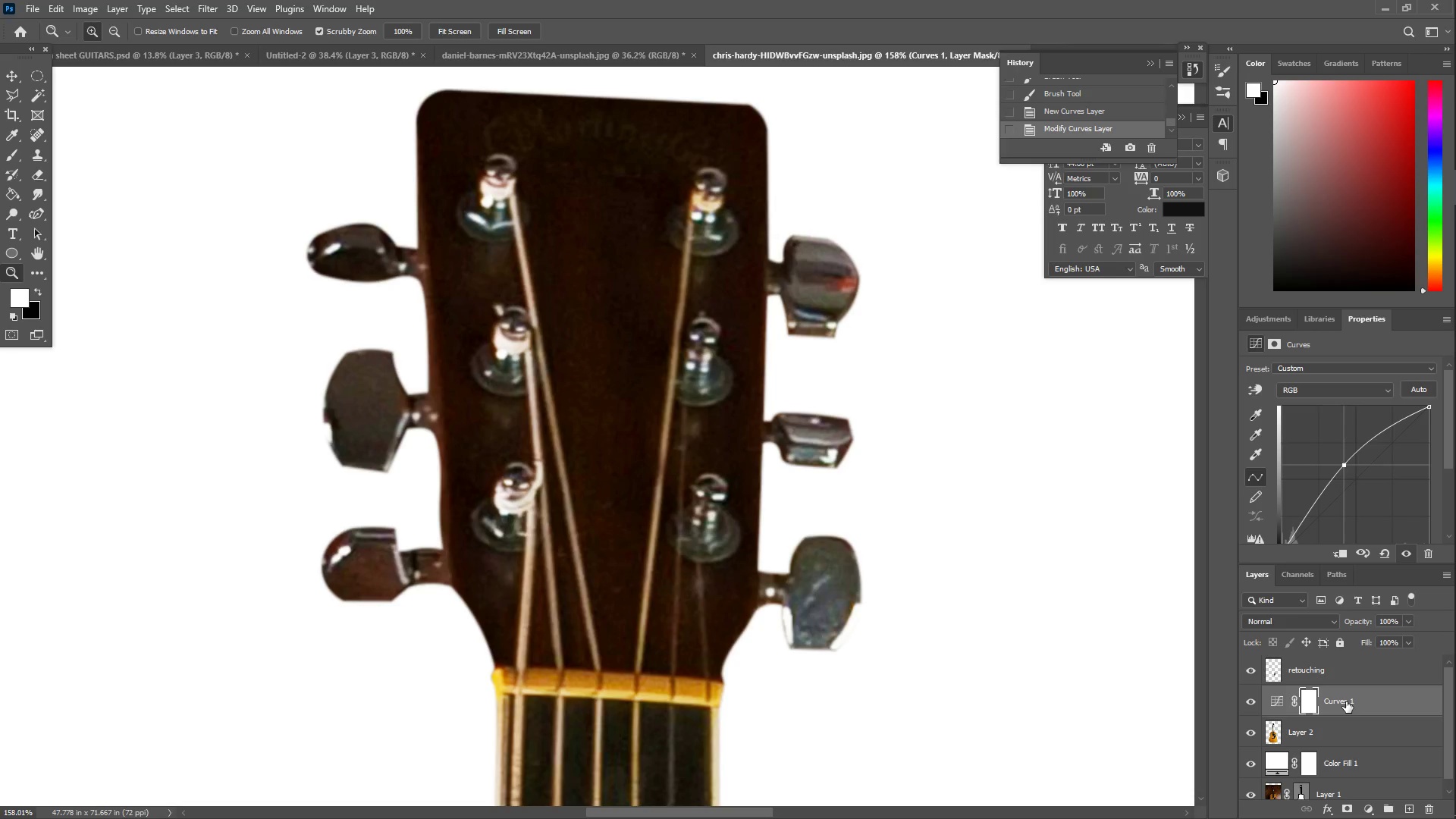 
key(Control+Meta+I)
 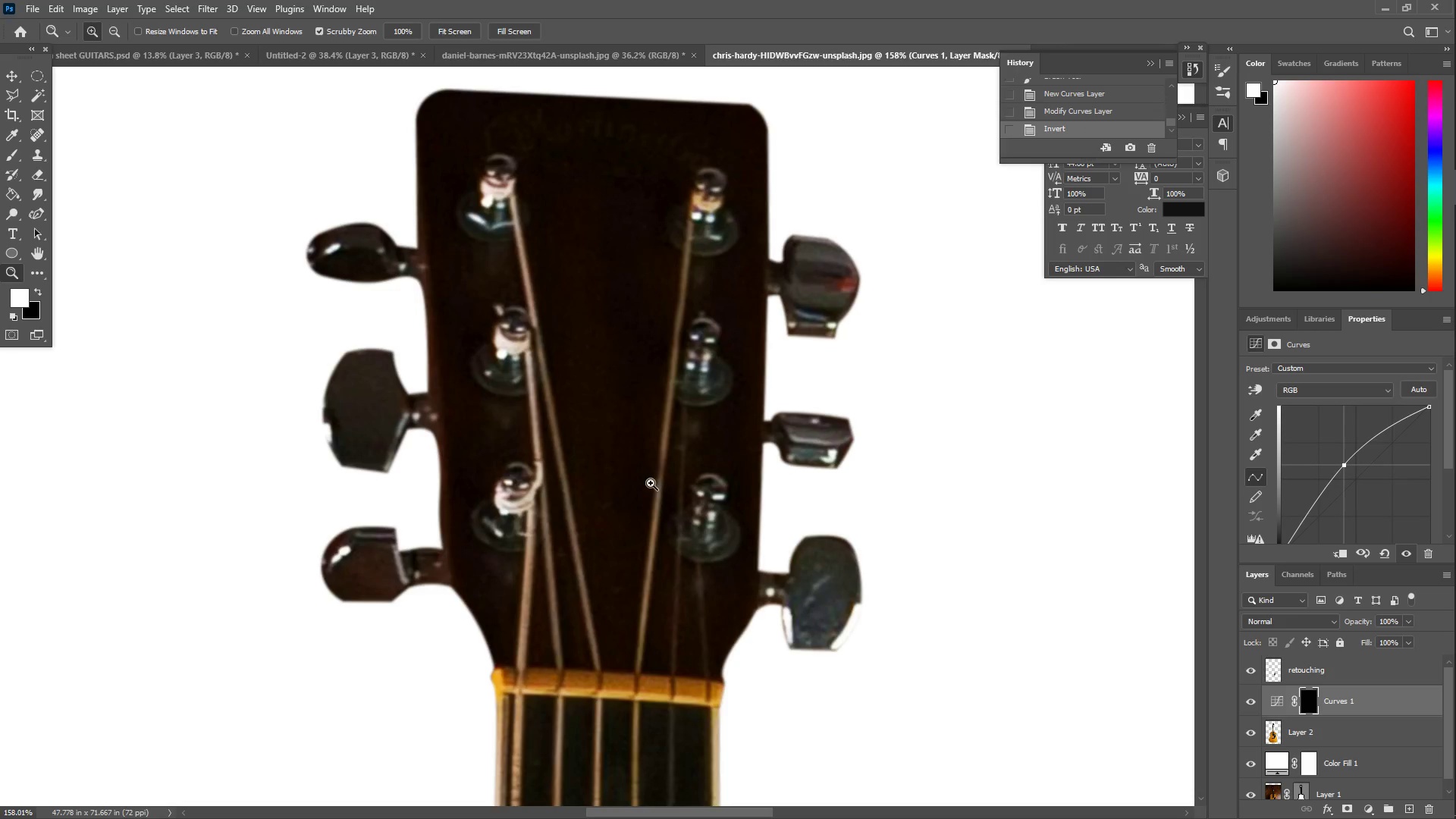 
key(B)
 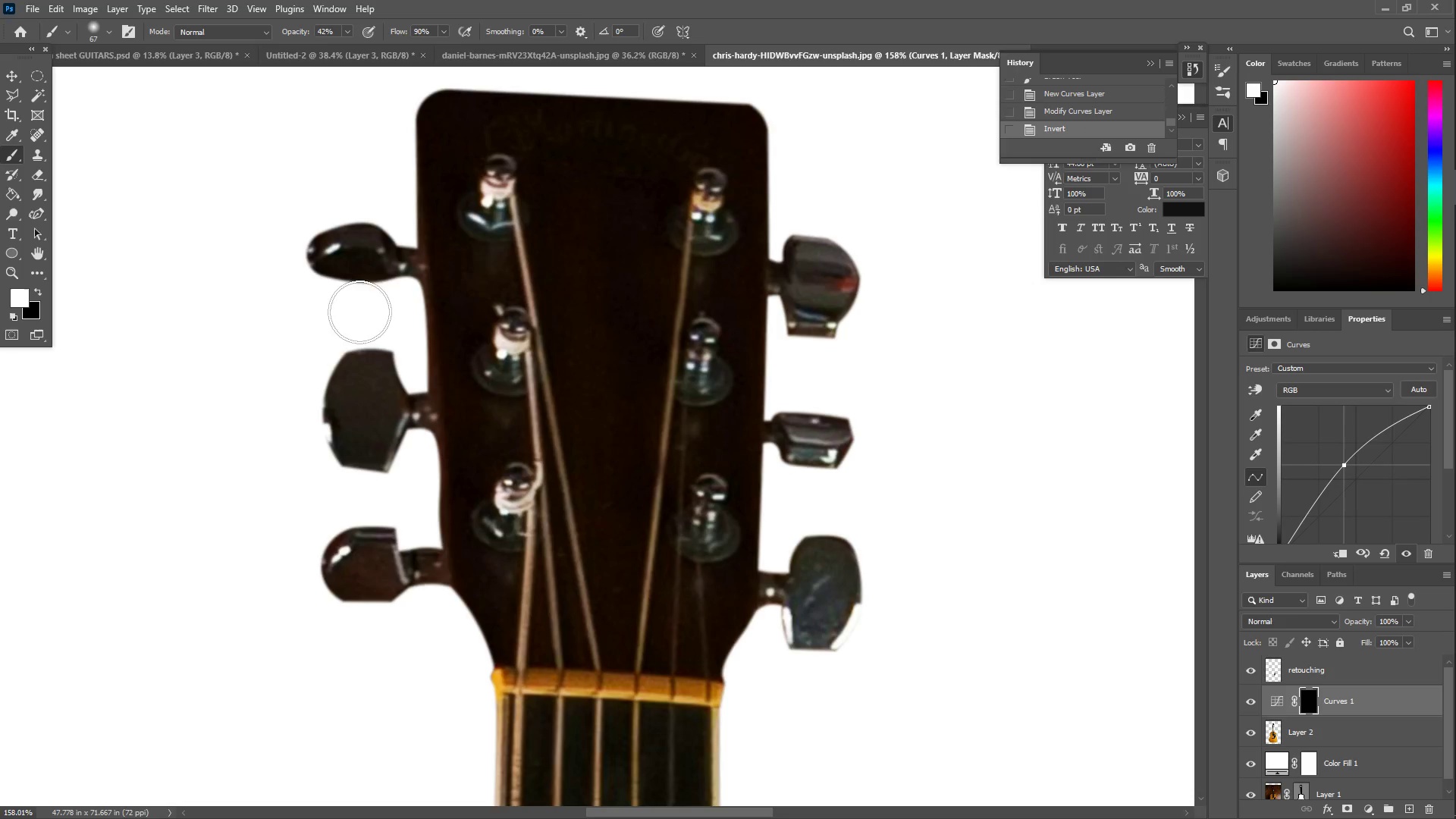 
left_click_drag(start_coordinate=[361, 235], to_coordinate=[353, 270])
 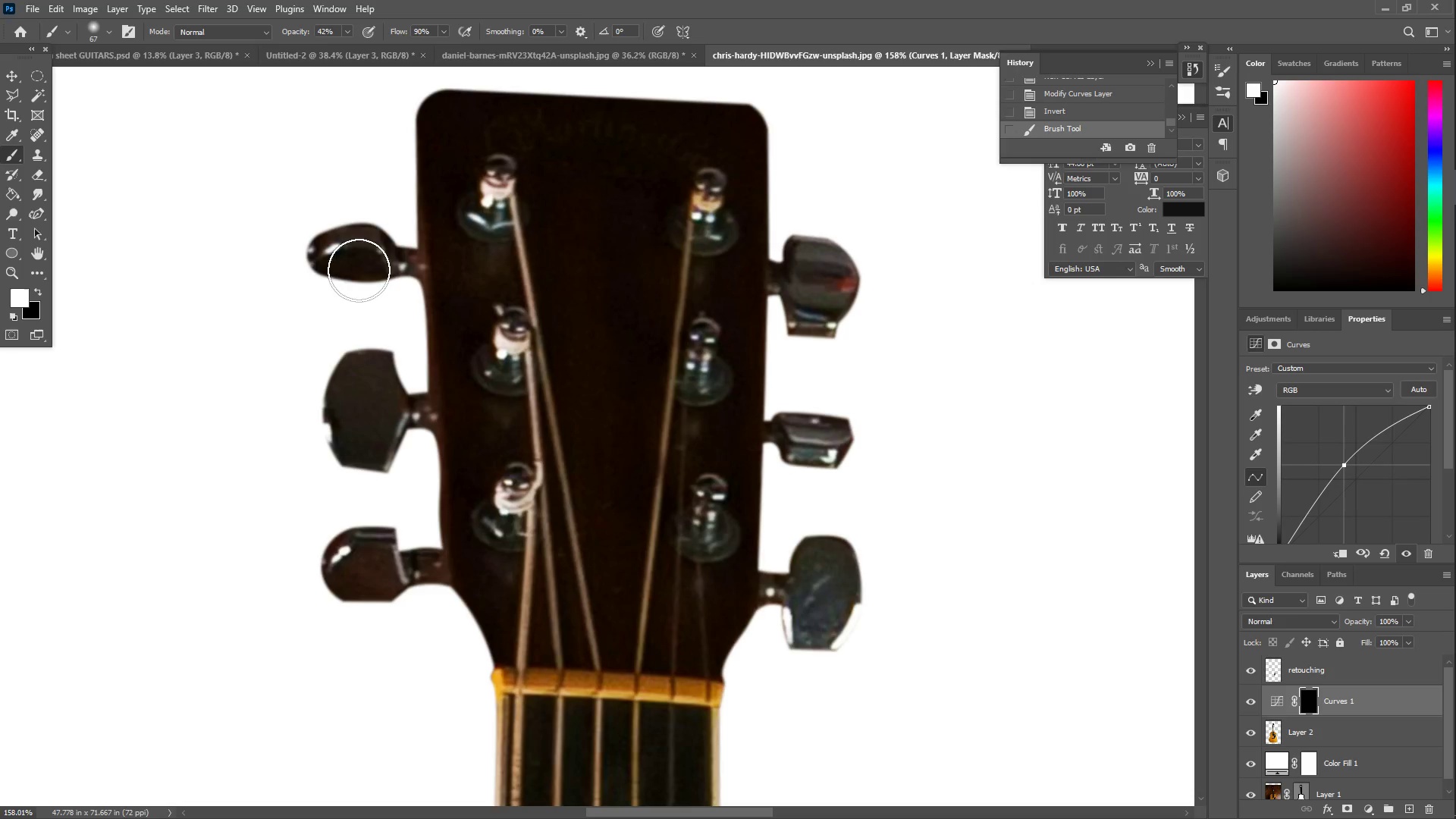 
key(Control+ControlLeft)
 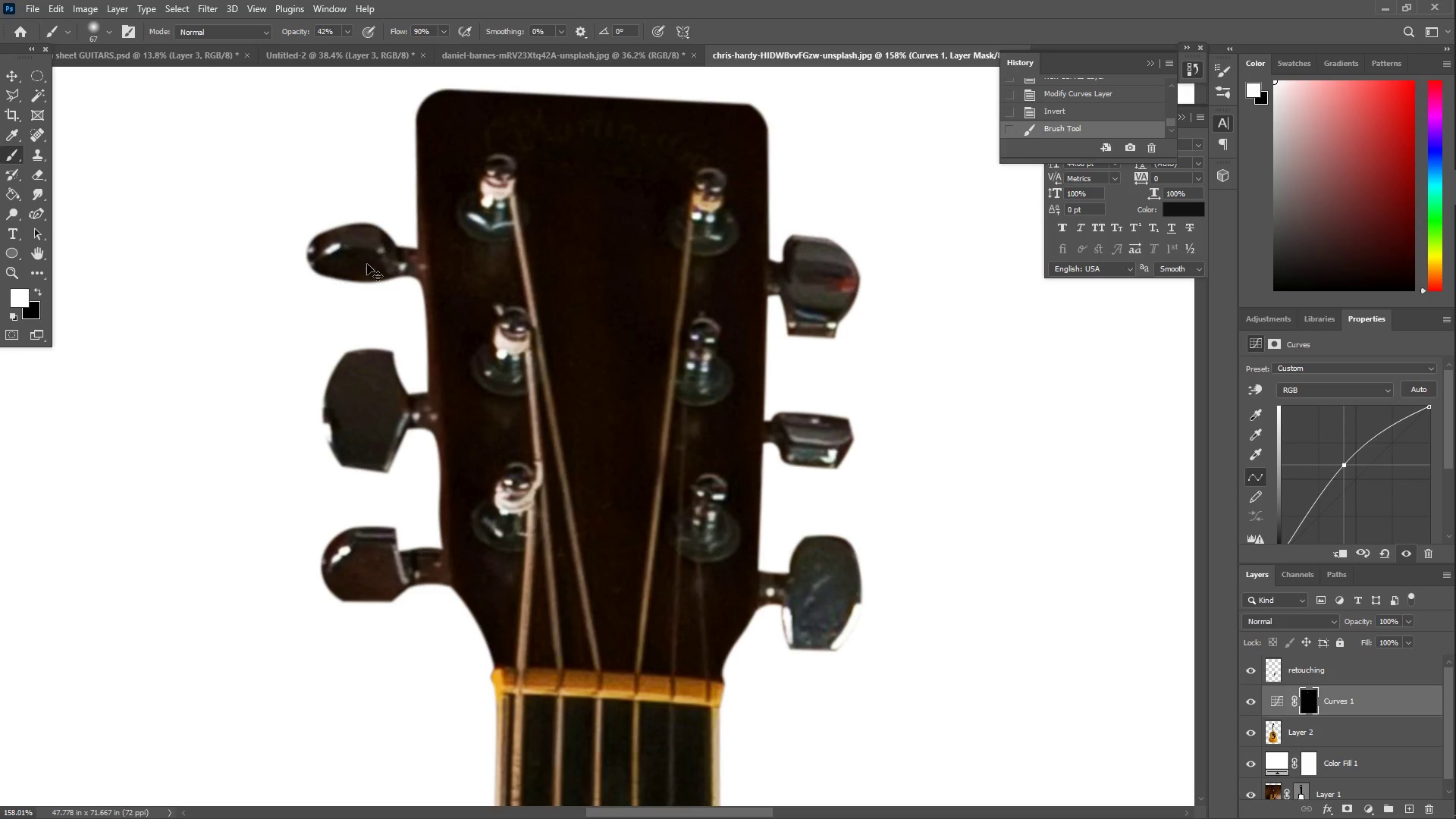 
key(Control+Z)
 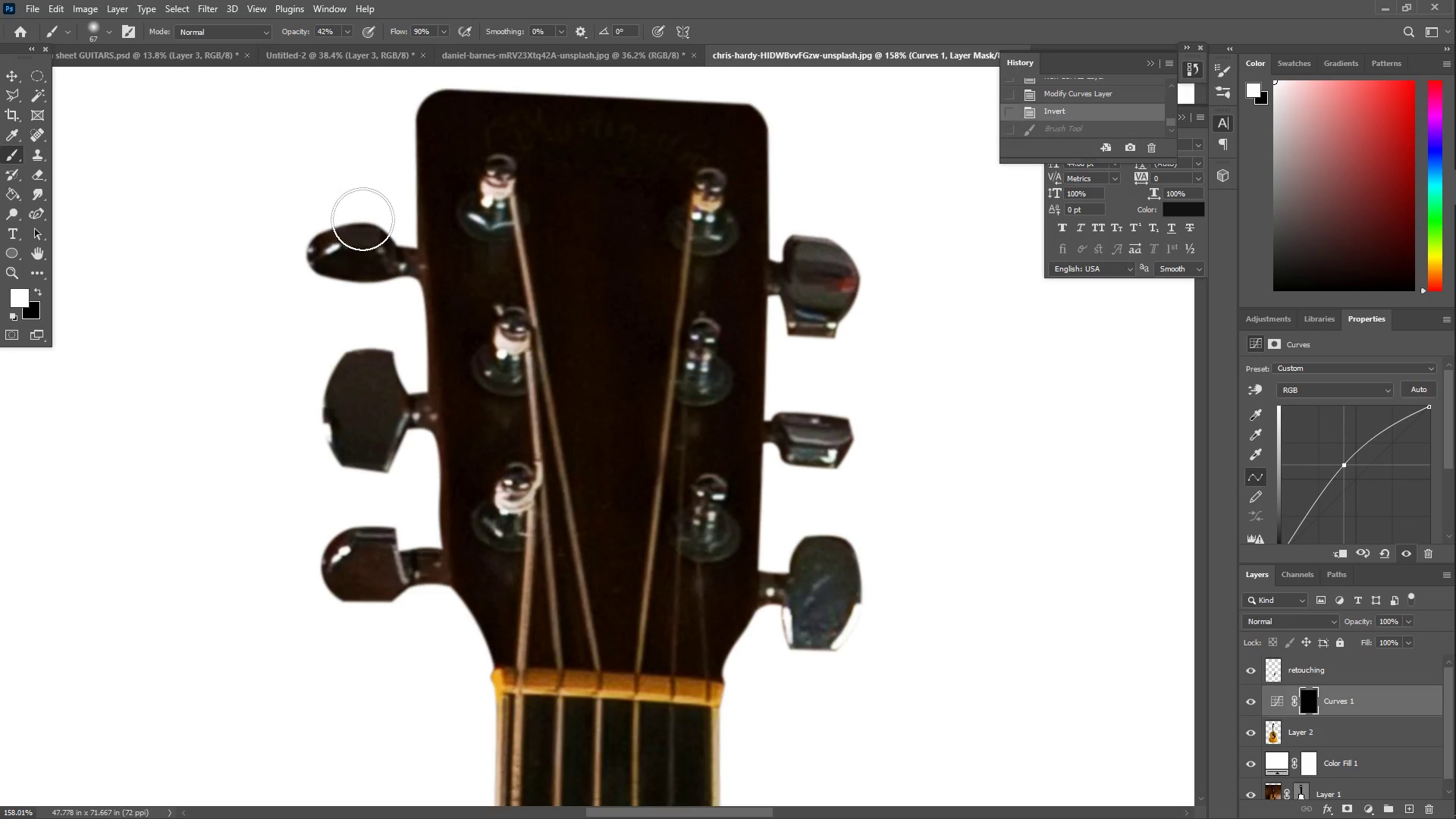 
left_click_drag(start_coordinate=[362, 212], to_coordinate=[350, 215])
 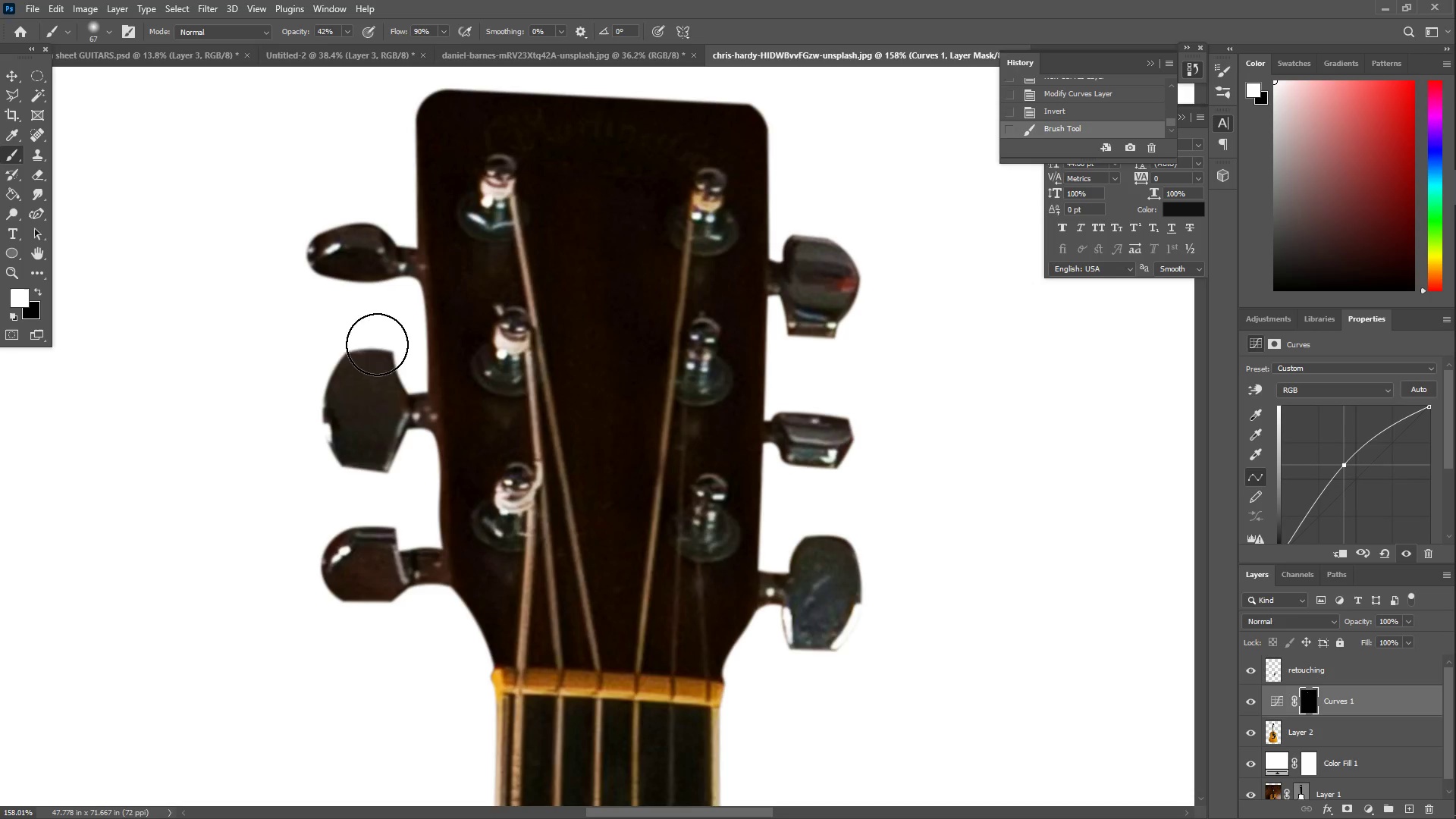 
left_click_drag(start_coordinate=[378, 365], to_coordinate=[375, 541])
 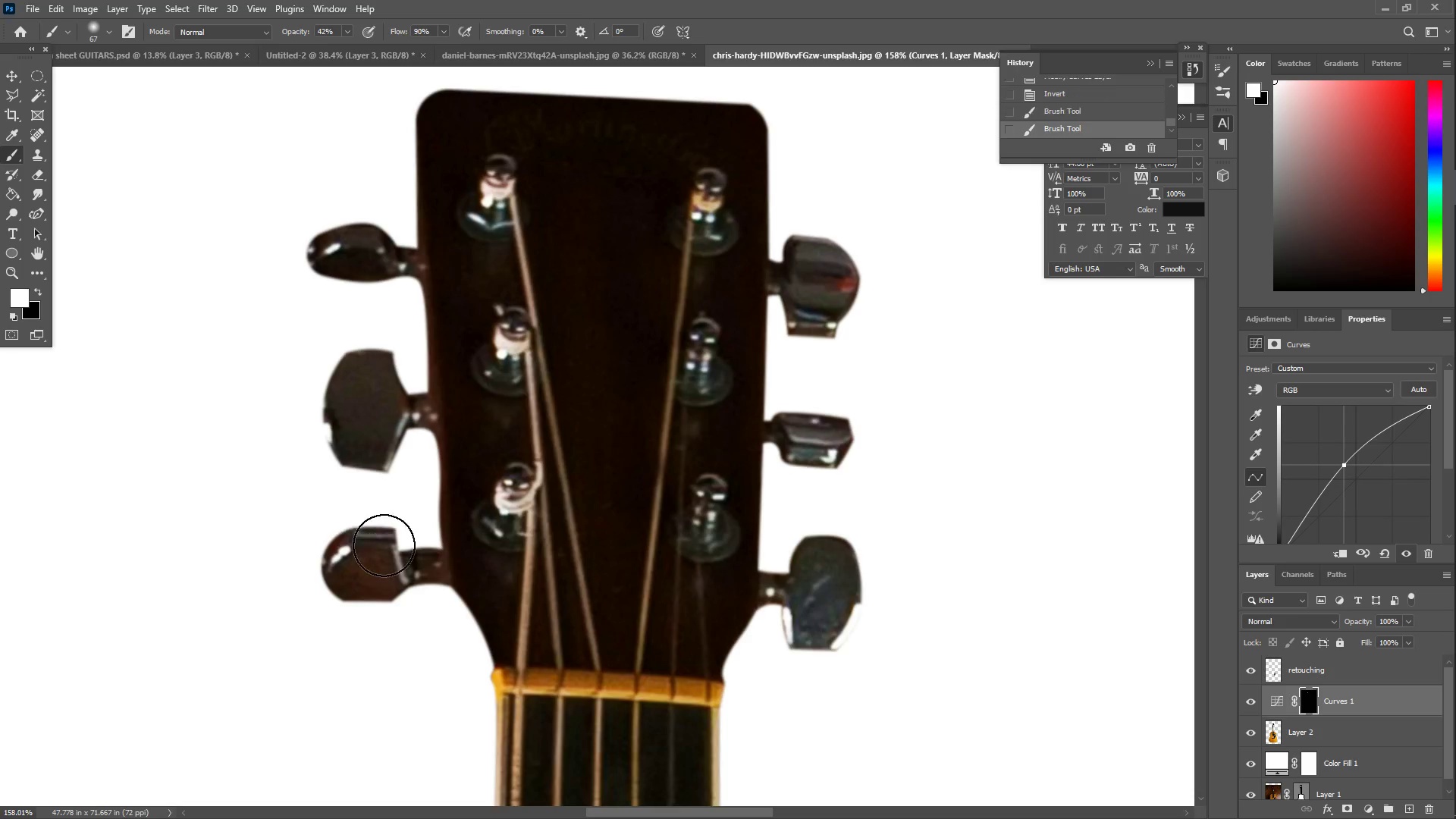 
left_click_drag(start_coordinate=[397, 515], to_coordinate=[346, 240])
 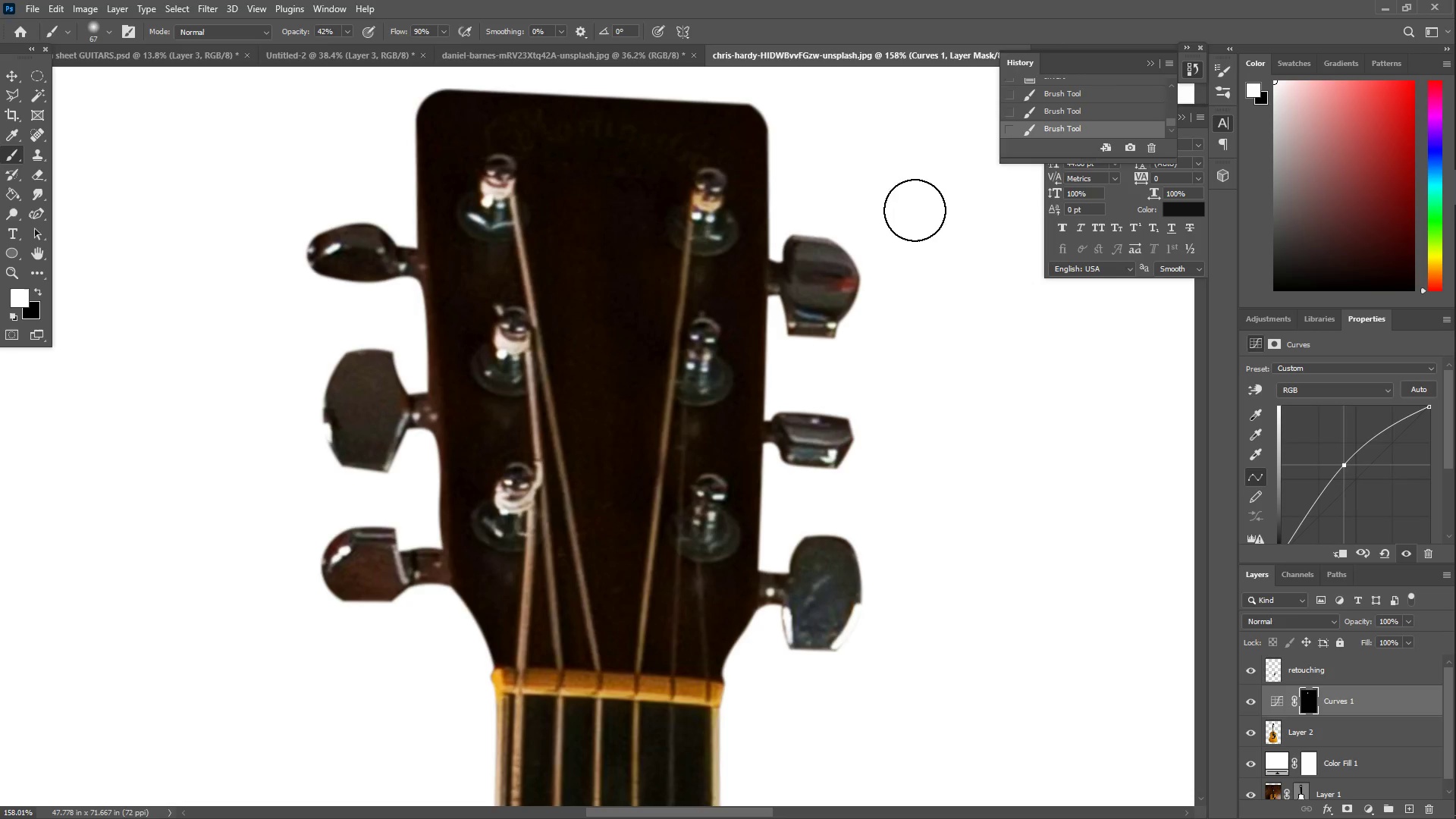 
left_click_drag(start_coordinate=[892, 196], to_coordinate=[818, 297])
 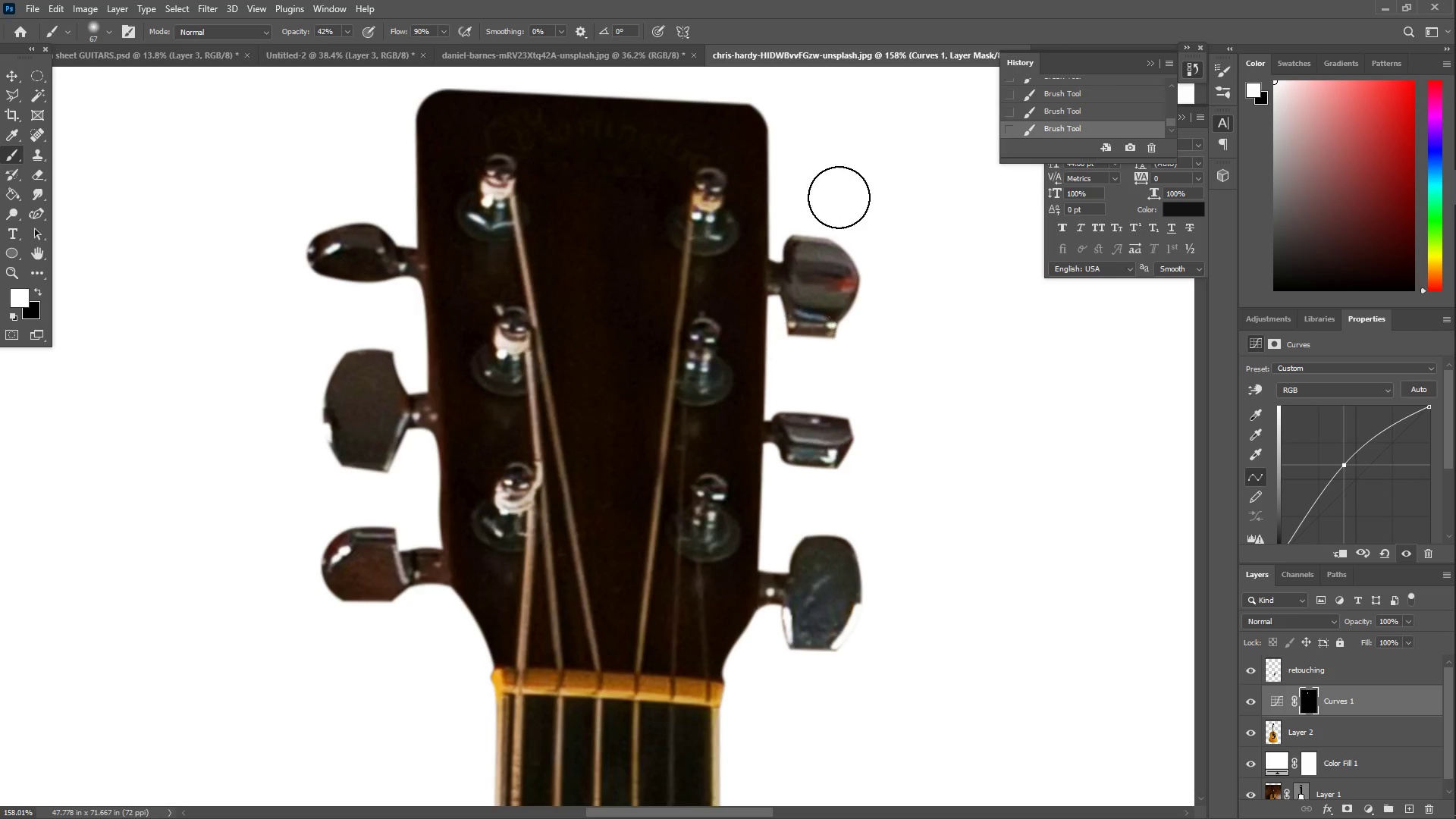 
left_click_drag(start_coordinate=[839, 197], to_coordinate=[789, 312])
 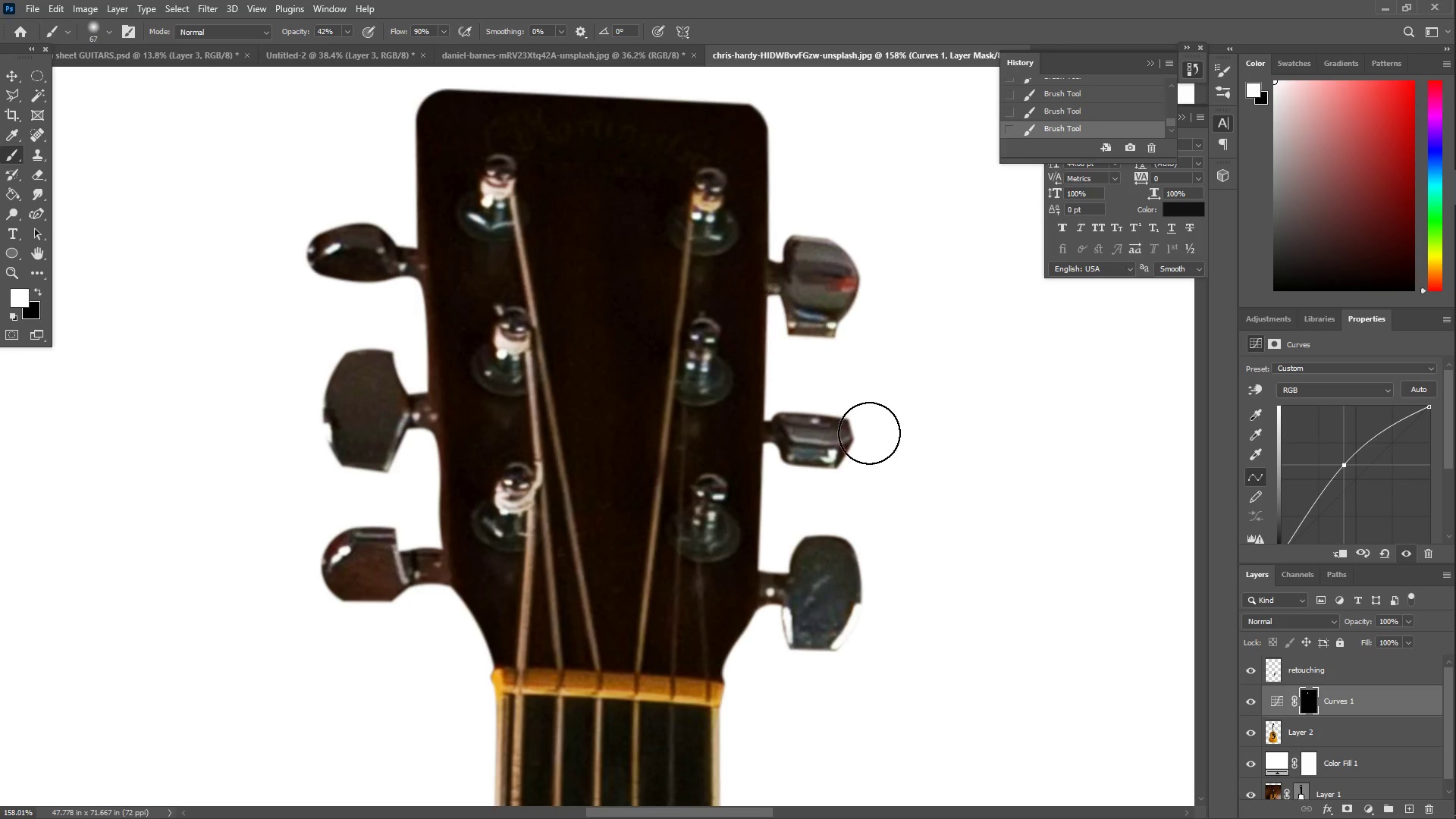 
left_click_drag(start_coordinate=[869, 433], to_coordinate=[827, 489])
 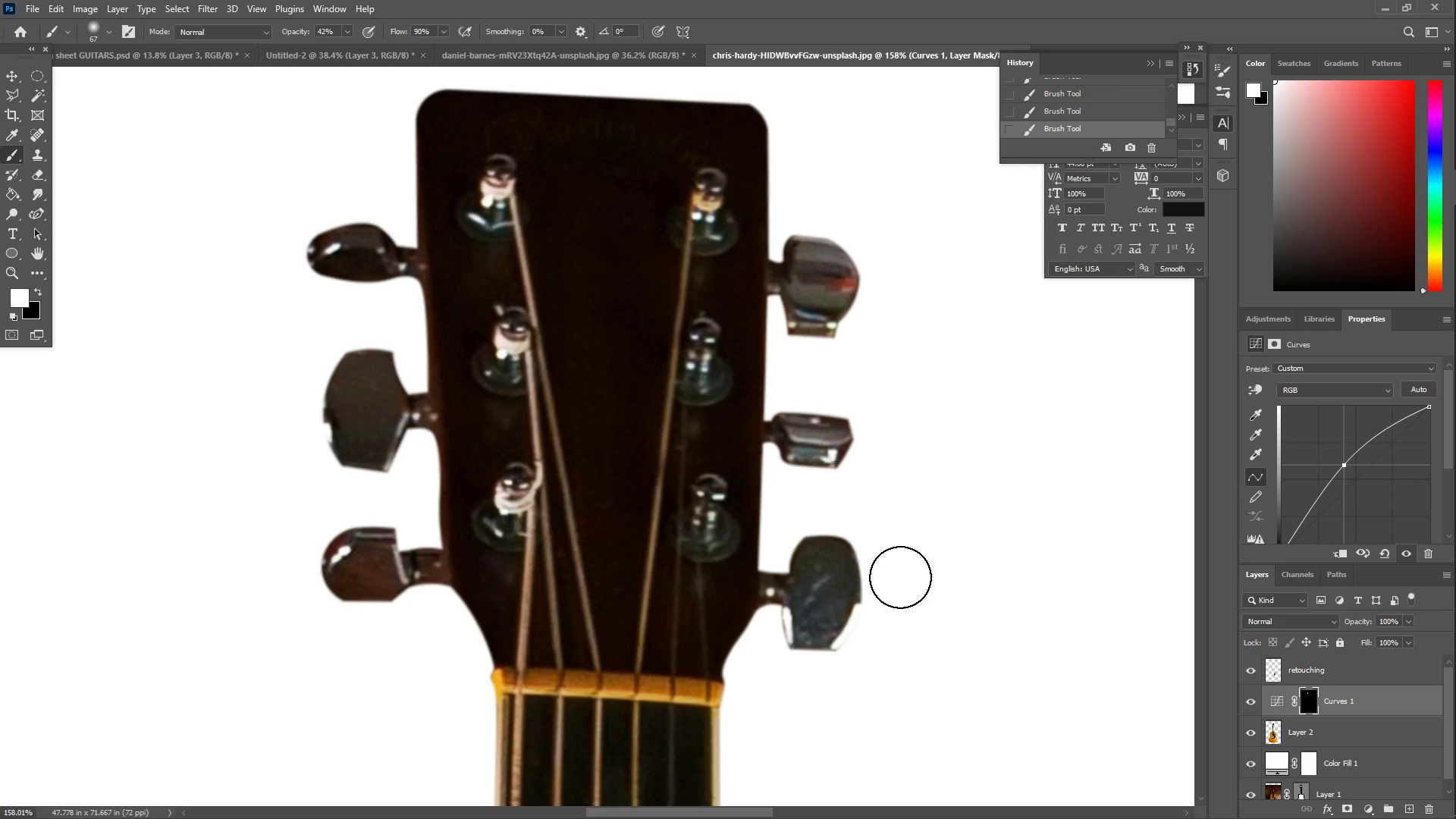 
left_click_drag(start_coordinate=[891, 544], to_coordinate=[796, 610])
 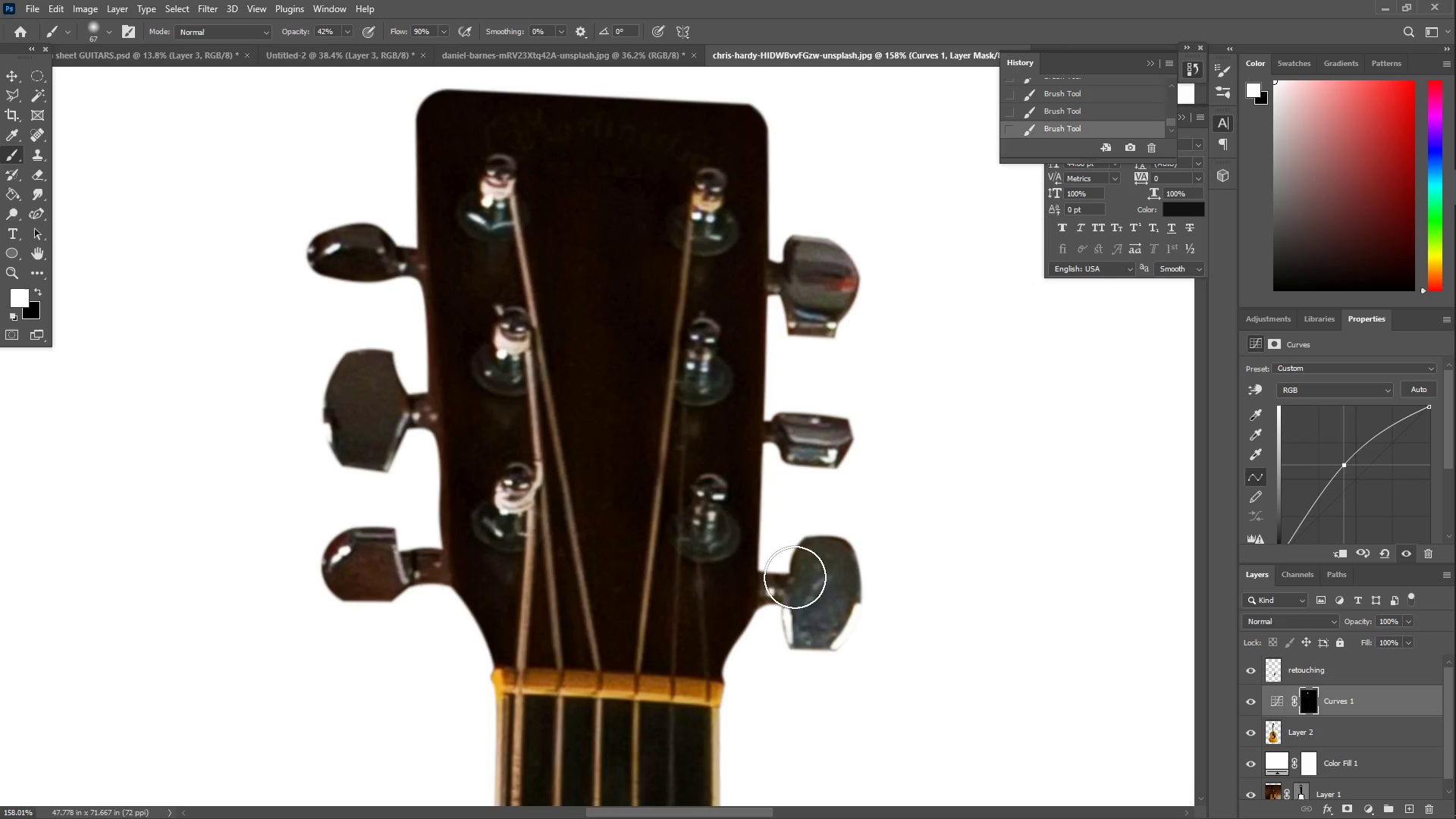 
left_click_drag(start_coordinate=[792, 568], to_coordinate=[852, 407])
 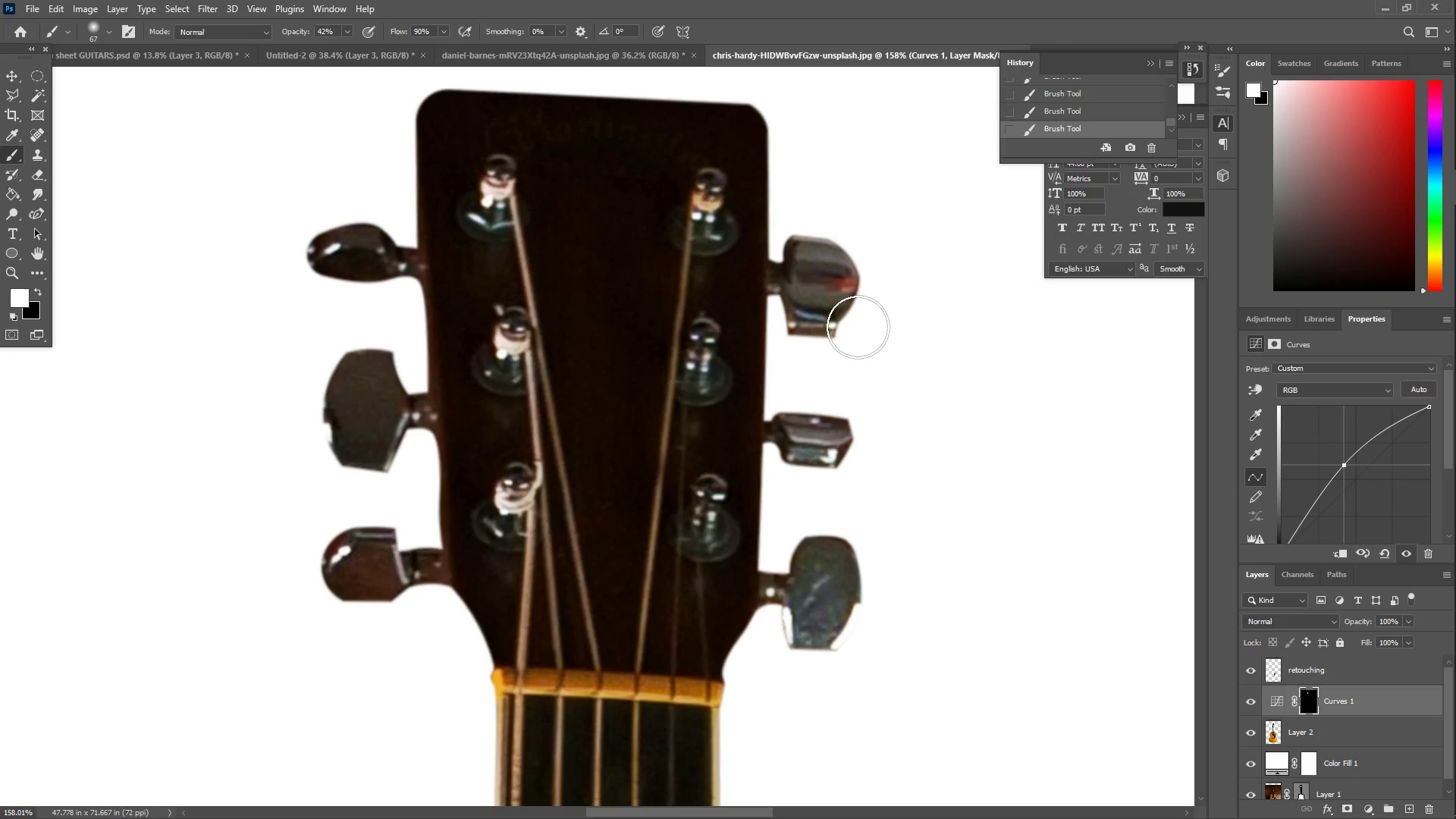 
left_click_drag(start_coordinate=[843, 282], to_coordinate=[791, 271])
 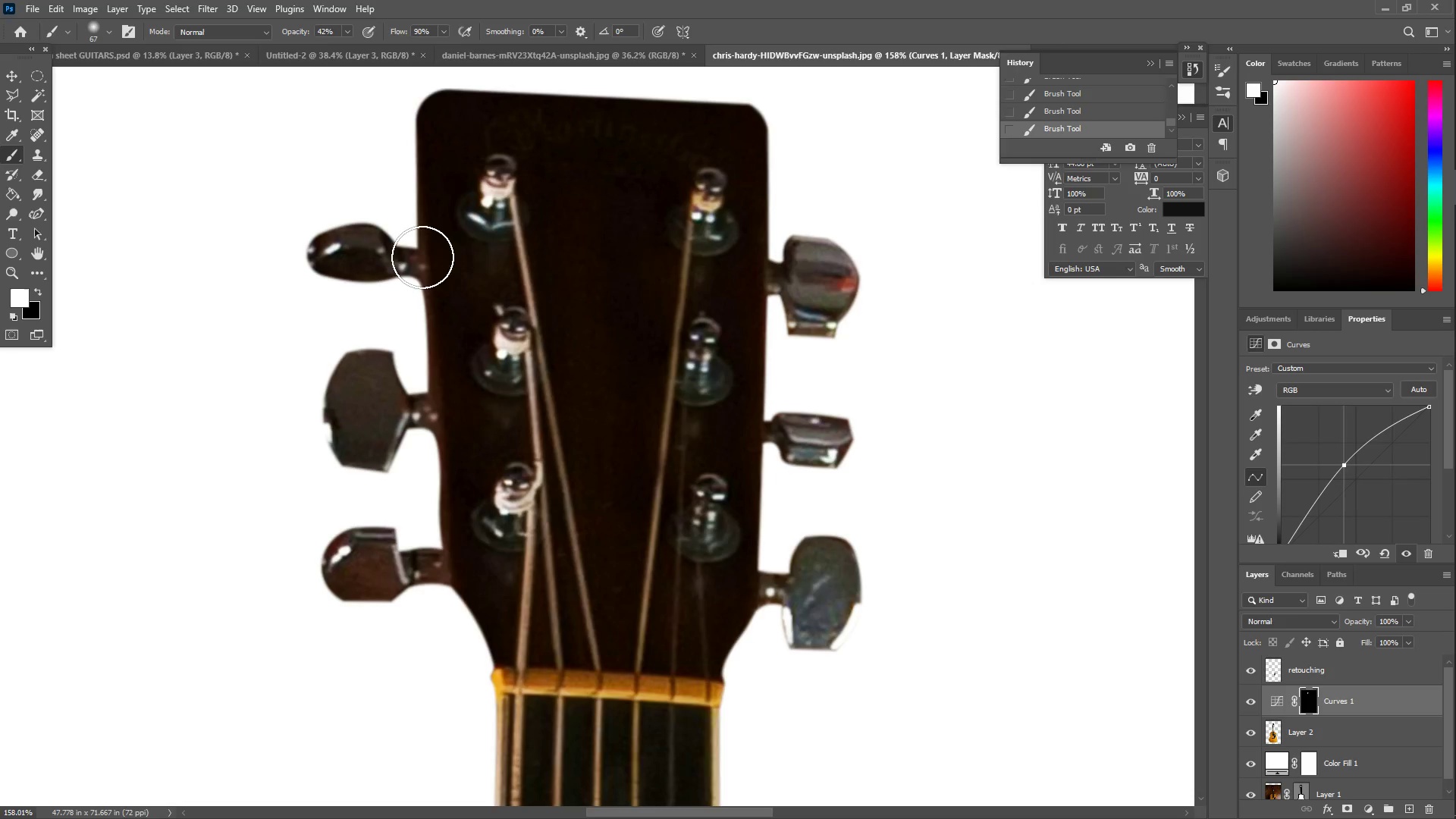 
left_click_drag(start_coordinate=[522, 170], to_coordinate=[512, 202])
 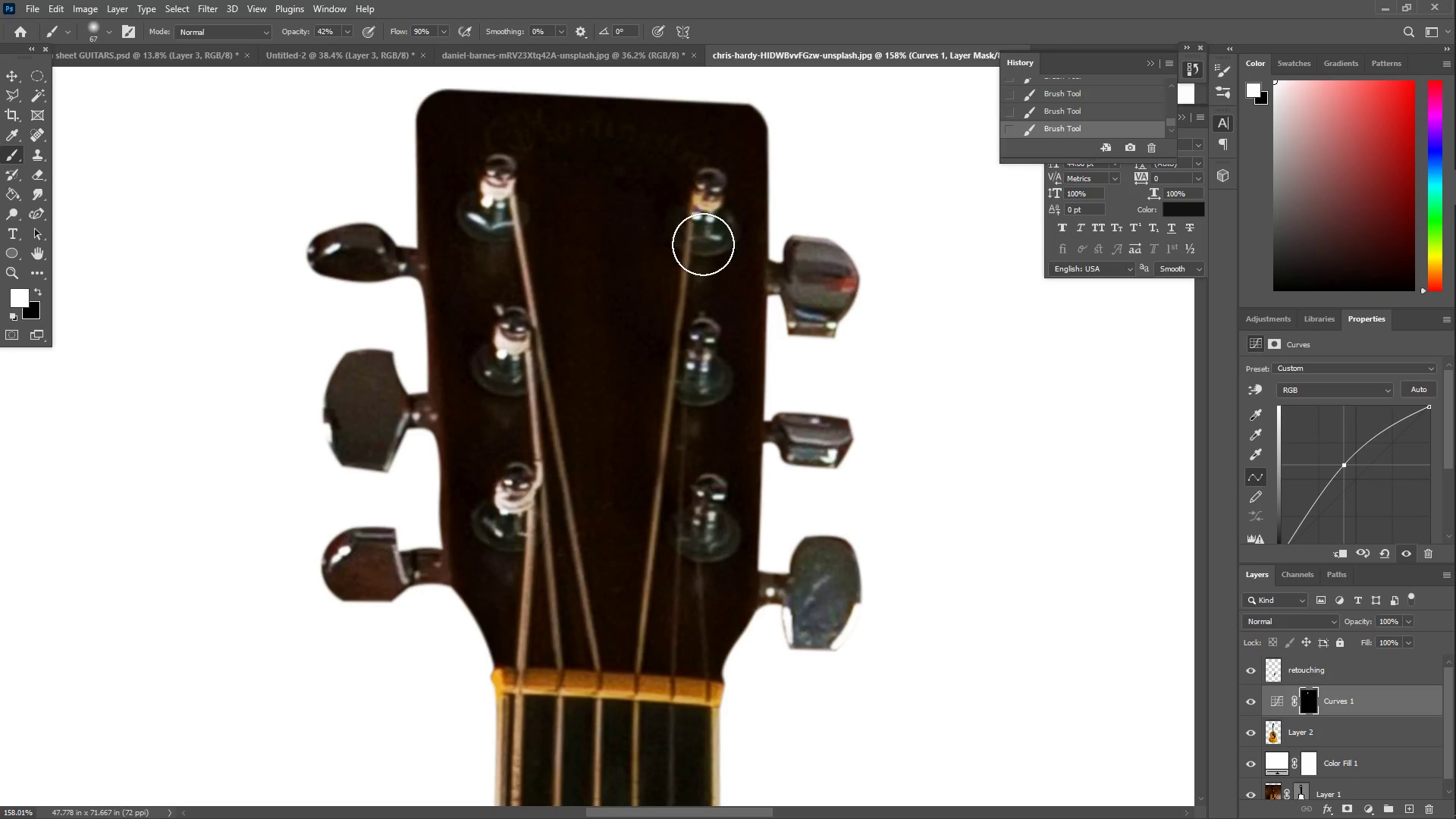 
left_click_drag(start_coordinate=[739, 226], to_coordinate=[718, 213])
 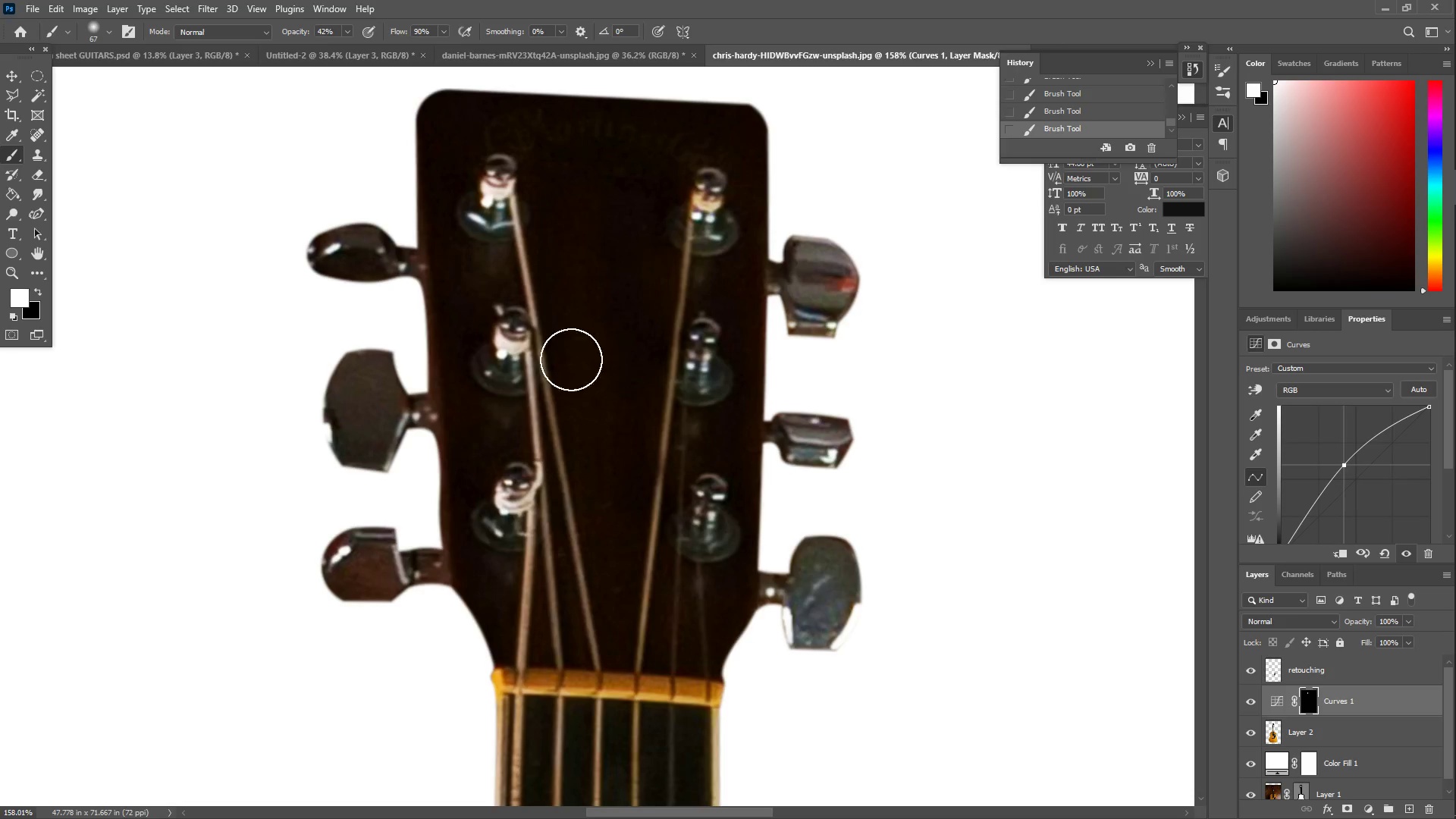 
left_click_drag(start_coordinate=[519, 309], to_coordinate=[495, 360])
 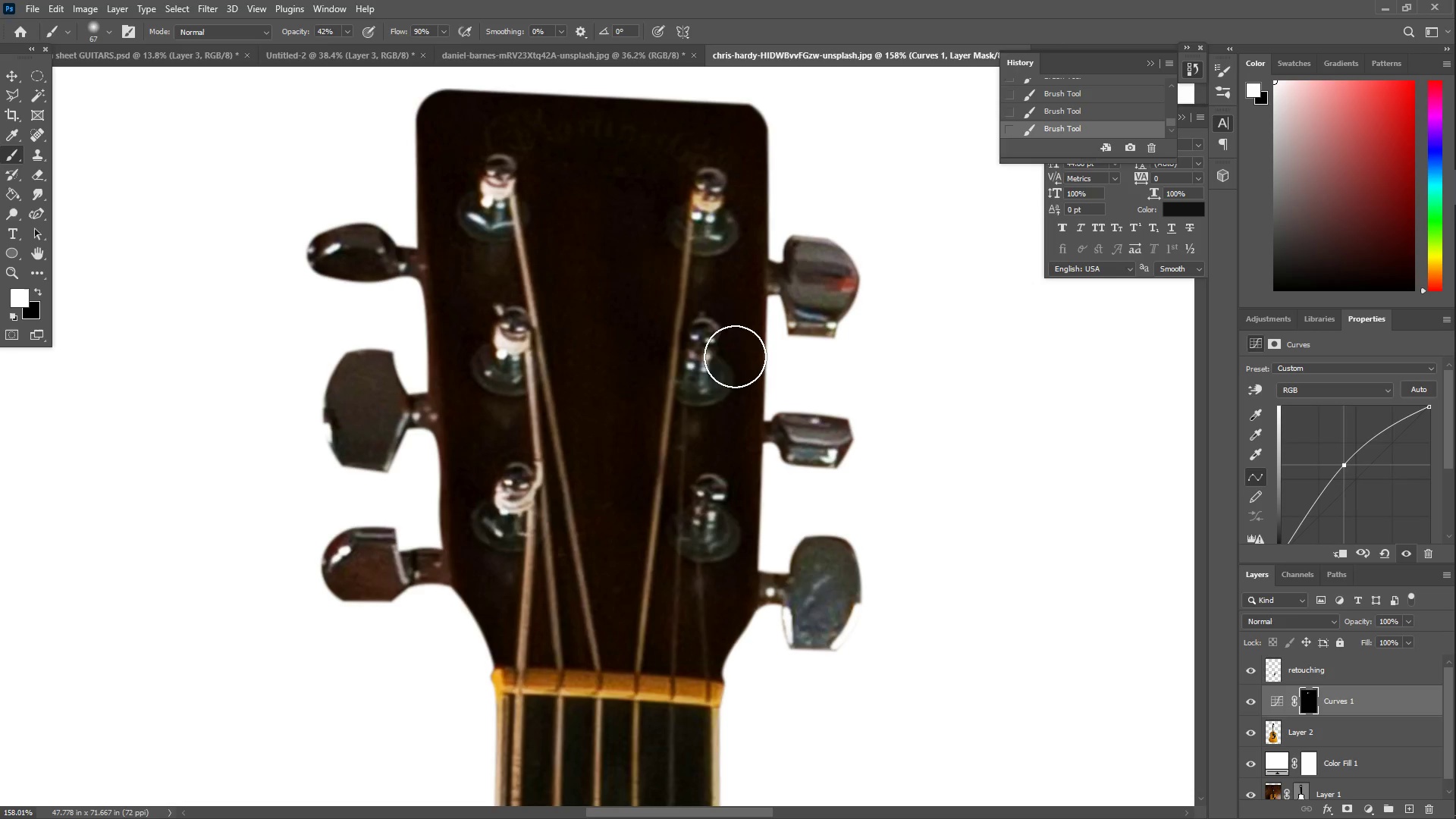 
left_click_drag(start_coordinate=[720, 329], to_coordinate=[701, 371])
 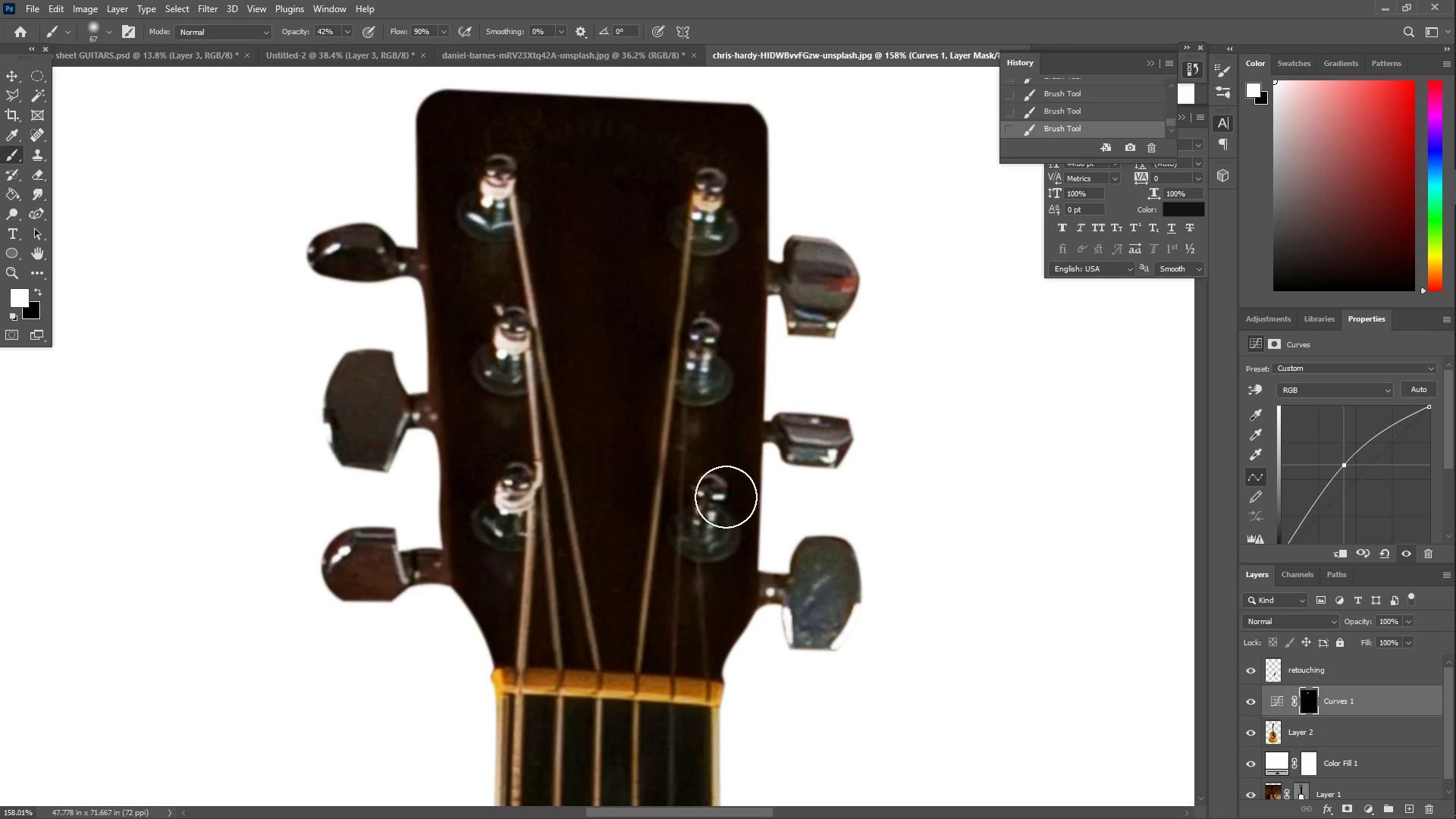 
left_click_drag(start_coordinate=[719, 500], to_coordinate=[706, 552])
 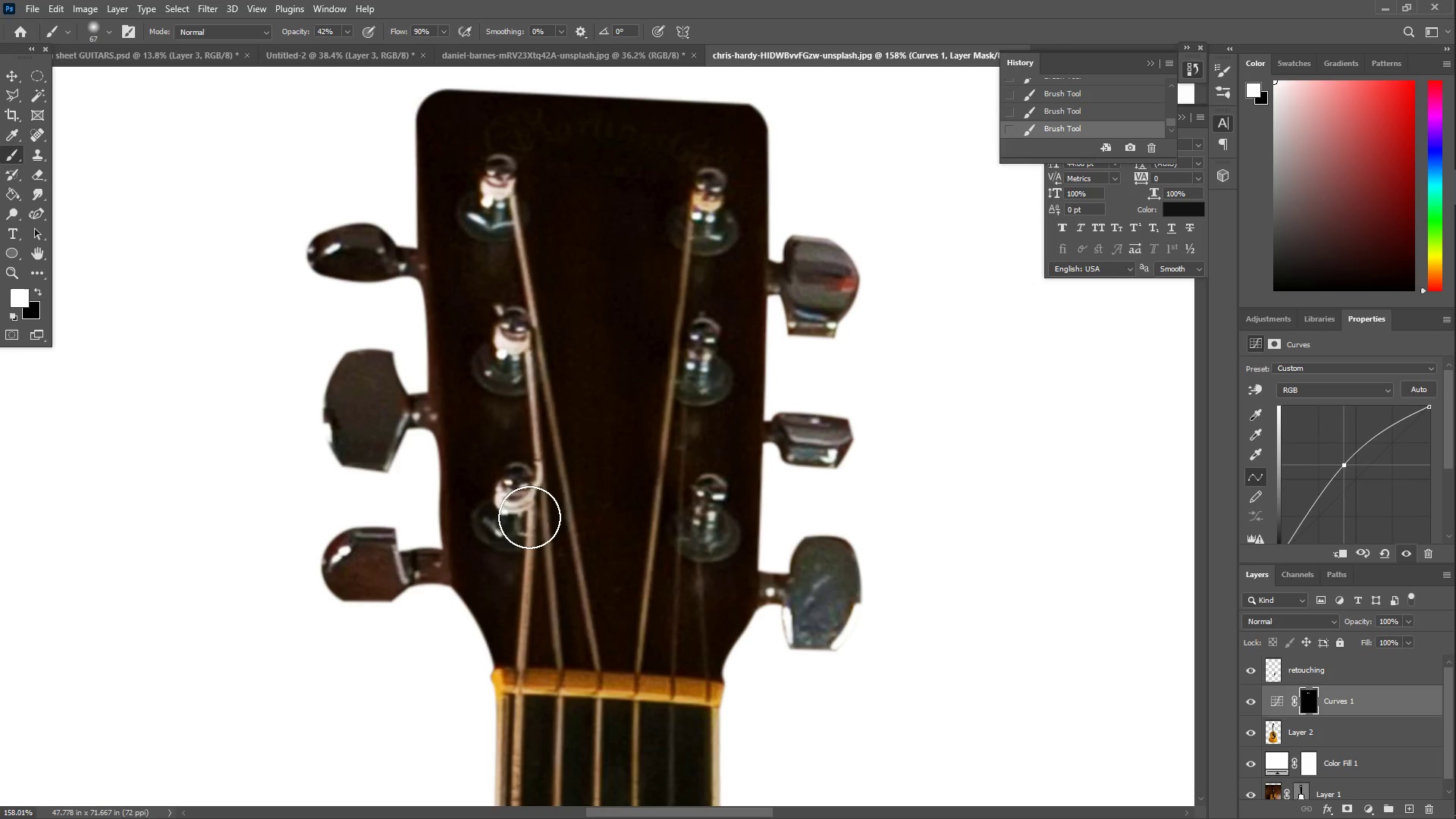 
left_click_drag(start_coordinate=[513, 478], to_coordinate=[551, 533])
 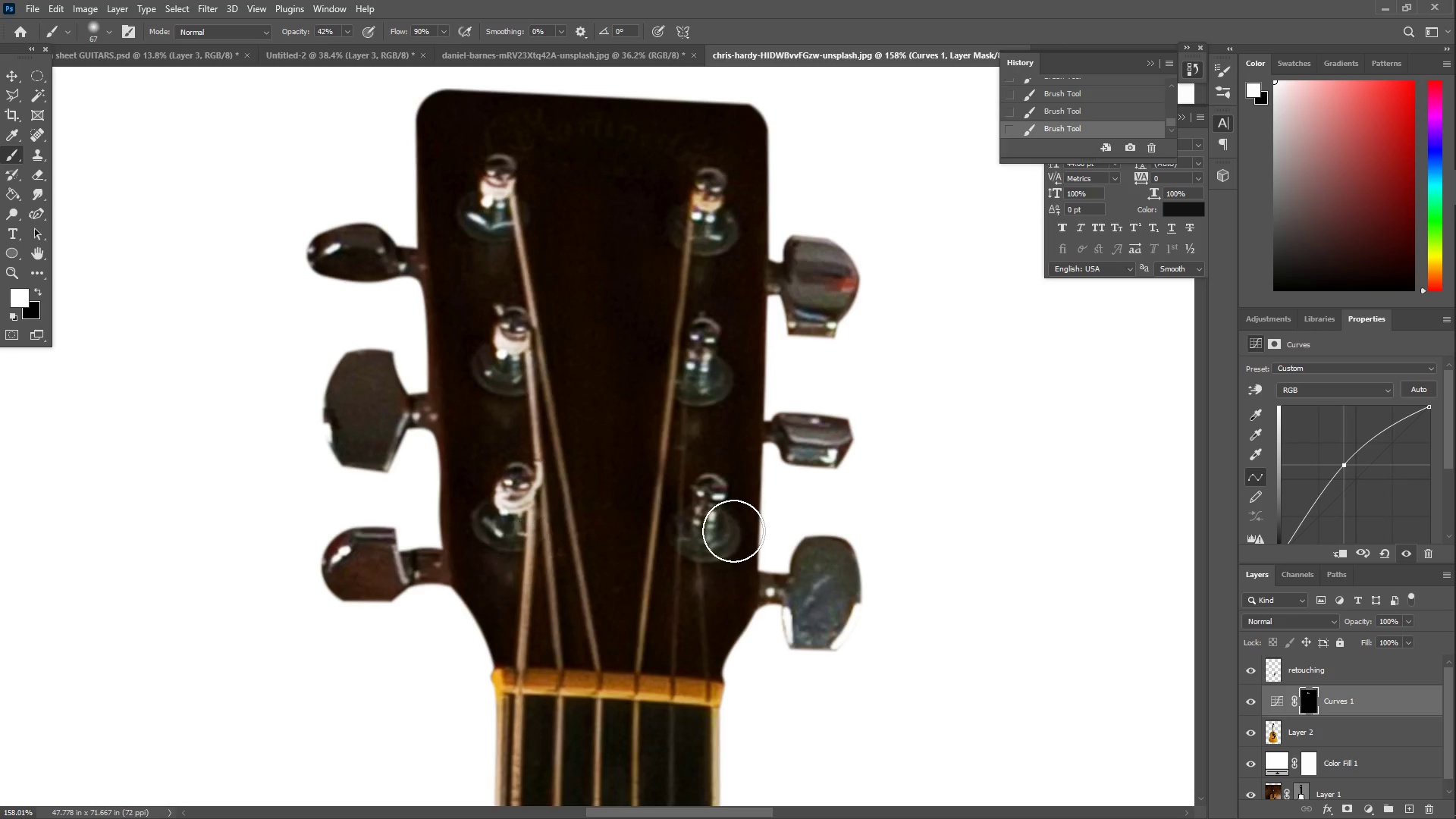 
left_click_drag(start_coordinate=[733, 531], to_coordinate=[702, 538])
 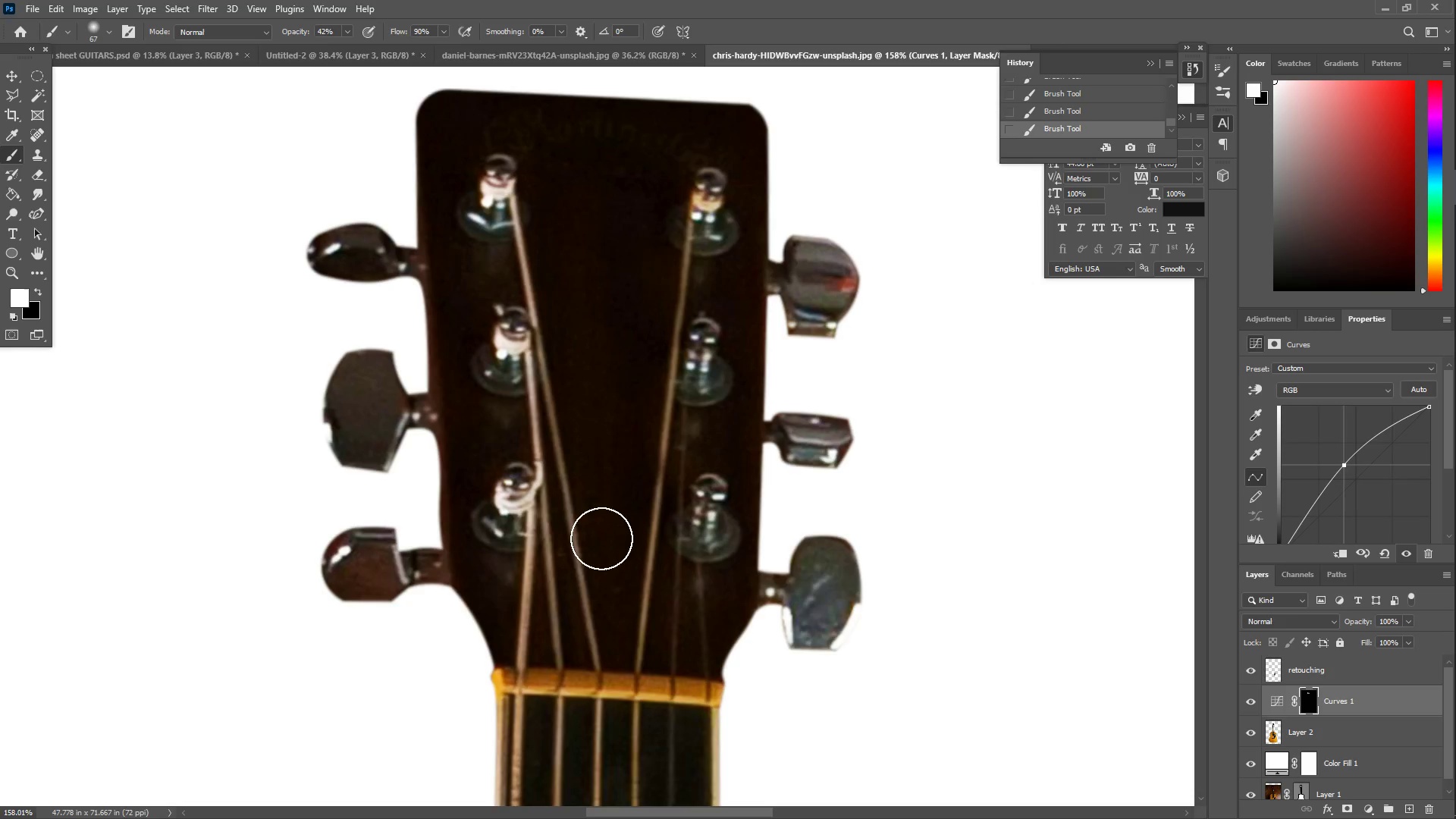 
scroll: coordinate [519, 570], scroll_direction: down, amount: 10.0
 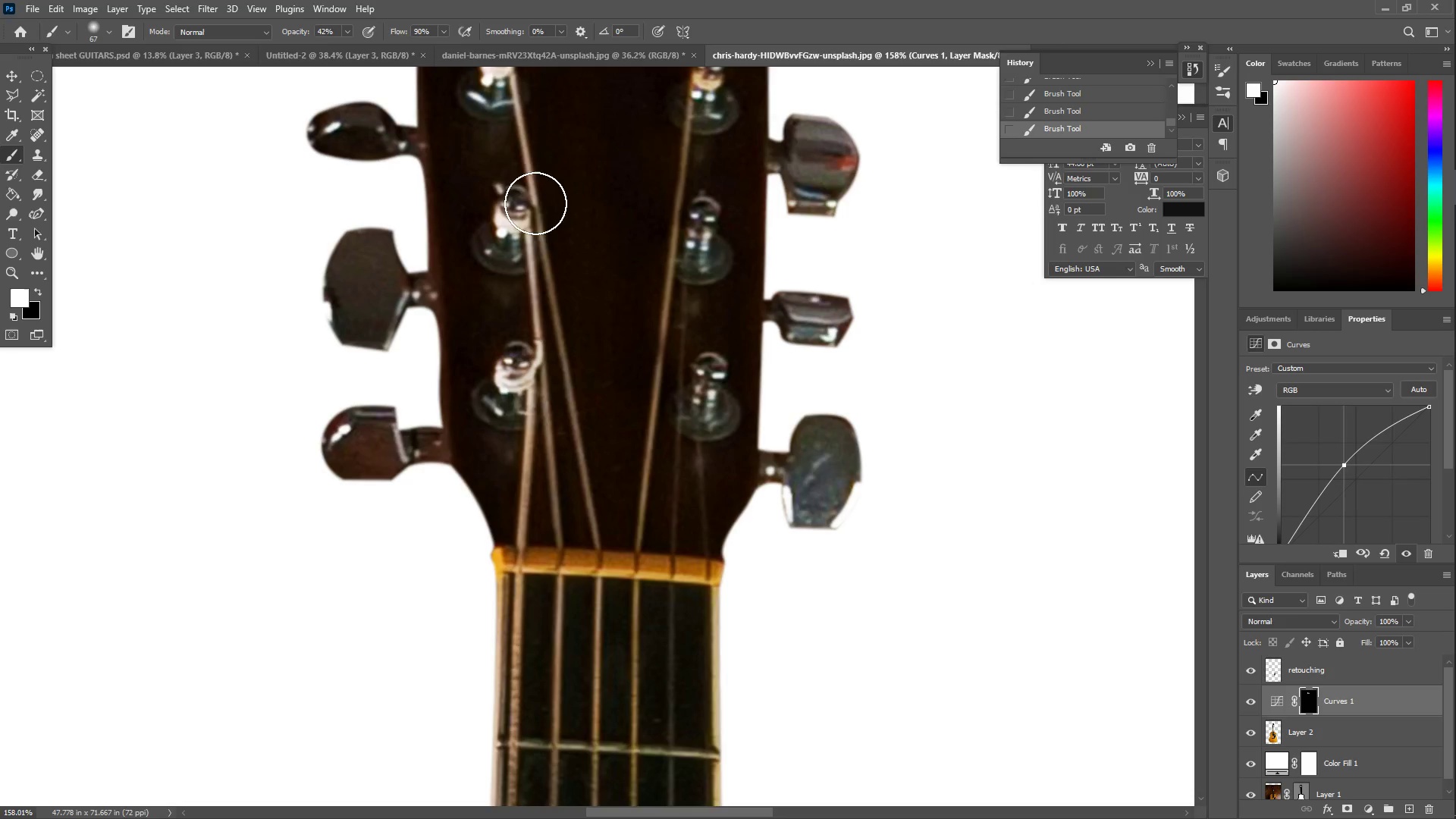 
left_click_drag(start_coordinate=[512, 121], to_coordinate=[587, 522])
 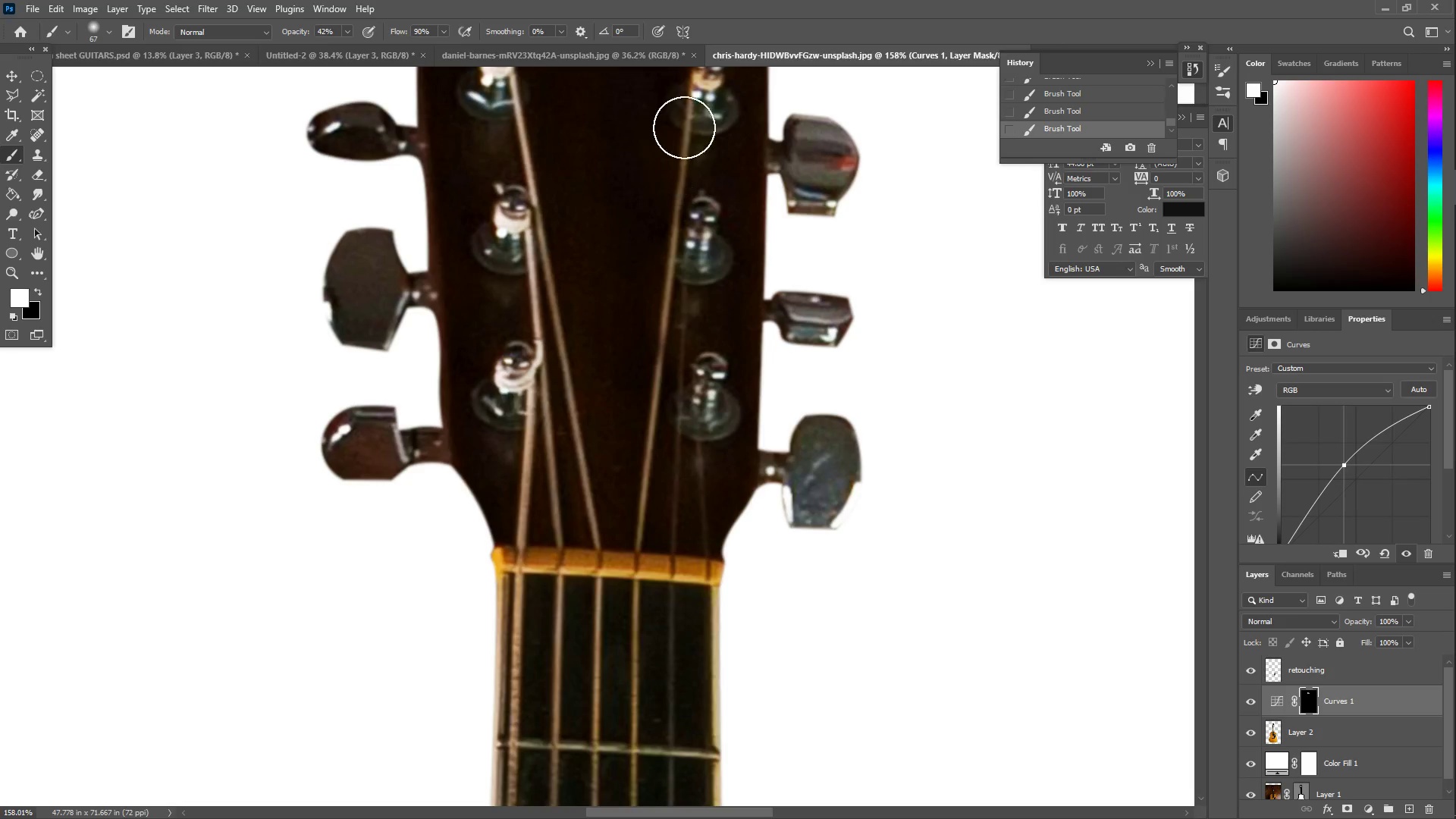 
left_click_drag(start_coordinate=[701, 97], to_coordinate=[632, 541])
 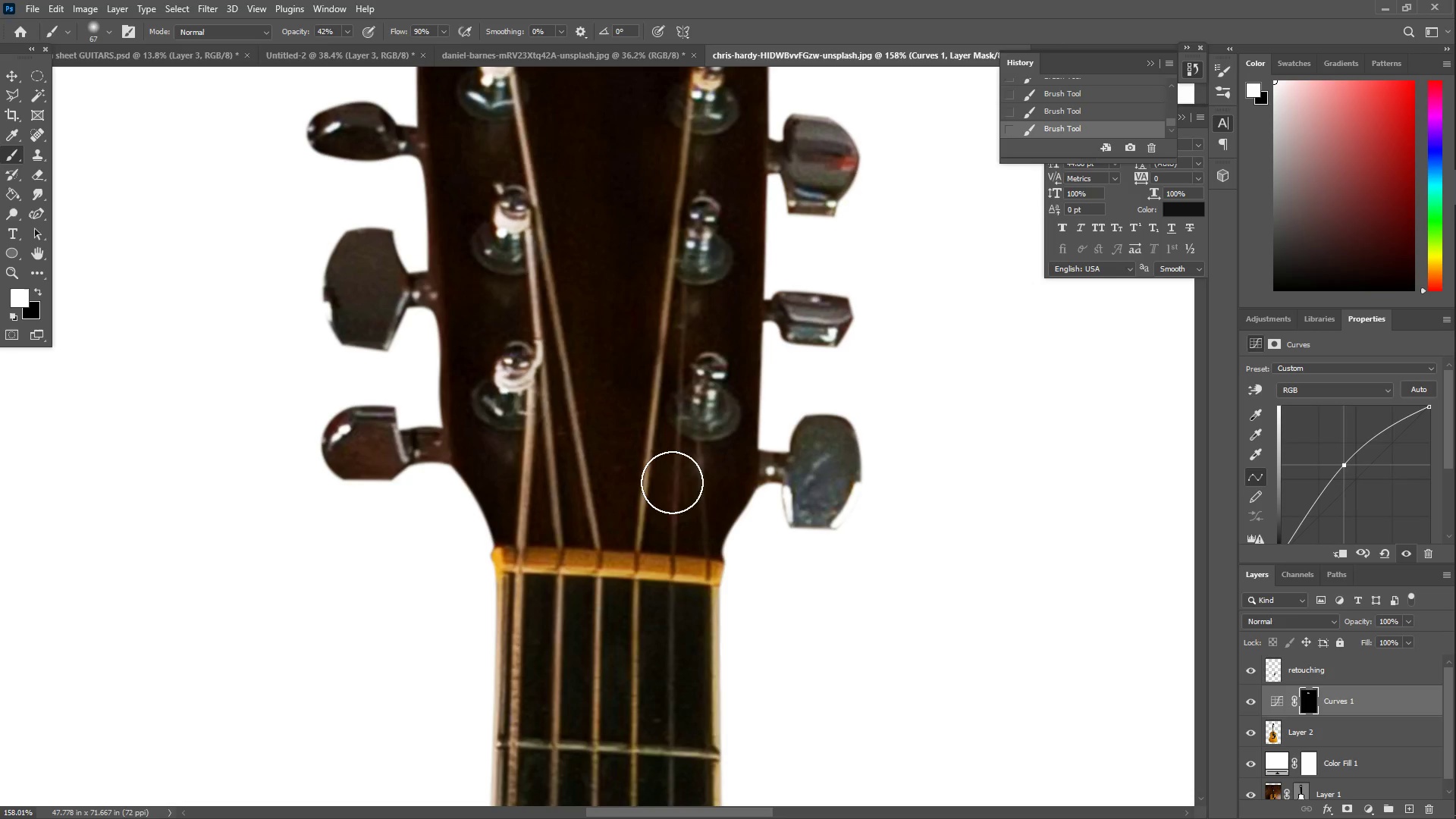 
left_click_drag(start_coordinate=[672, 482], to_coordinate=[638, 460])
 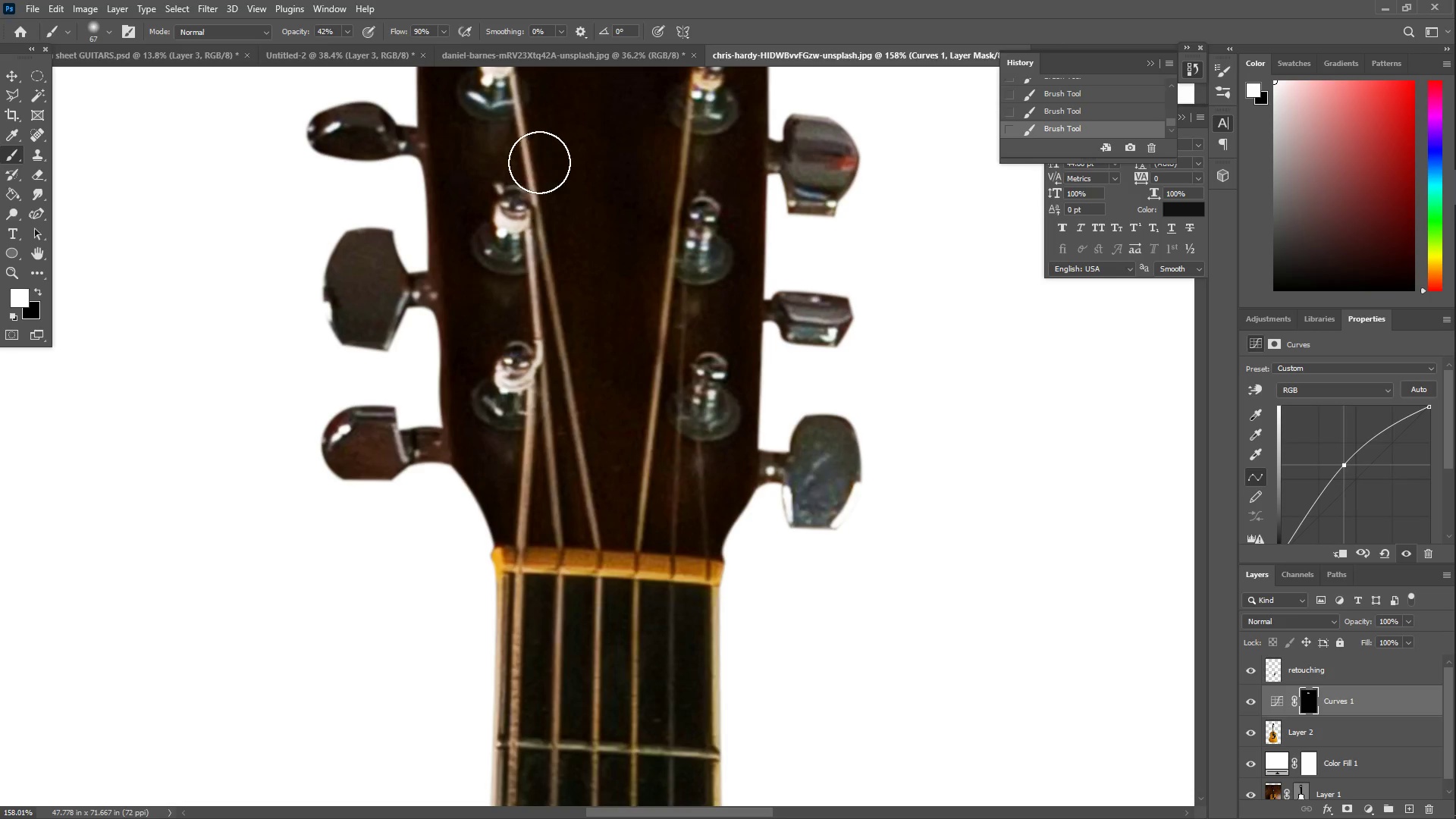 
left_click_drag(start_coordinate=[504, 128], to_coordinate=[560, 544])
 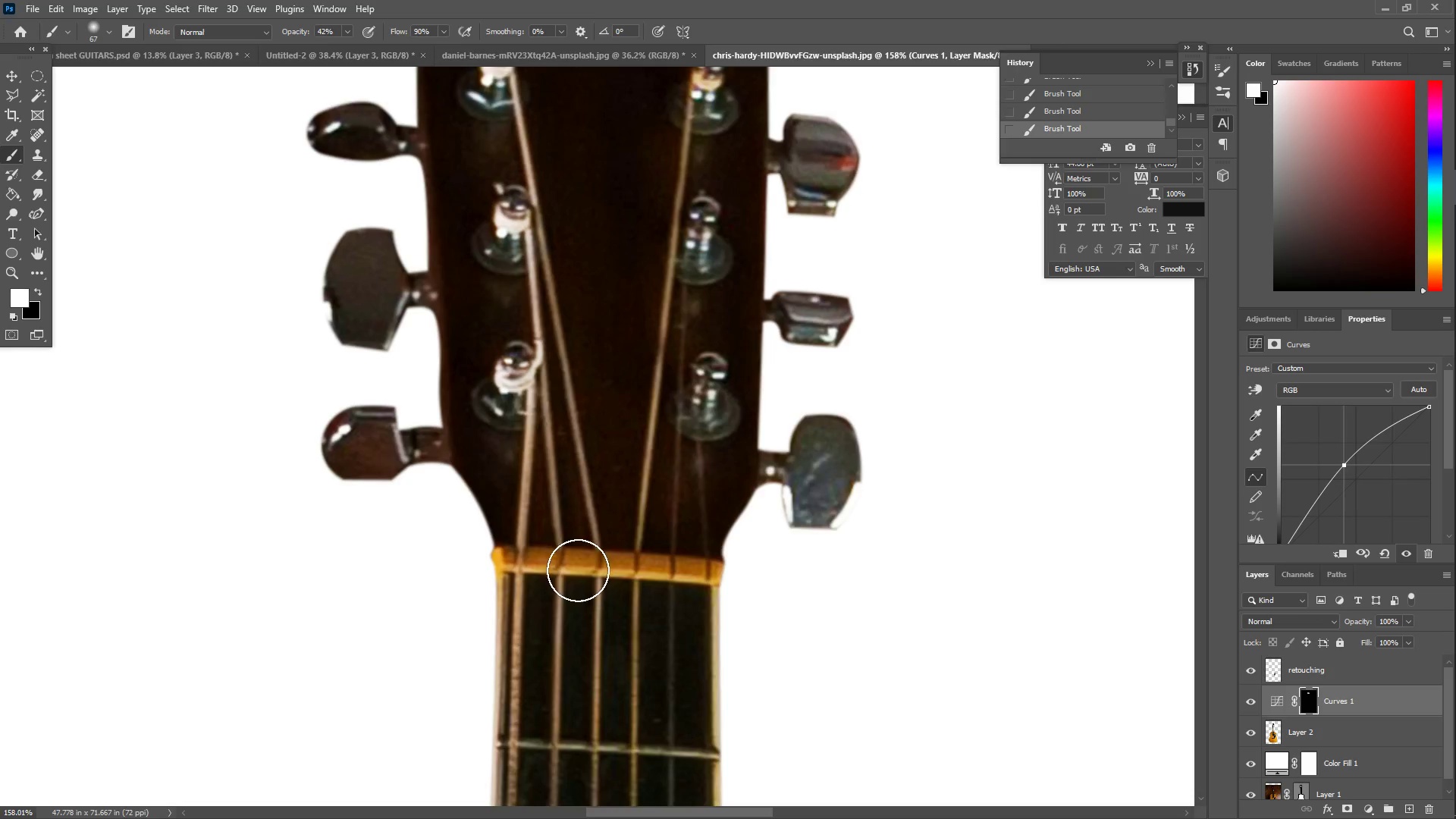 
left_click_drag(start_coordinate=[507, 413], to_coordinate=[523, 438])
 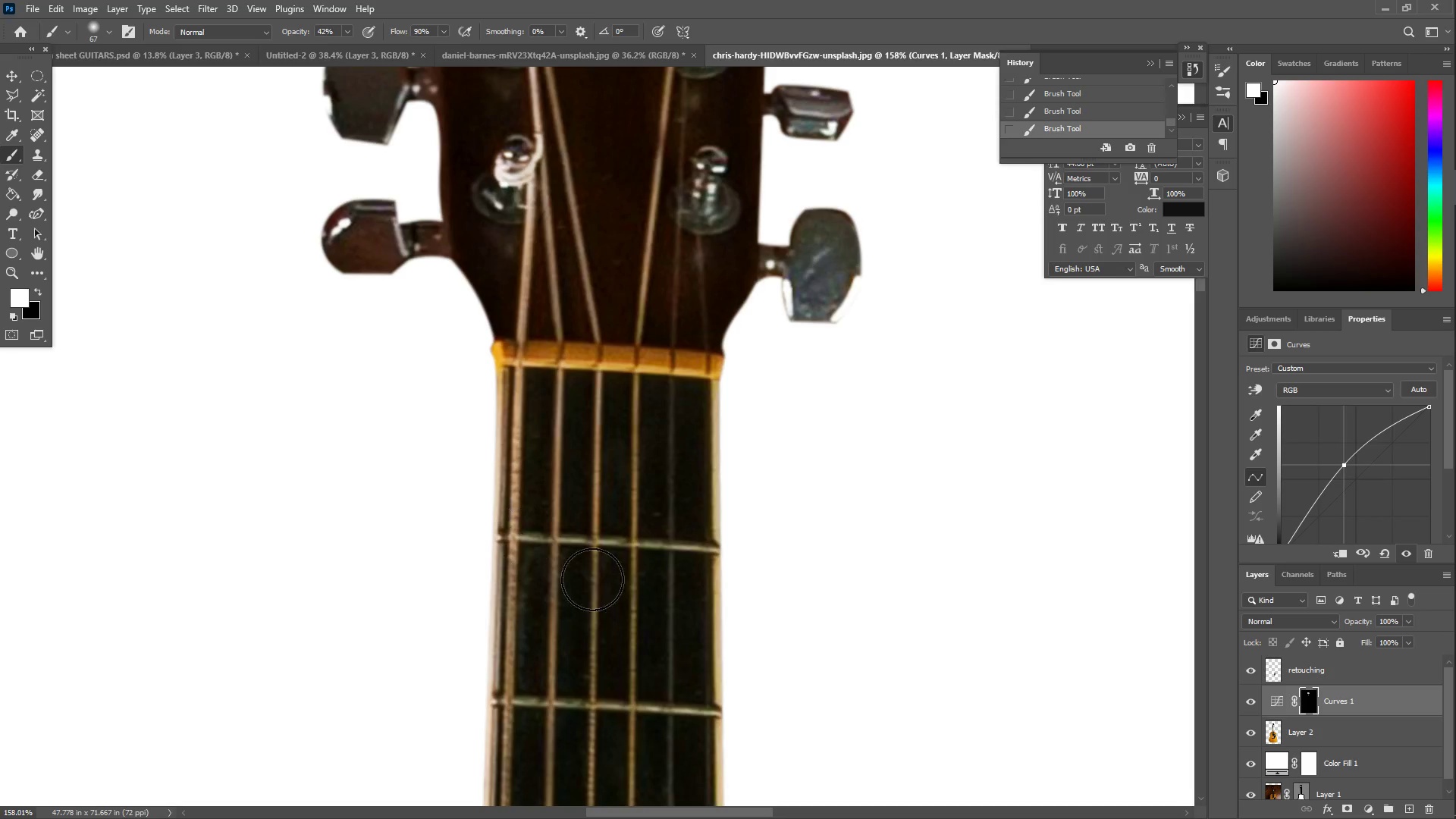 
scroll: coordinate [517, 608], scroll_direction: down, amount: 17.0
 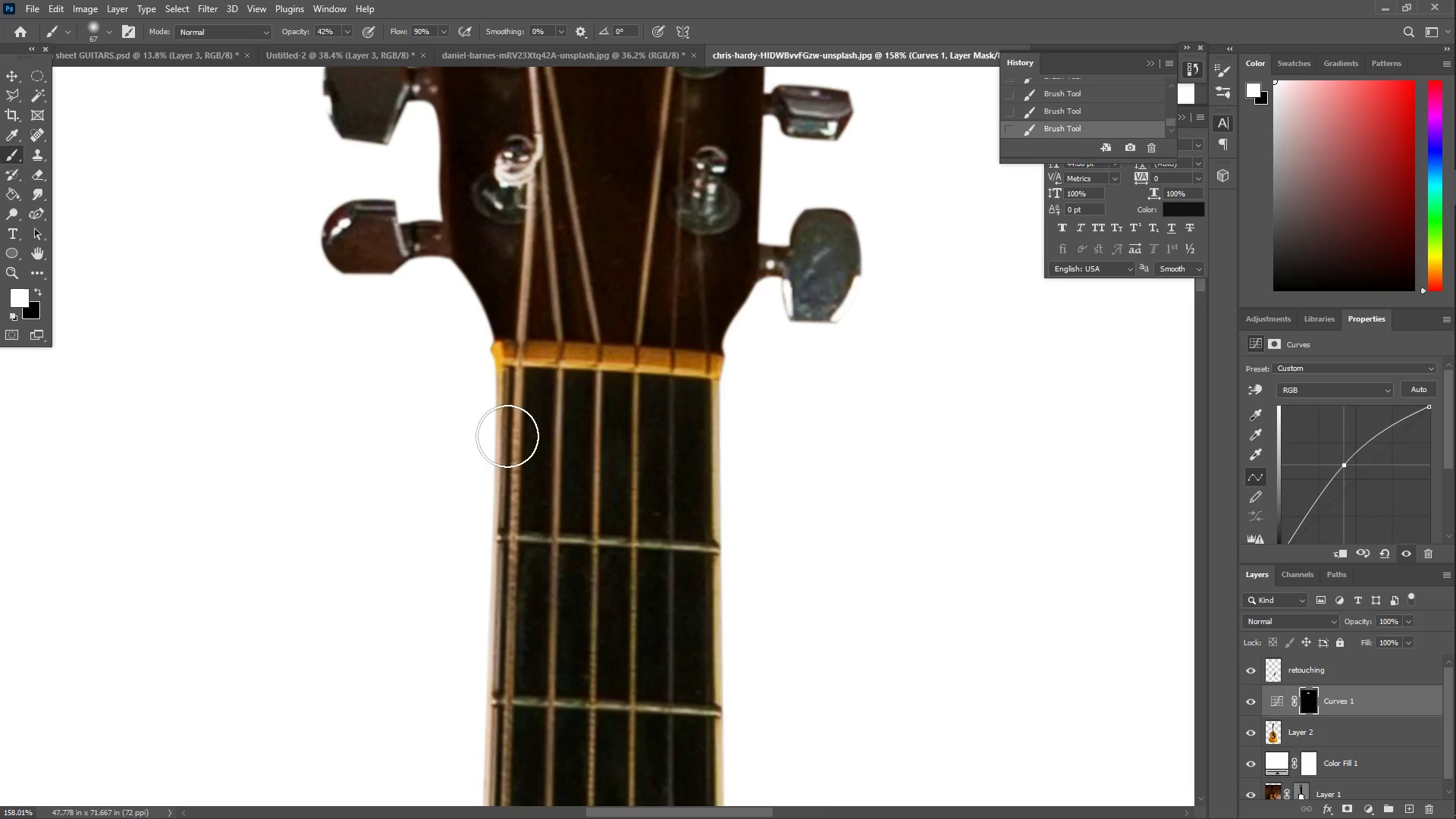 
type(zz)
 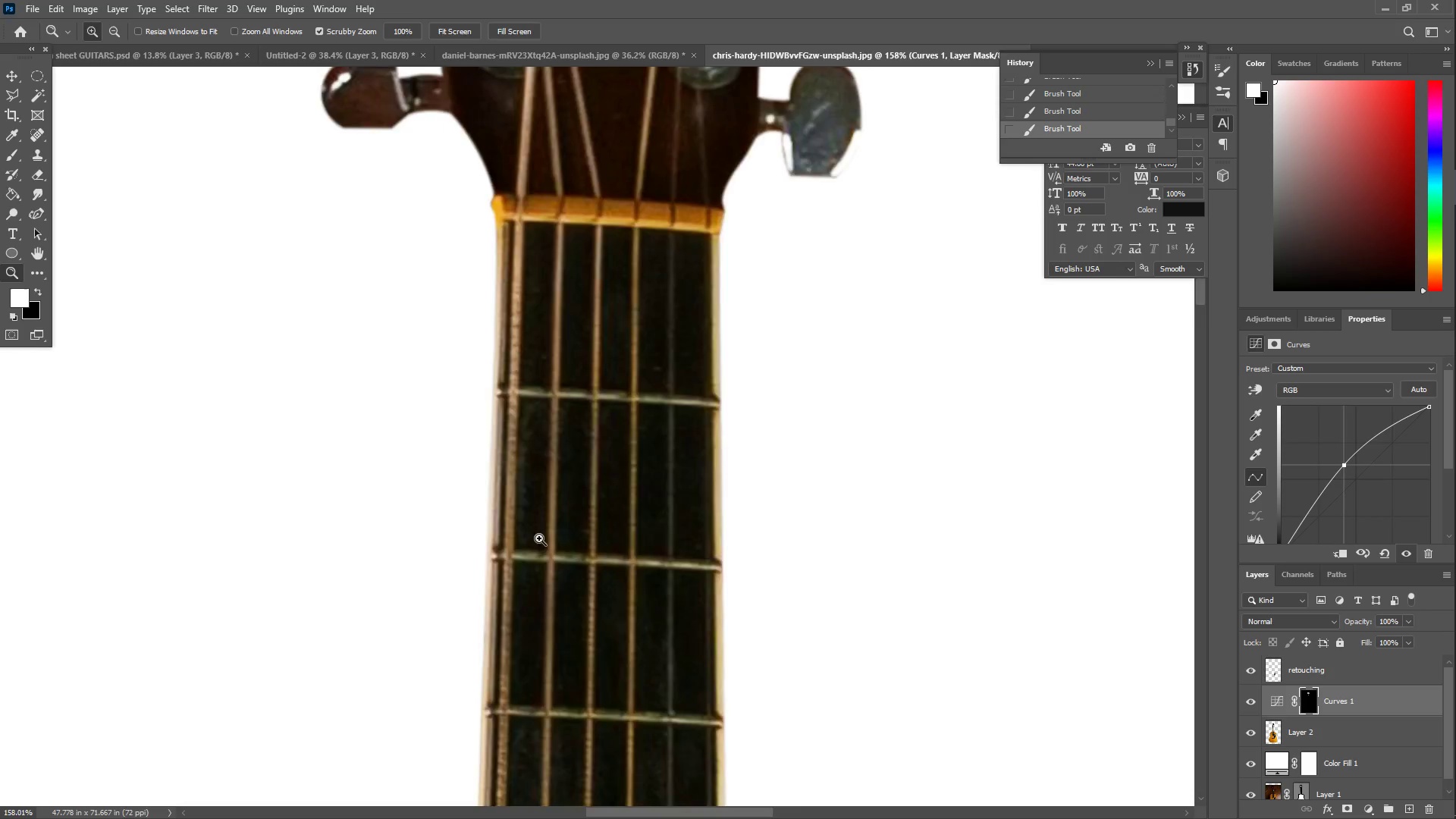 
left_click_drag(start_coordinate=[537, 538], to_coordinate=[478, 548])
 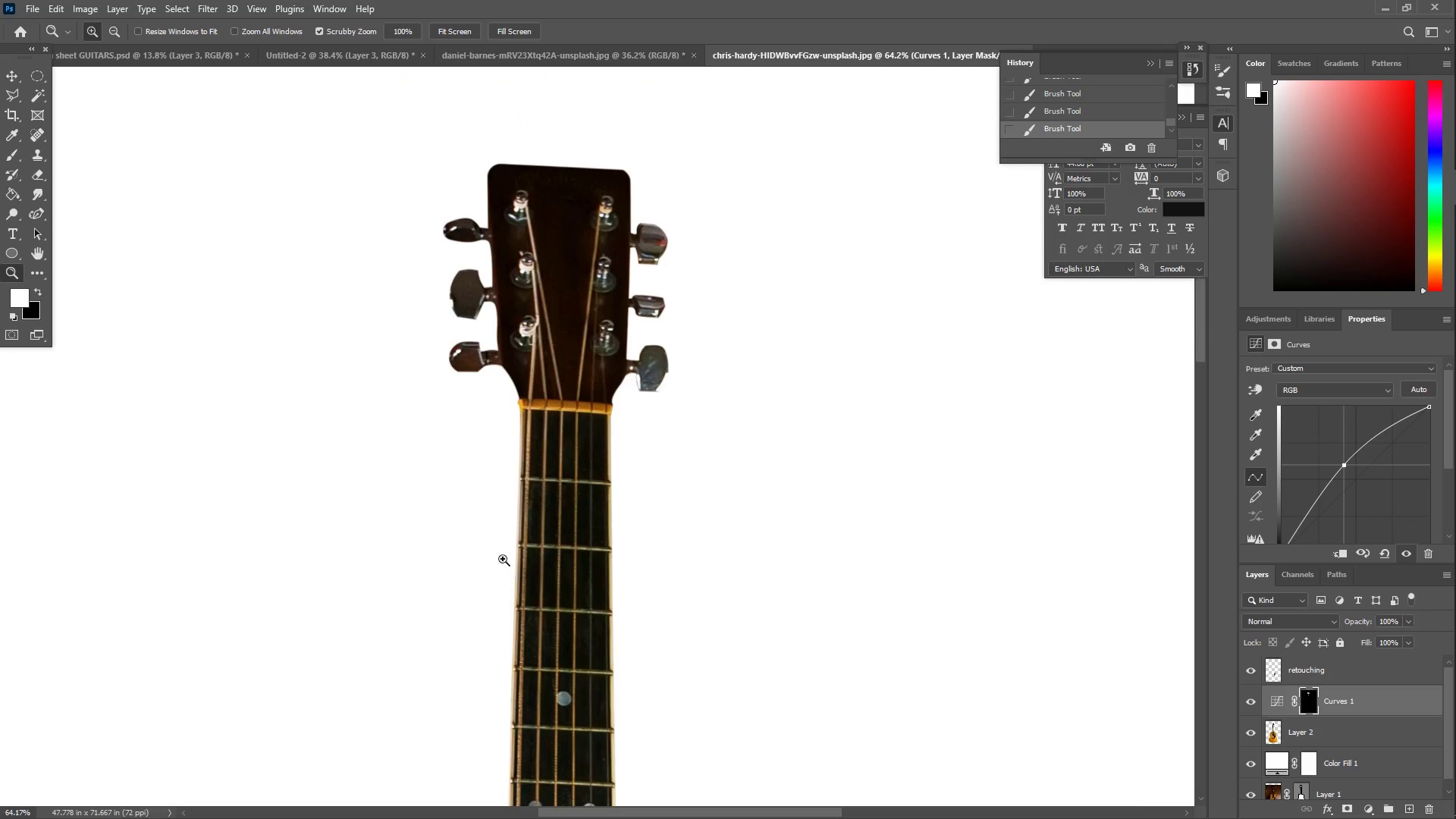 
scroll: coordinate [576, 630], scroll_direction: down, amount: 12.0
 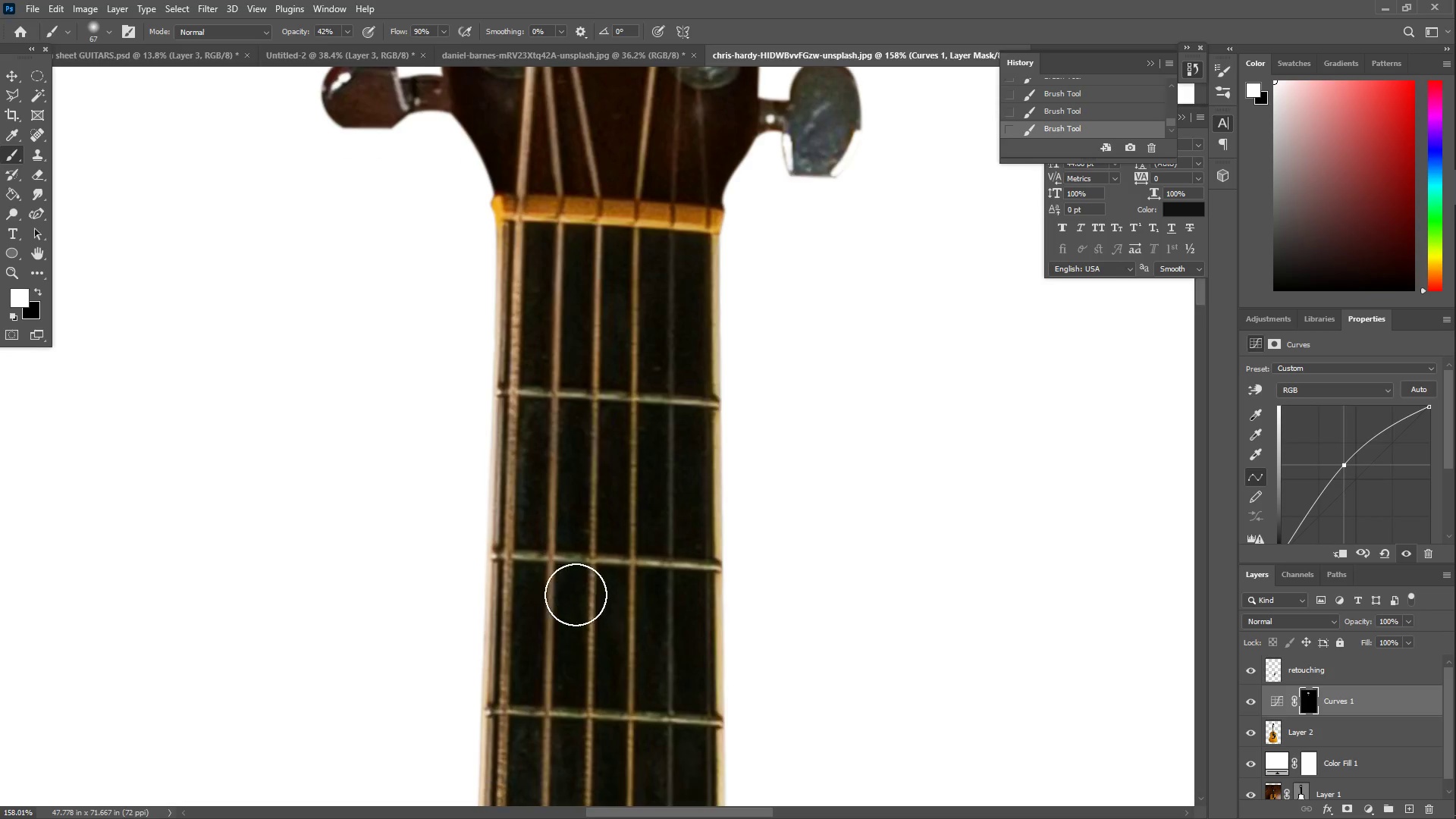 
hold_key(key=Space, duration=1.38)
 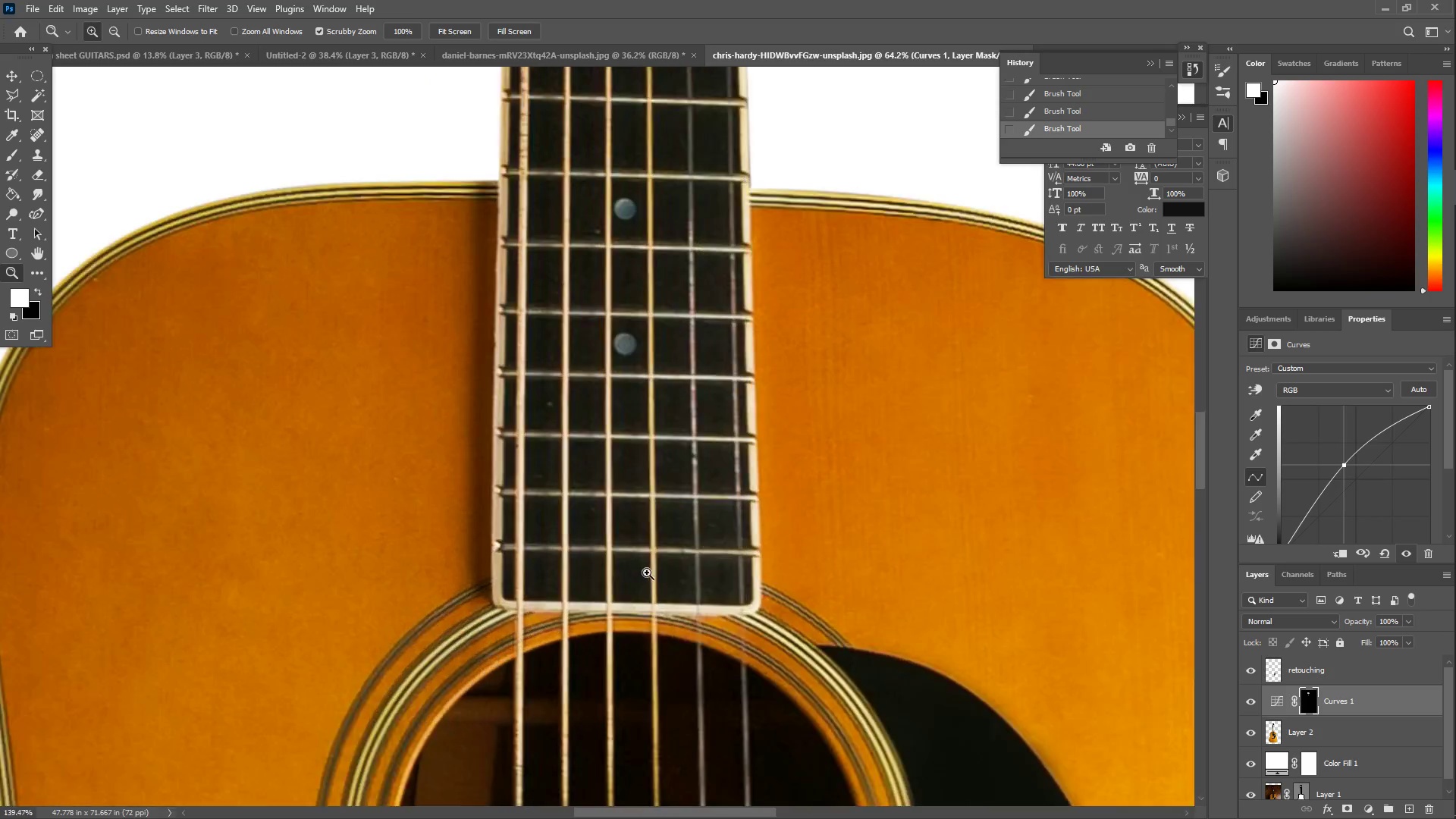 
left_click_drag(start_coordinate=[607, 715], to_coordinate=[602, 412])
 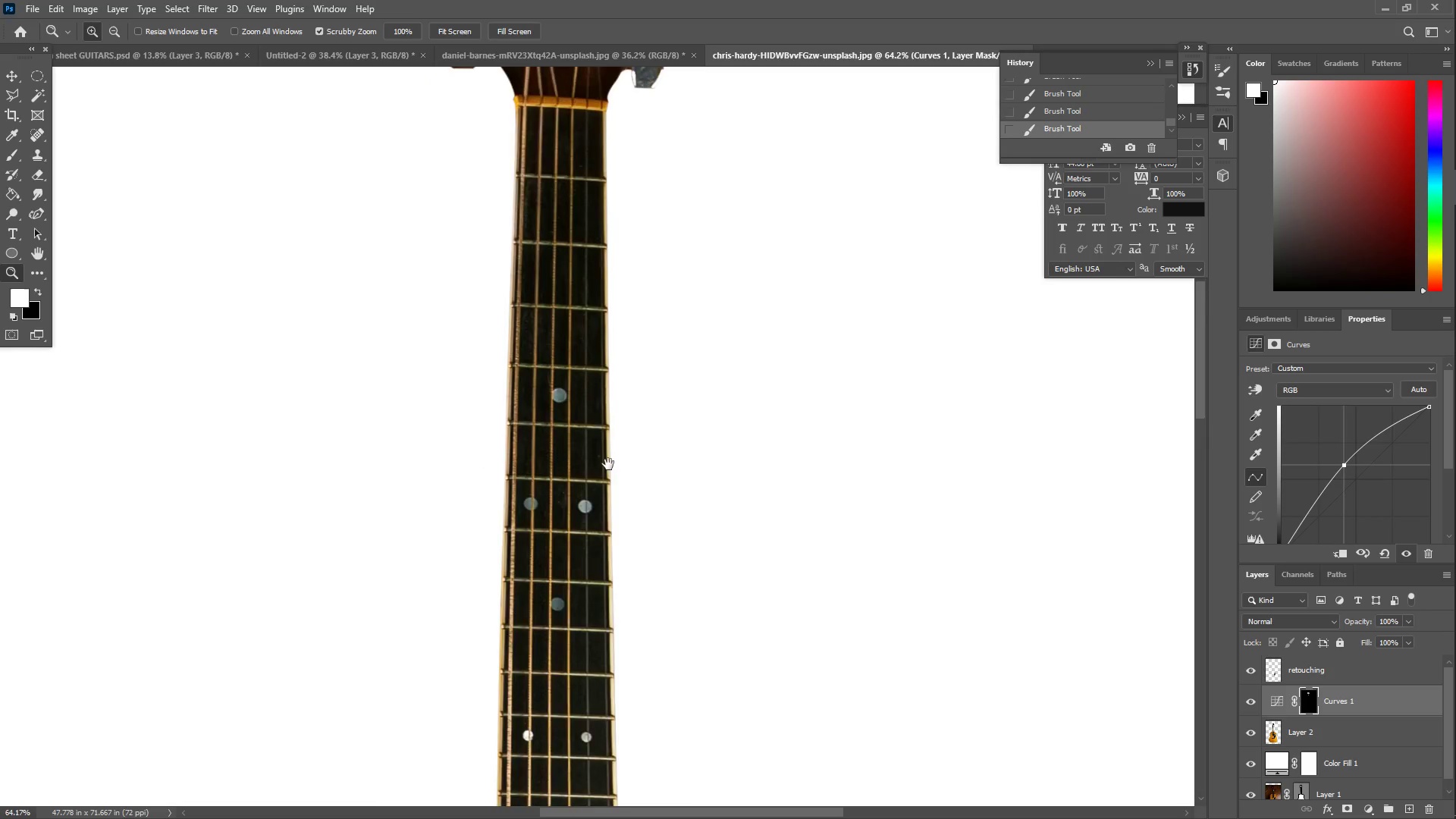 
left_click_drag(start_coordinate=[590, 639], to_coordinate=[624, 390])
 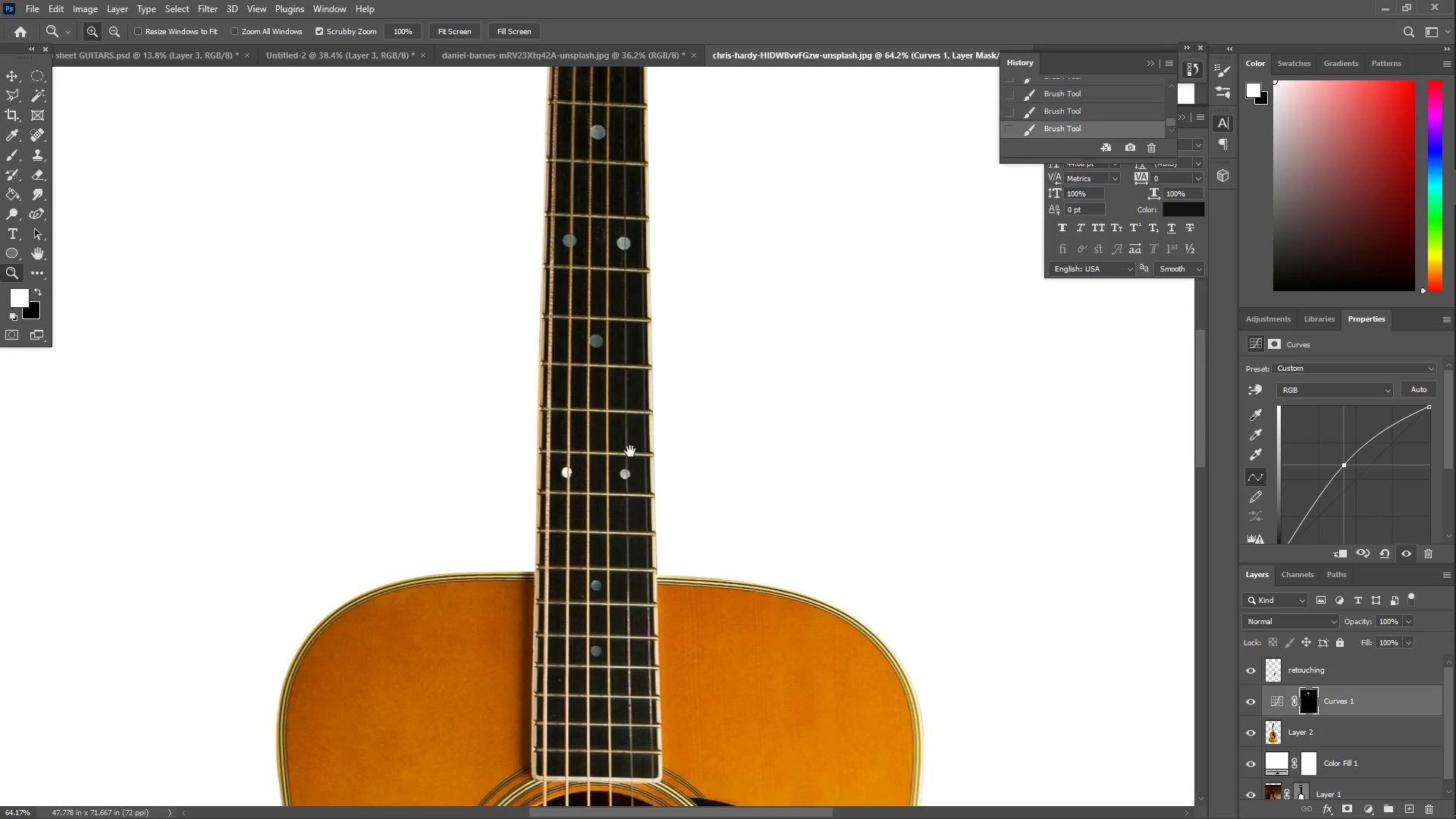 
left_click_drag(start_coordinate=[620, 558], to_coordinate=[620, 438])
 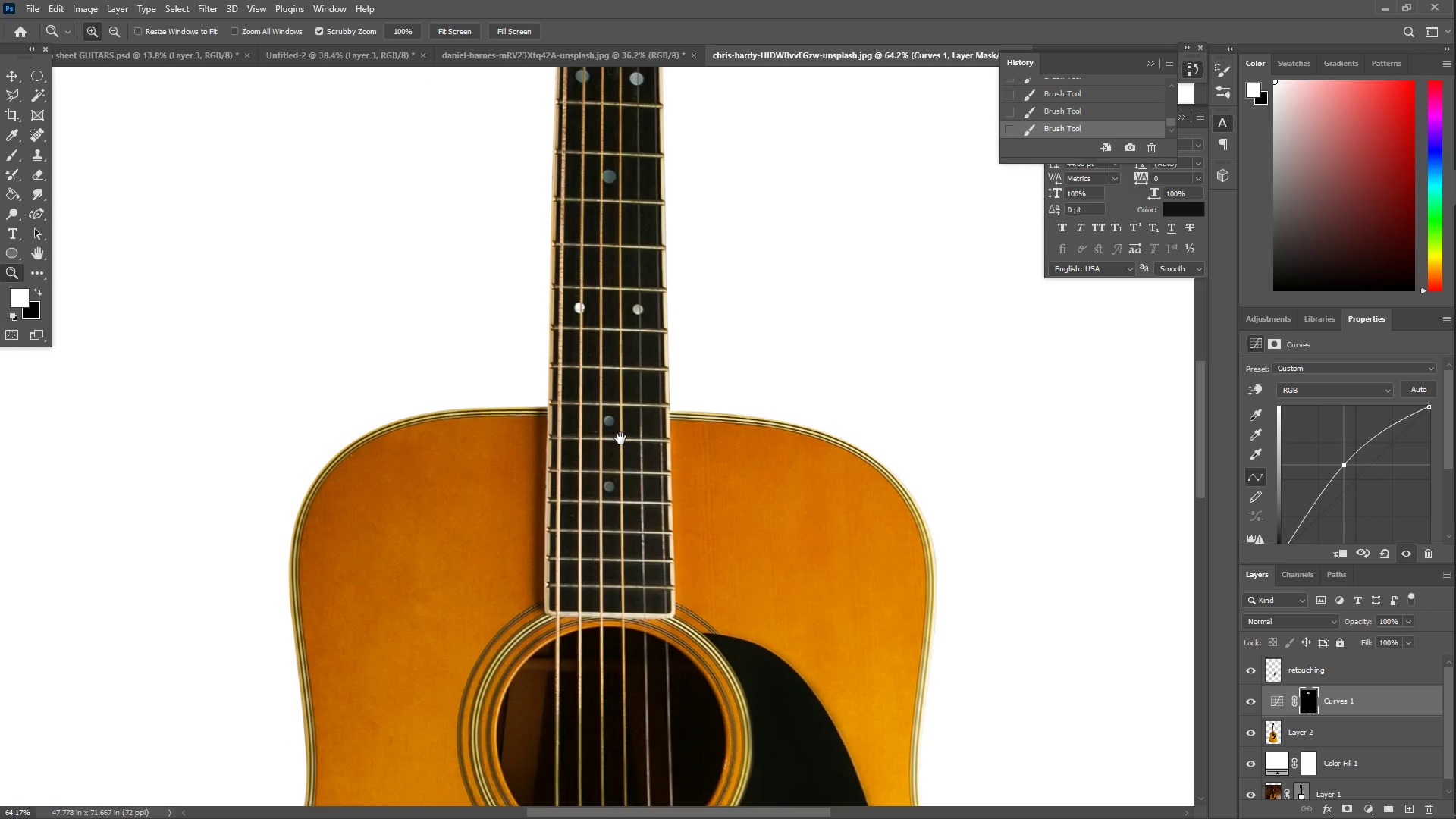 
key(Z)
 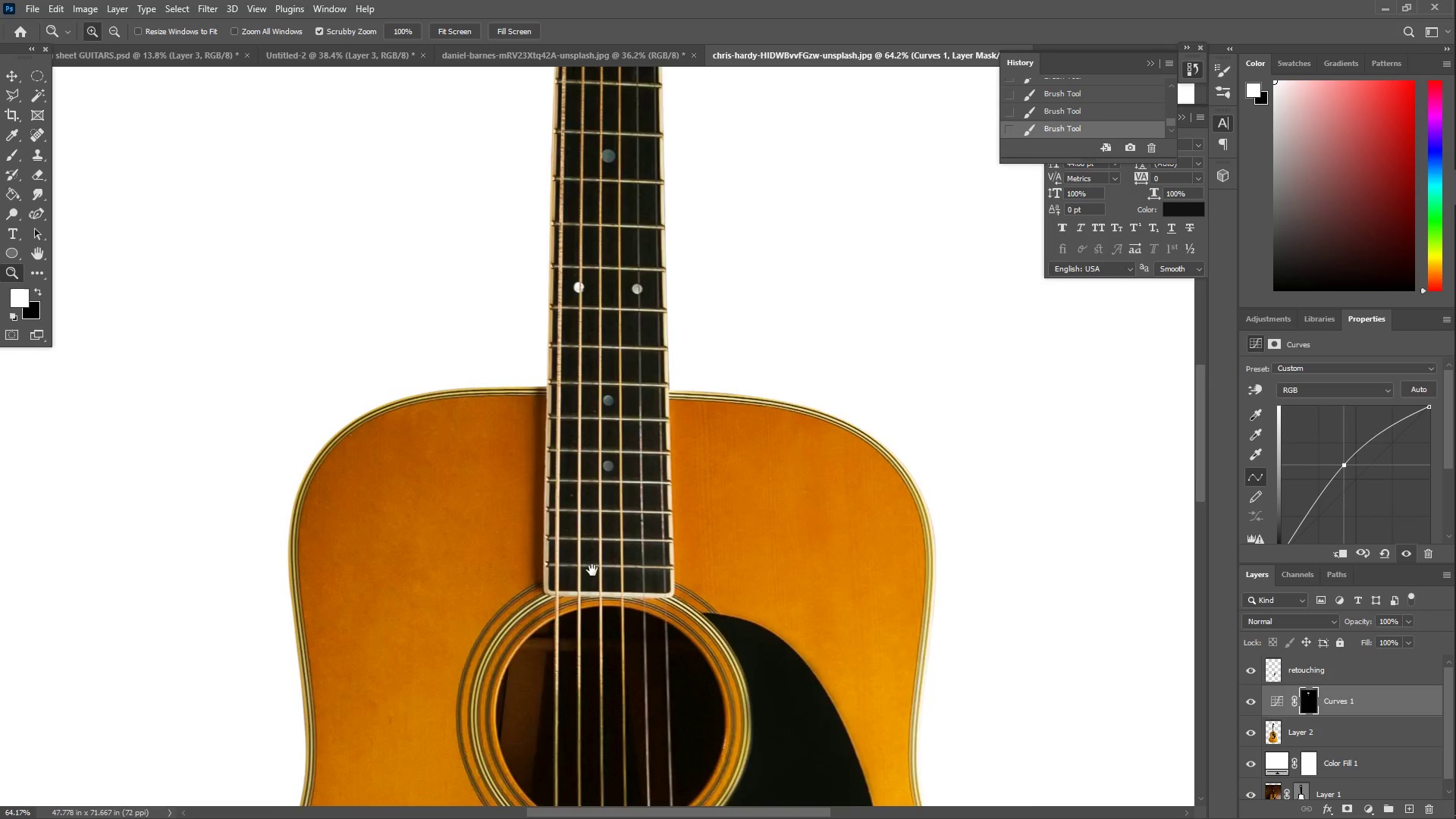 
left_click_drag(start_coordinate=[592, 570], to_coordinate=[648, 573])
 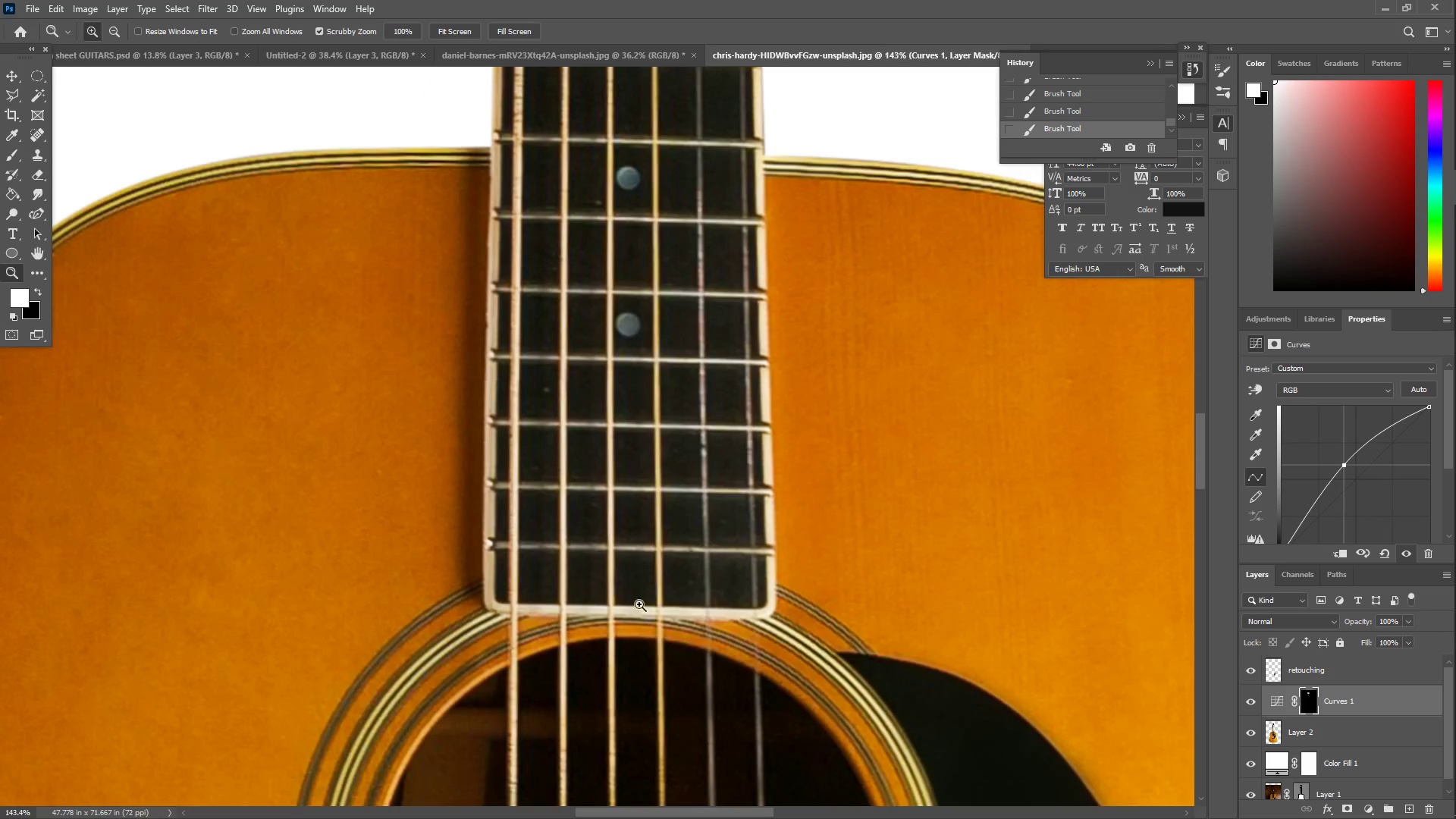 
left_click_drag(start_coordinate=[670, 572], to_coordinate=[595, 595])
 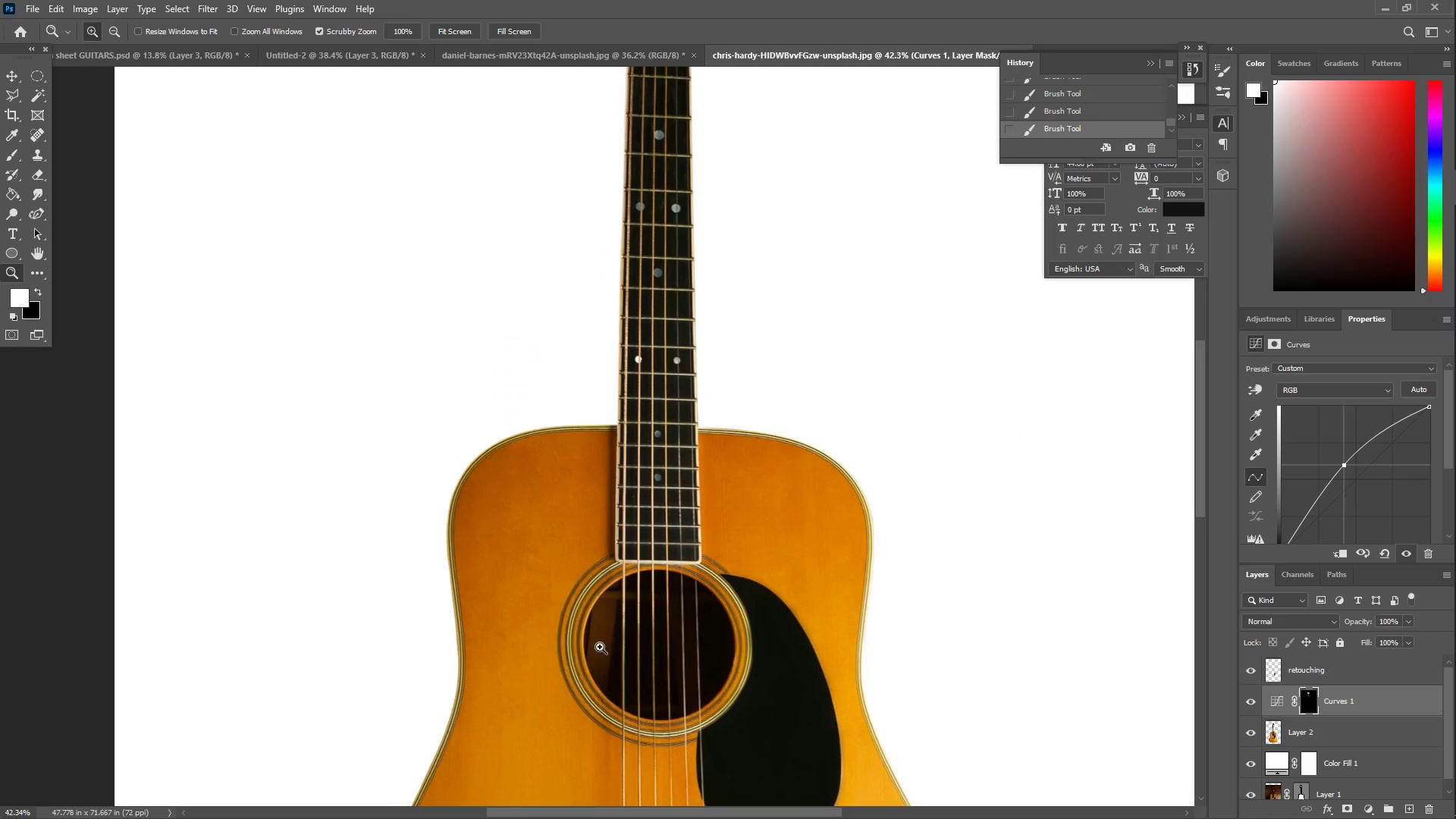 
scroll: coordinate [635, 620], scroll_direction: down, amount: 6.0
 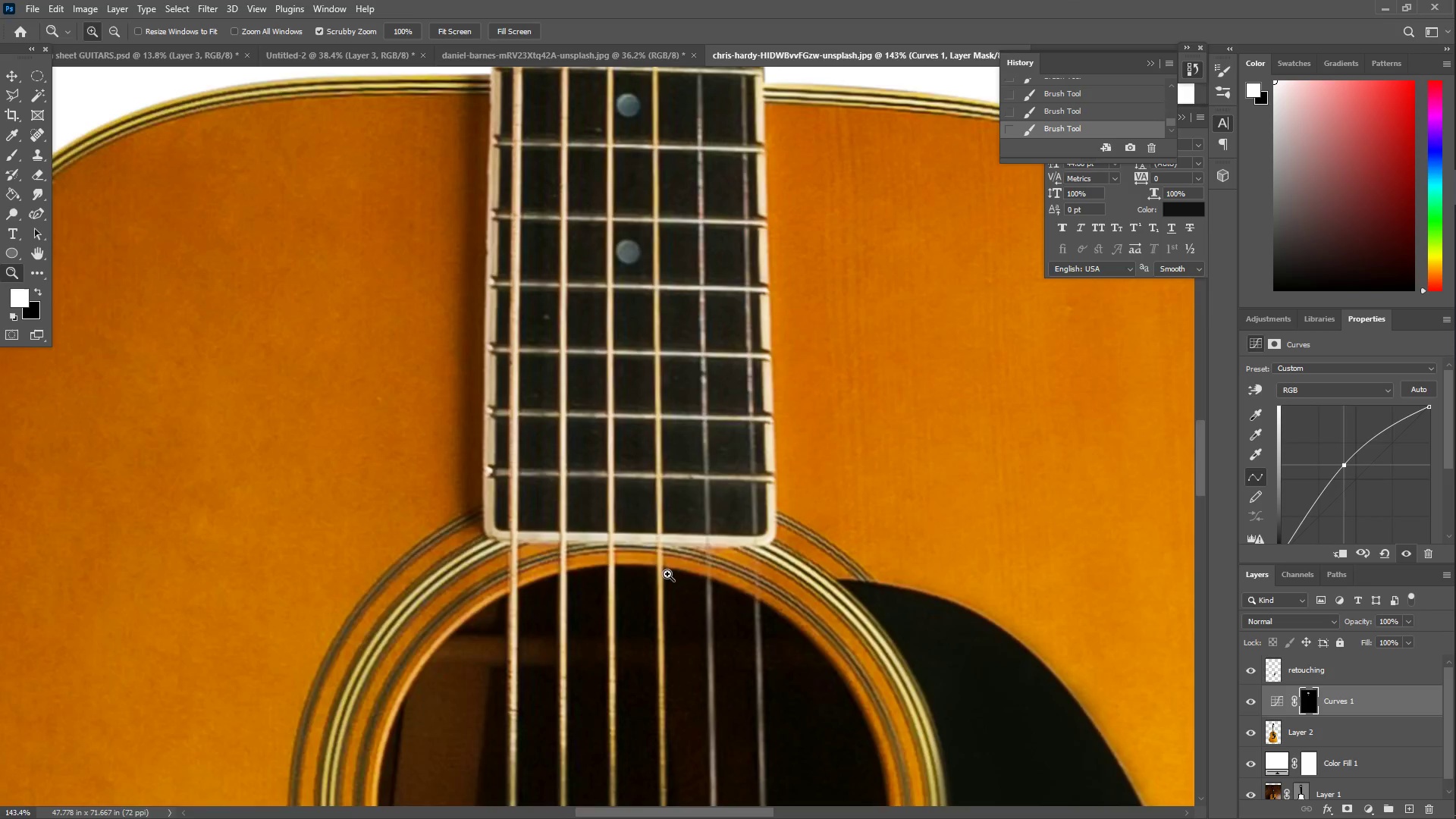 
left_click_drag(start_coordinate=[487, 656], to_coordinate=[521, 662])
 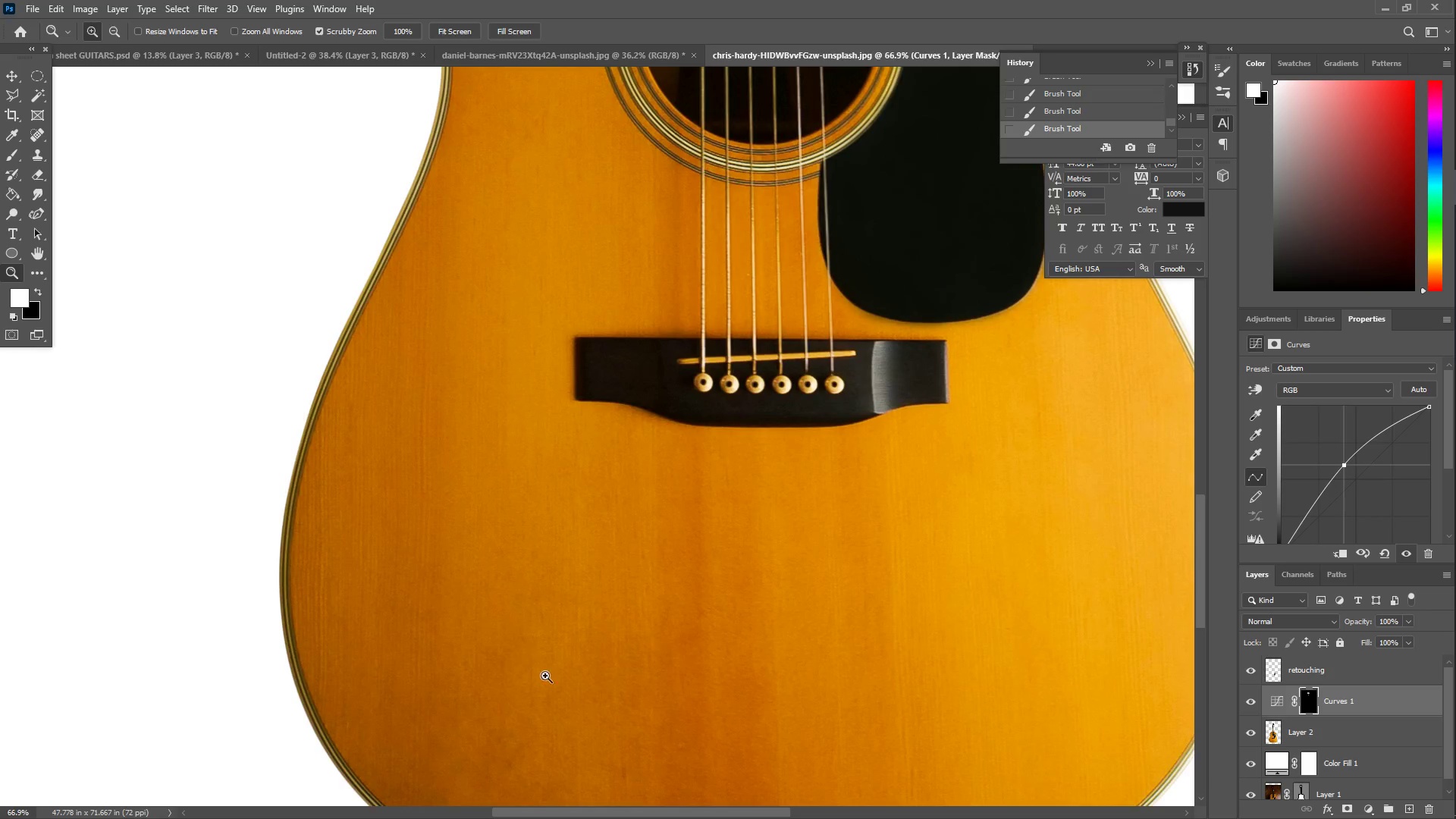 
scroll: coordinate [416, 667], scroll_direction: down, amount: 32.0
 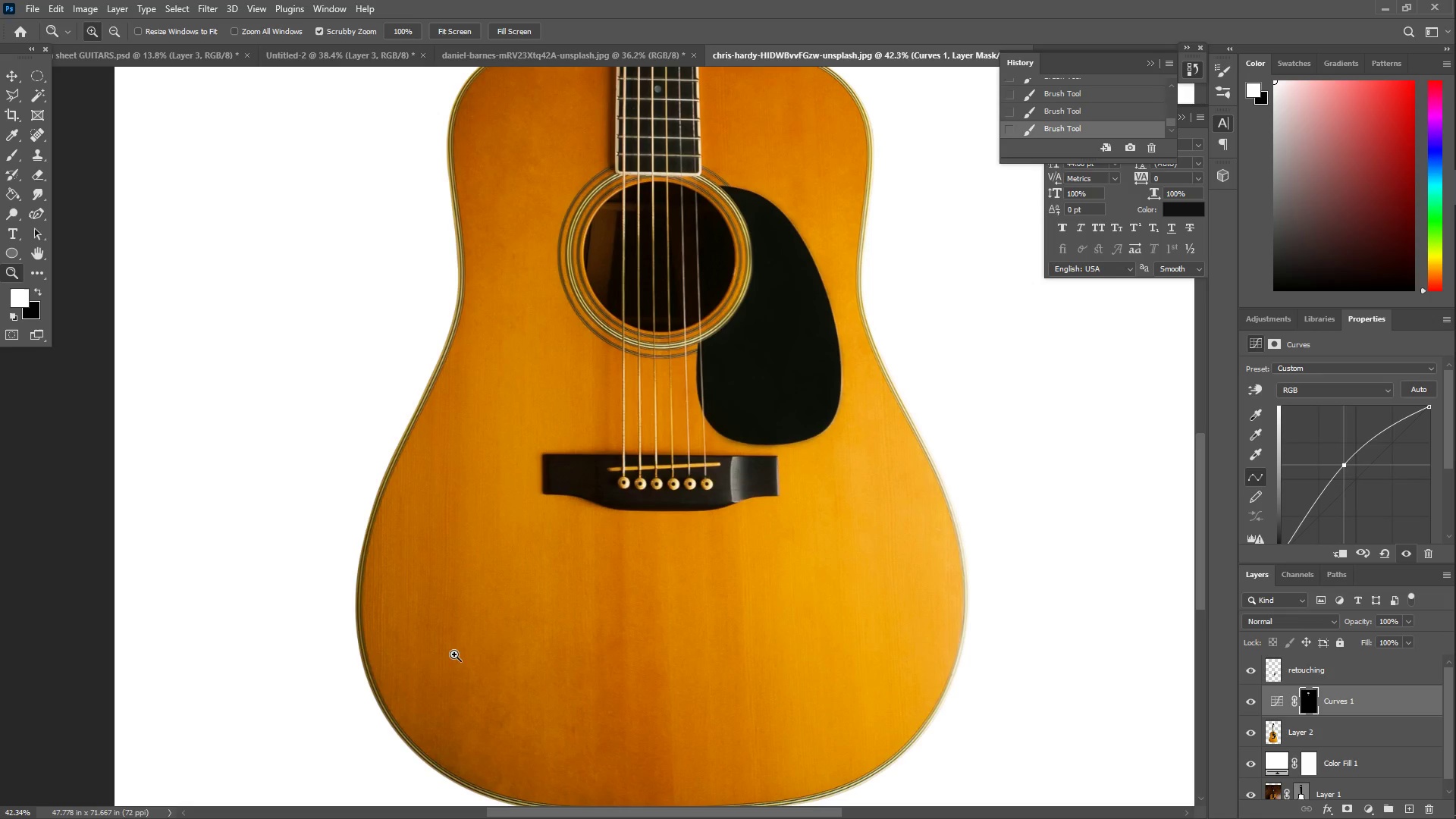 
left_click_drag(start_coordinate=[571, 631], to_coordinate=[601, 632])
 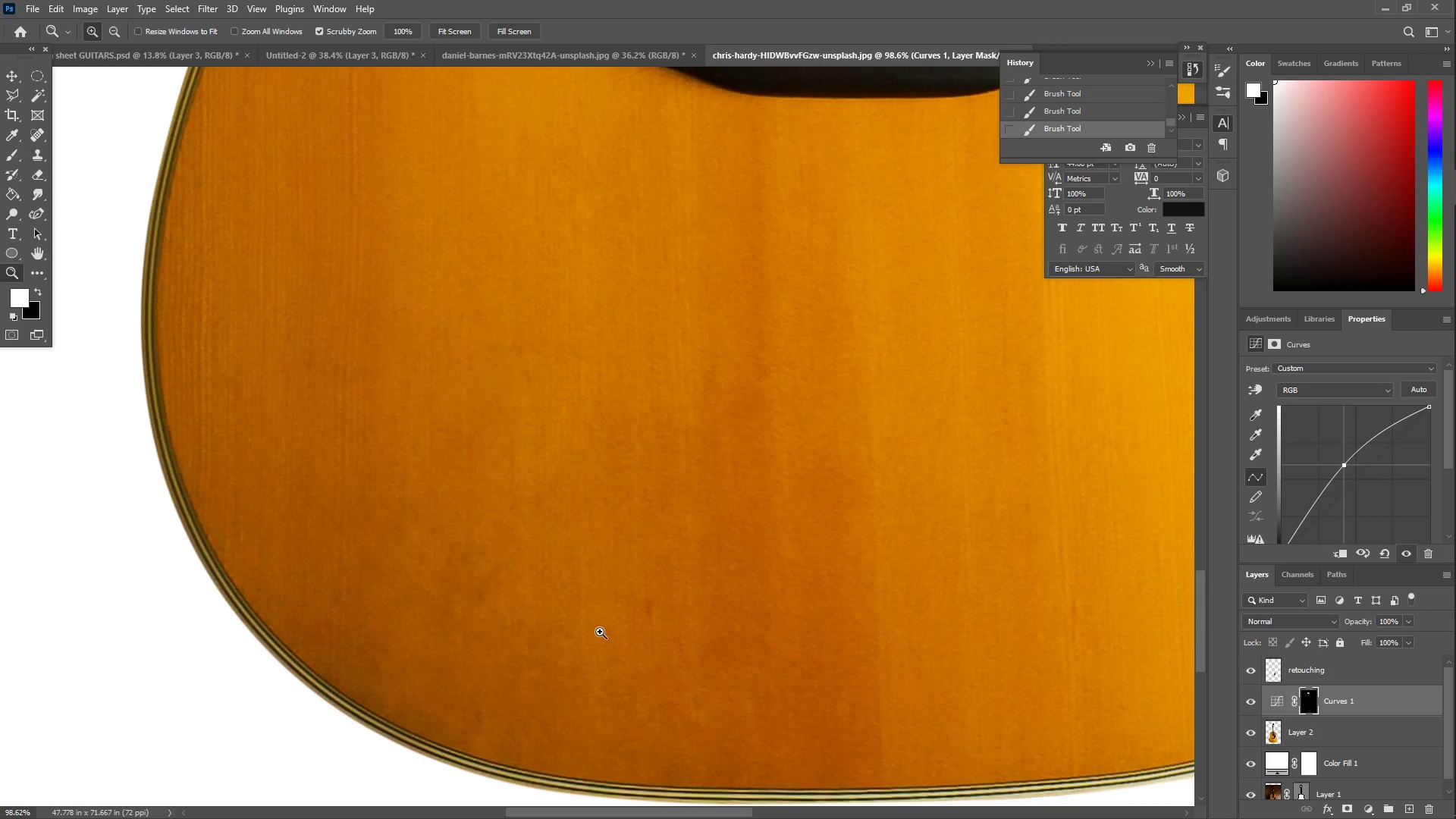 
scroll: coordinate [601, 632], scroll_direction: down, amount: 17.0
 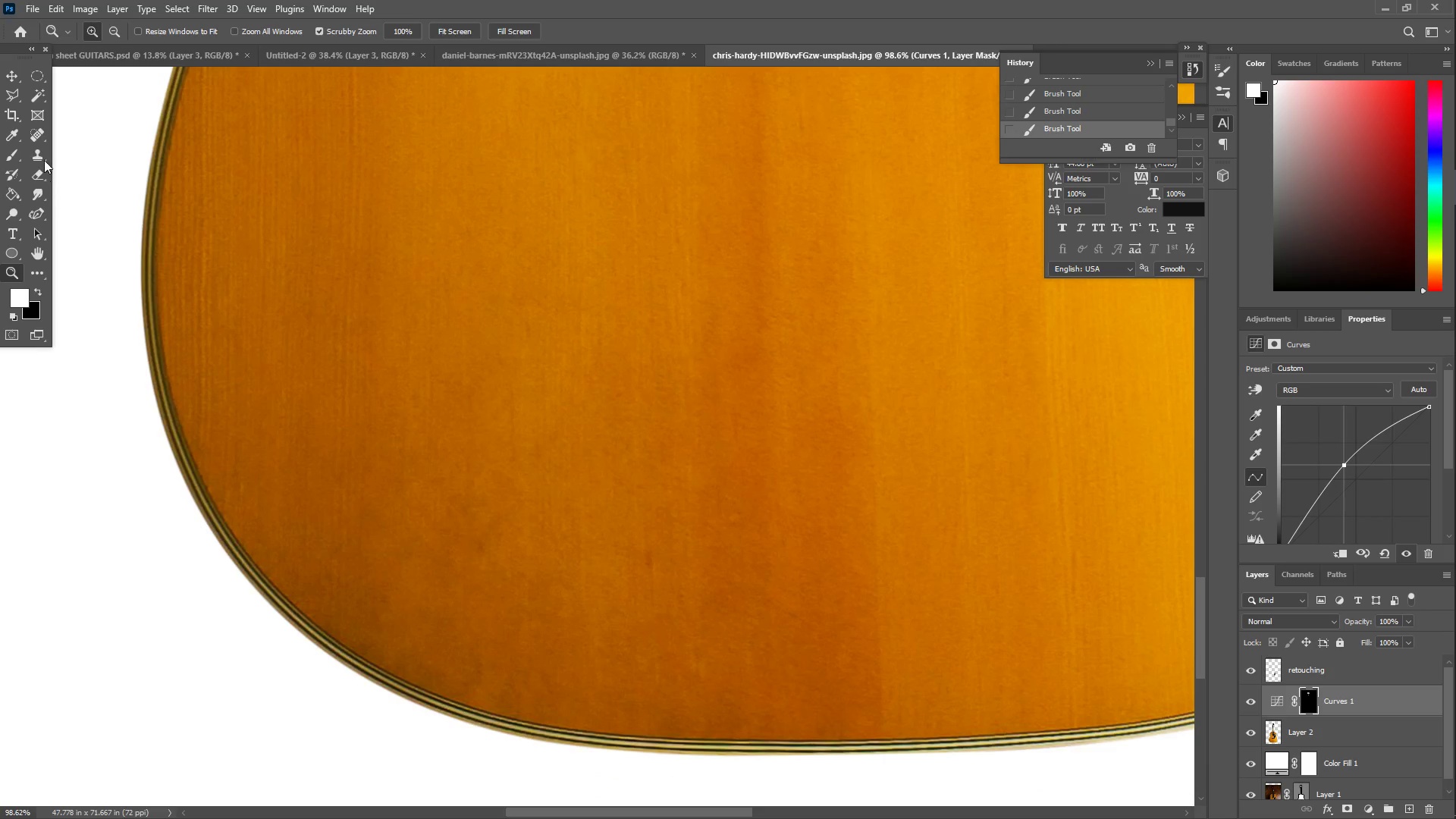 
double_click([34, 124])
 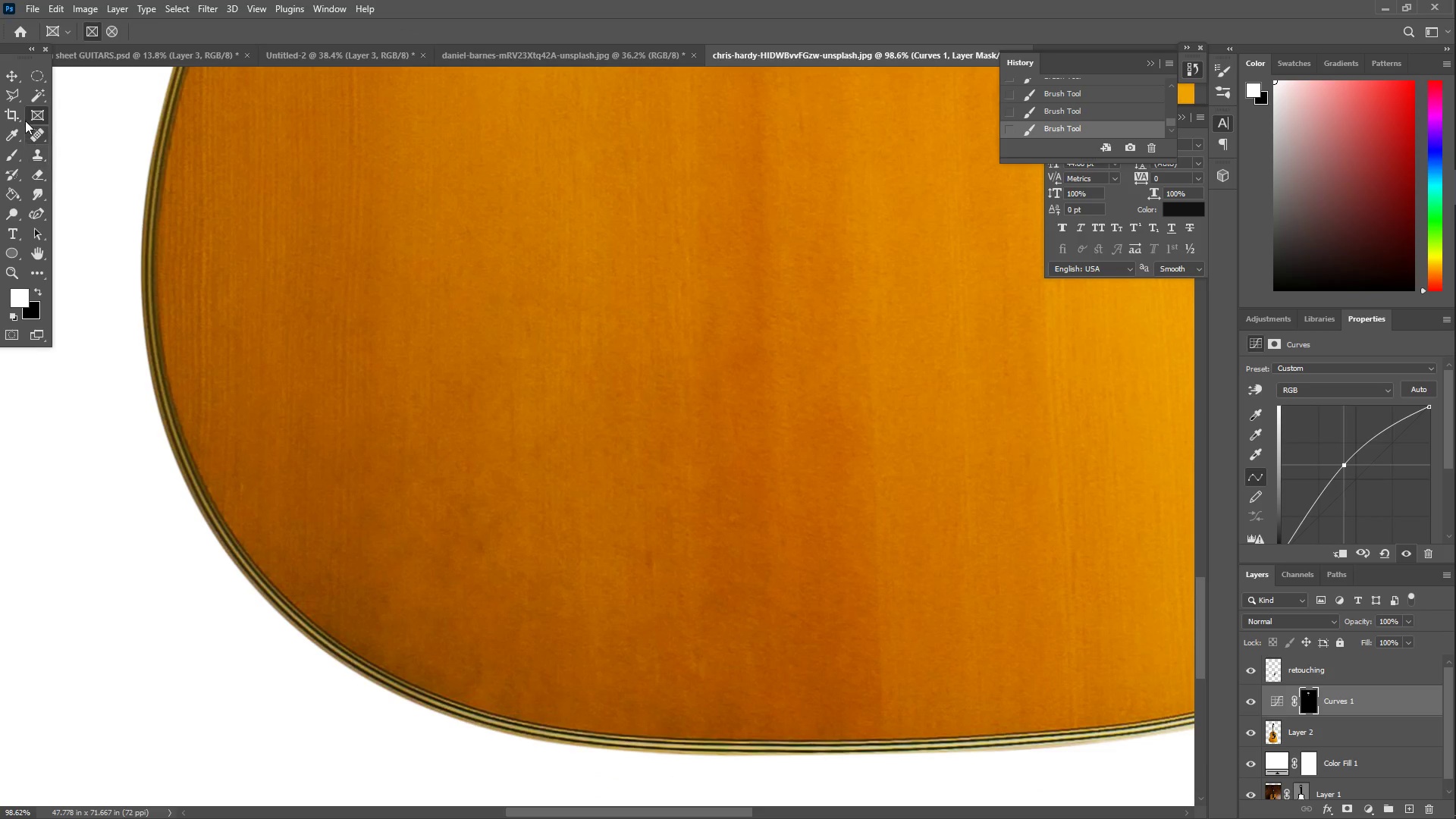 
double_click([35, 125])
 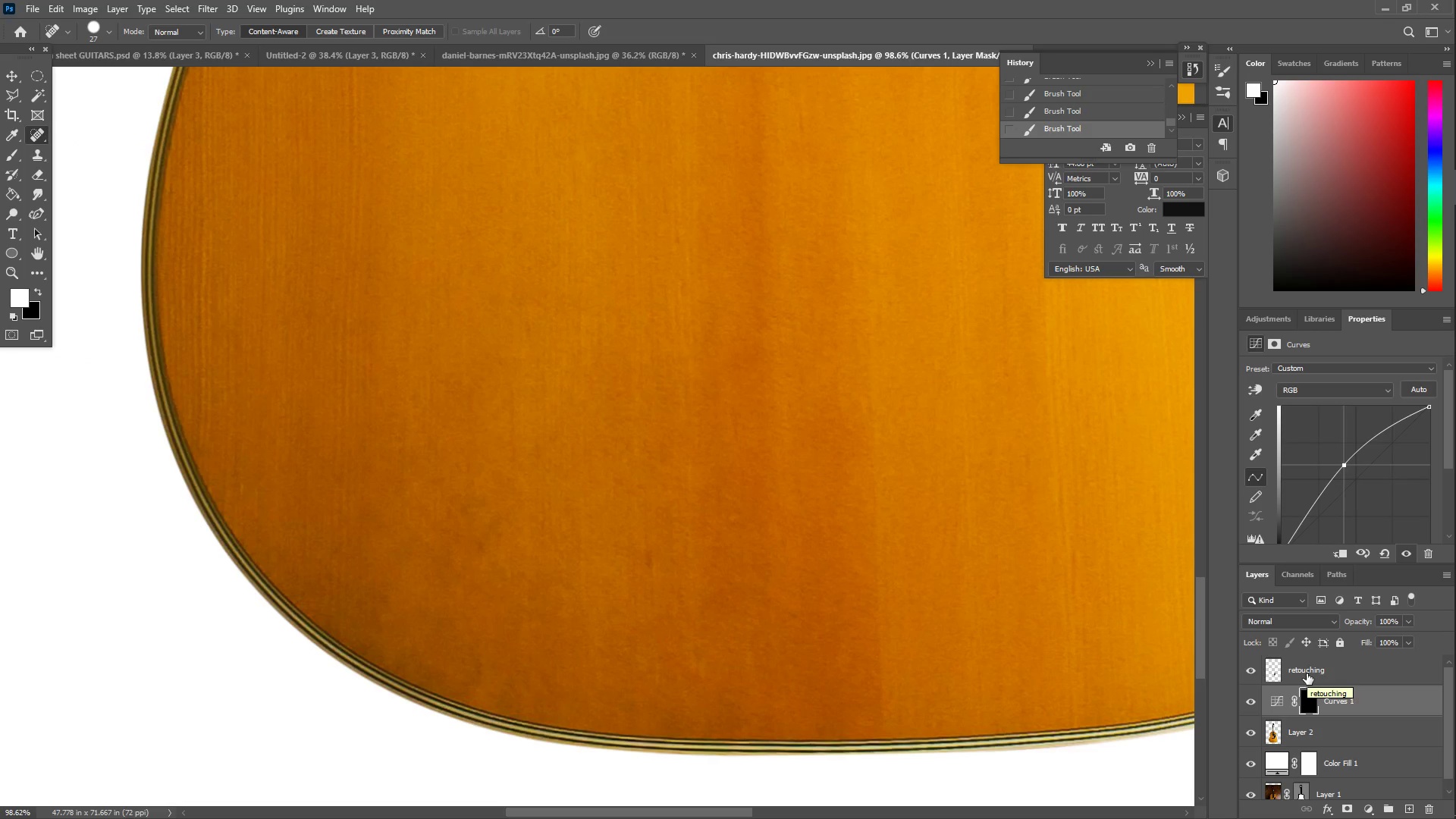 
wait(41.84)
 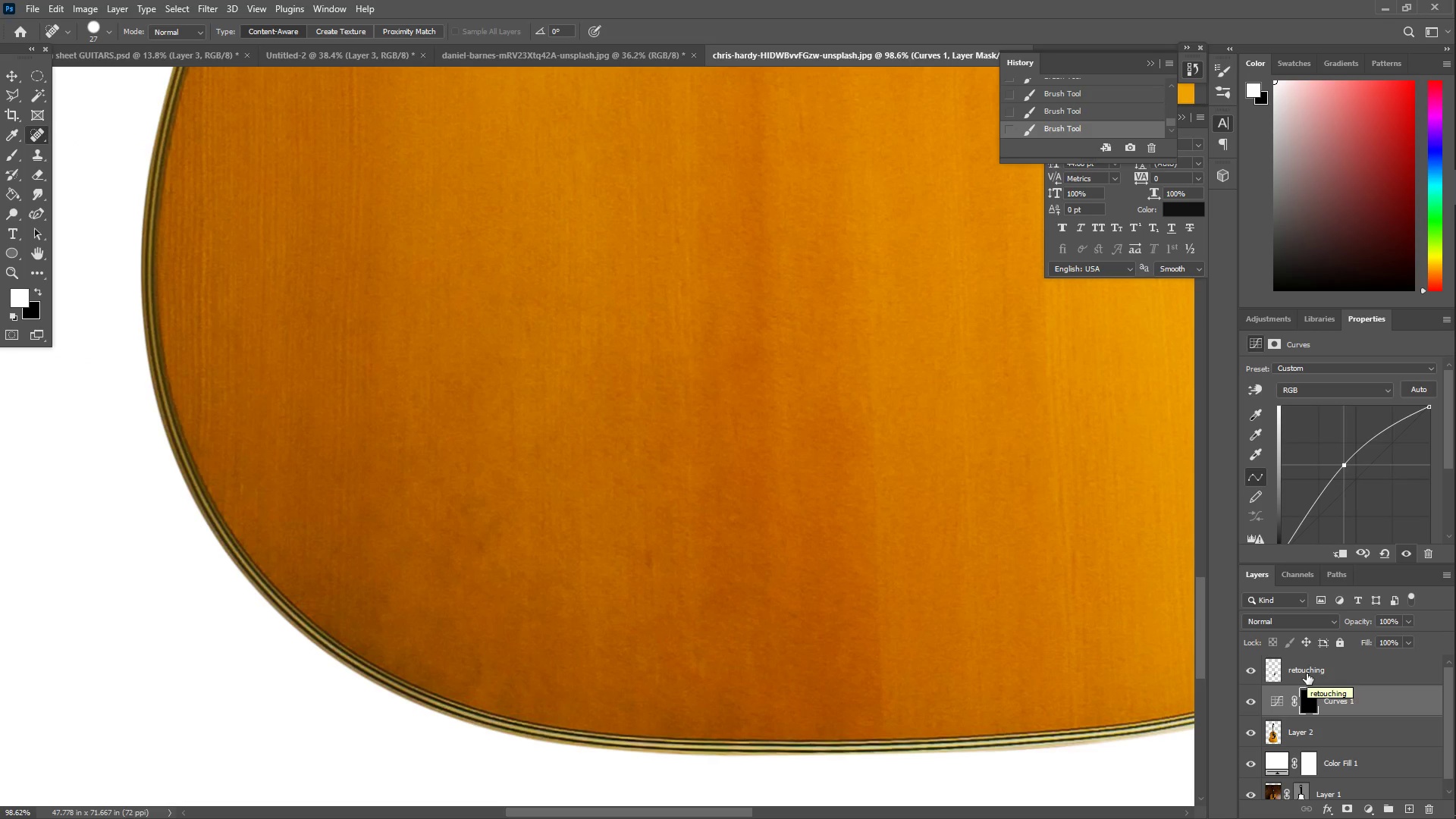 
left_click([32, 161])
 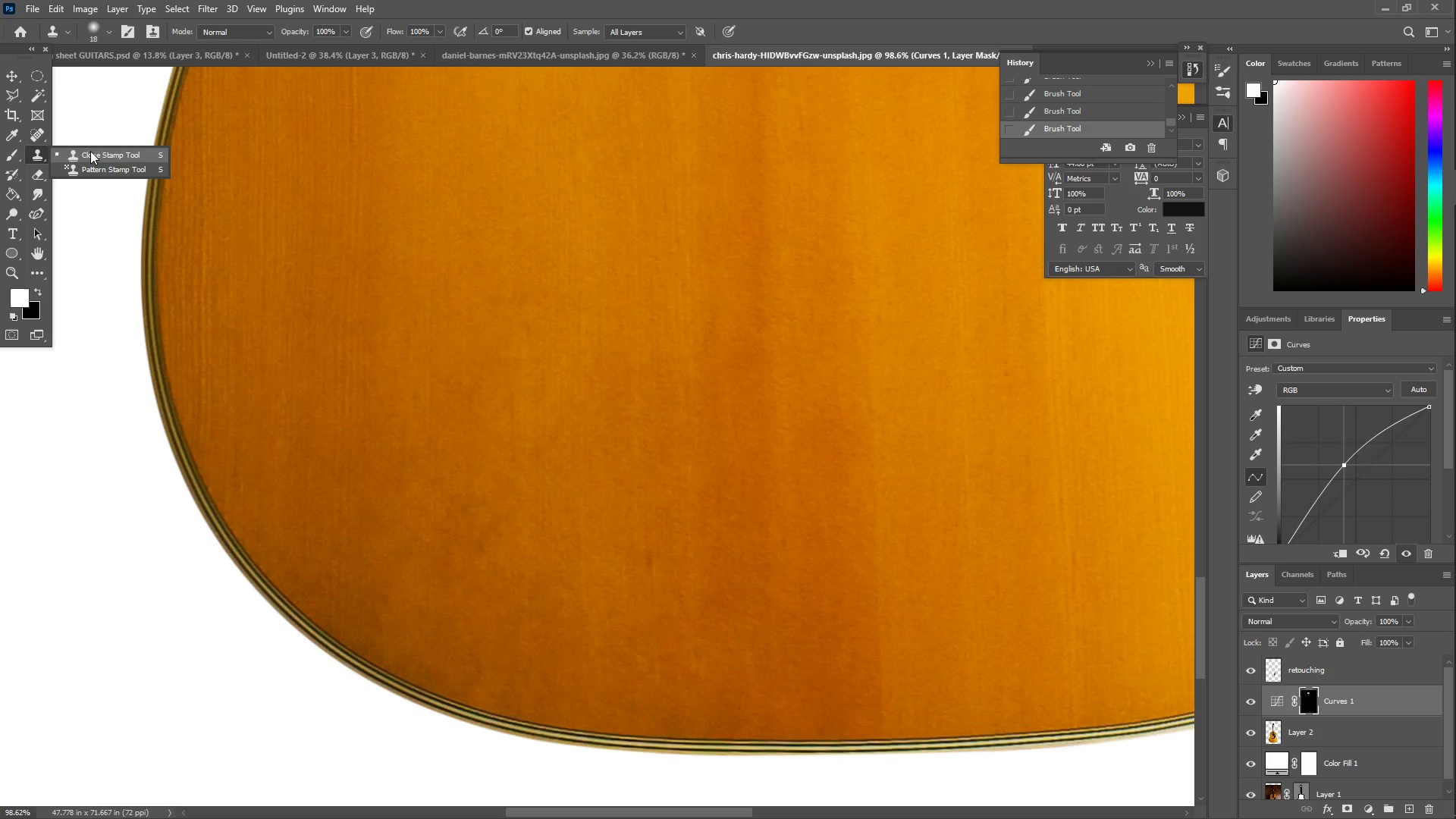 
left_click([90, 151])
 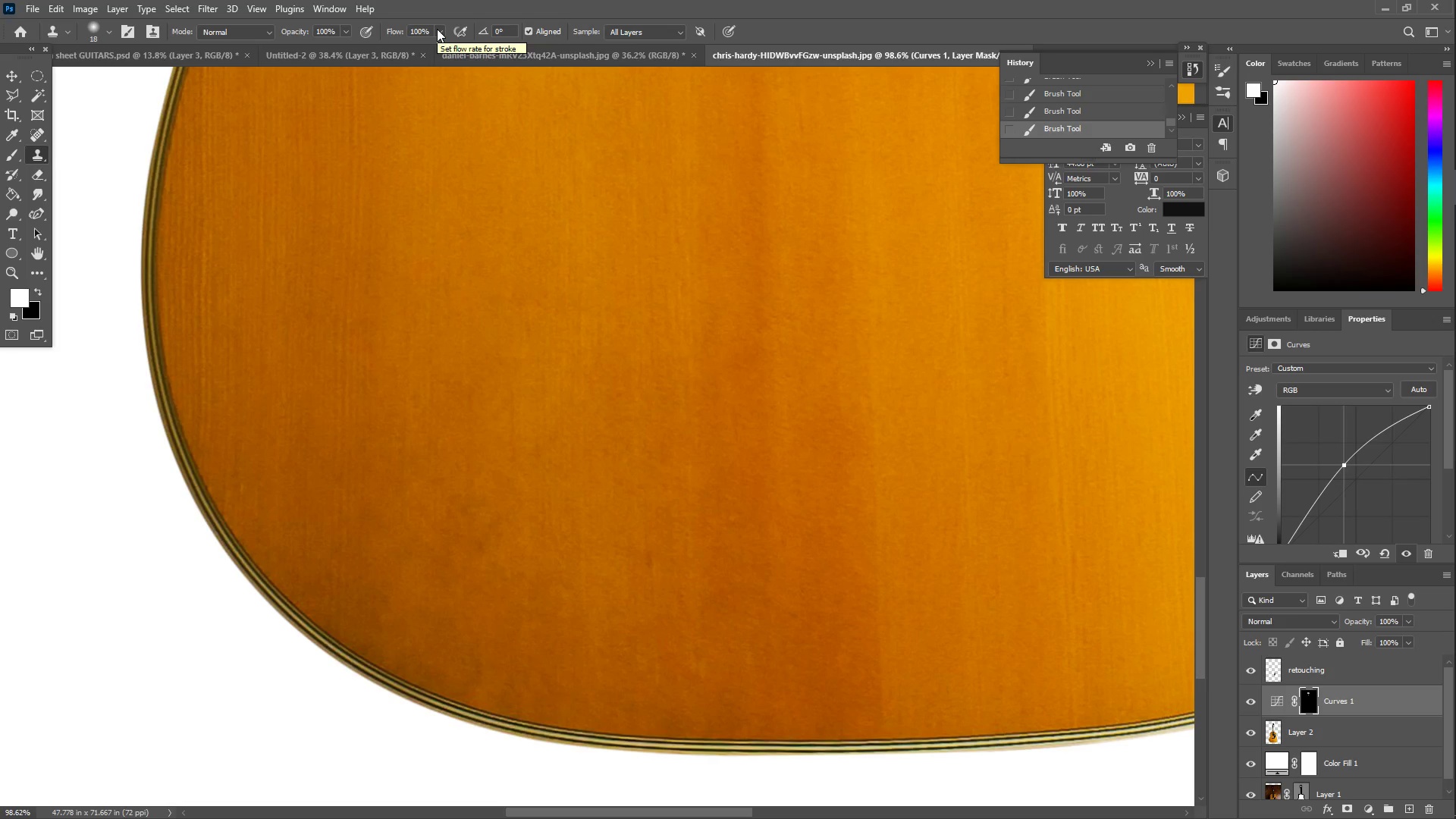 
wait(6.3)
 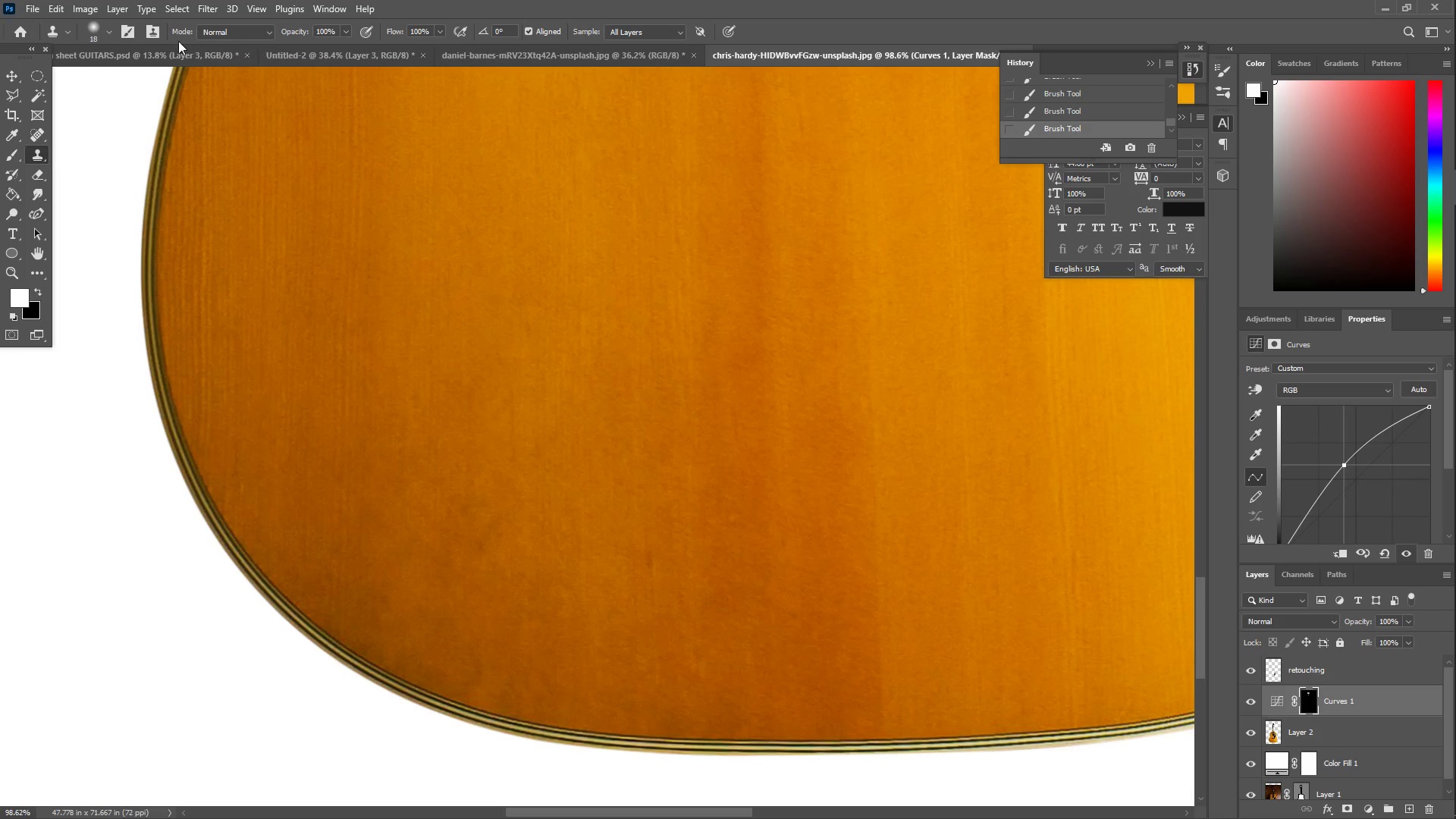 
left_click([436, 30])
 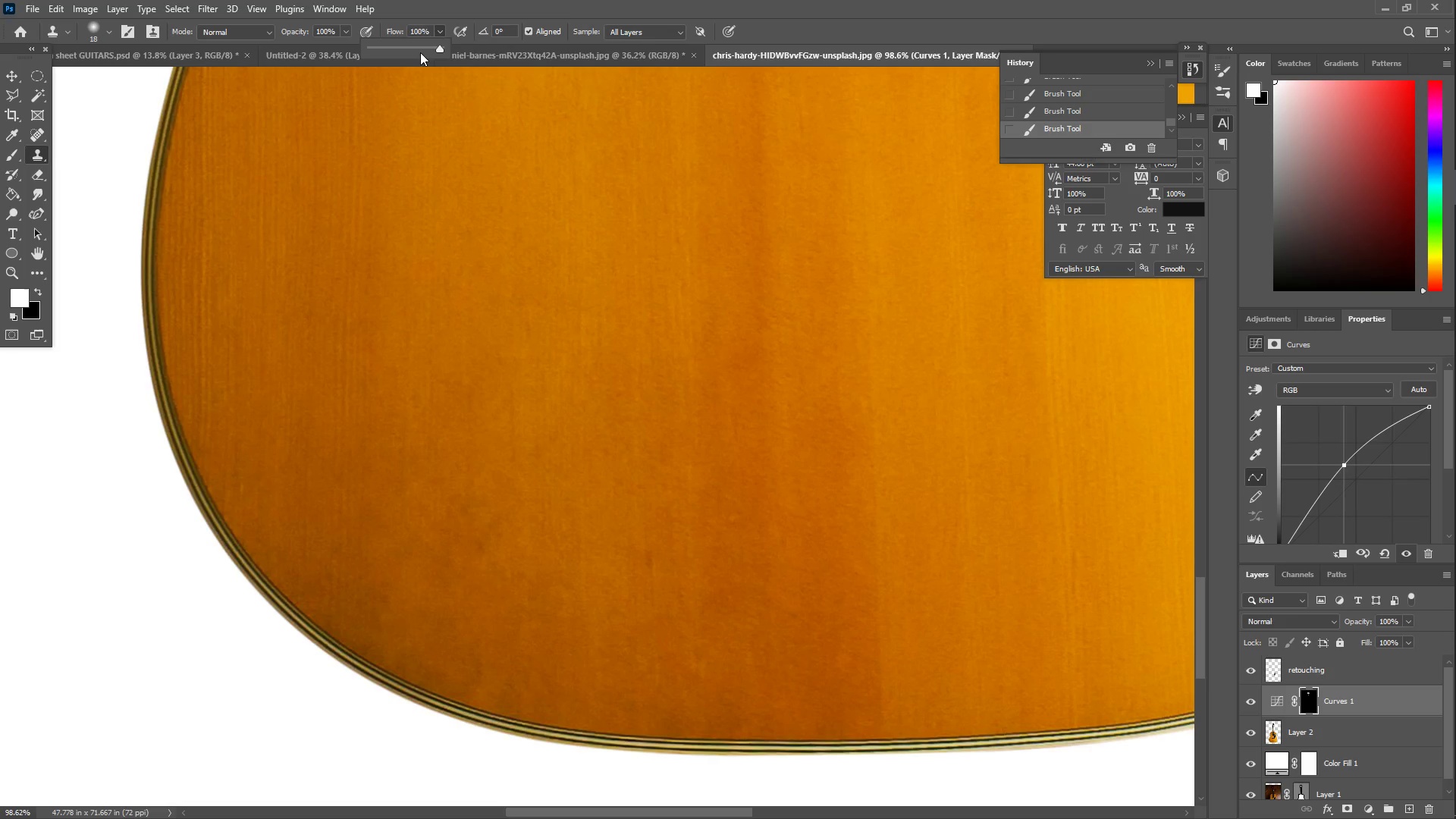 
left_click_drag(start_coordinate=[419, 52], to_coordinate=[391, 52])
 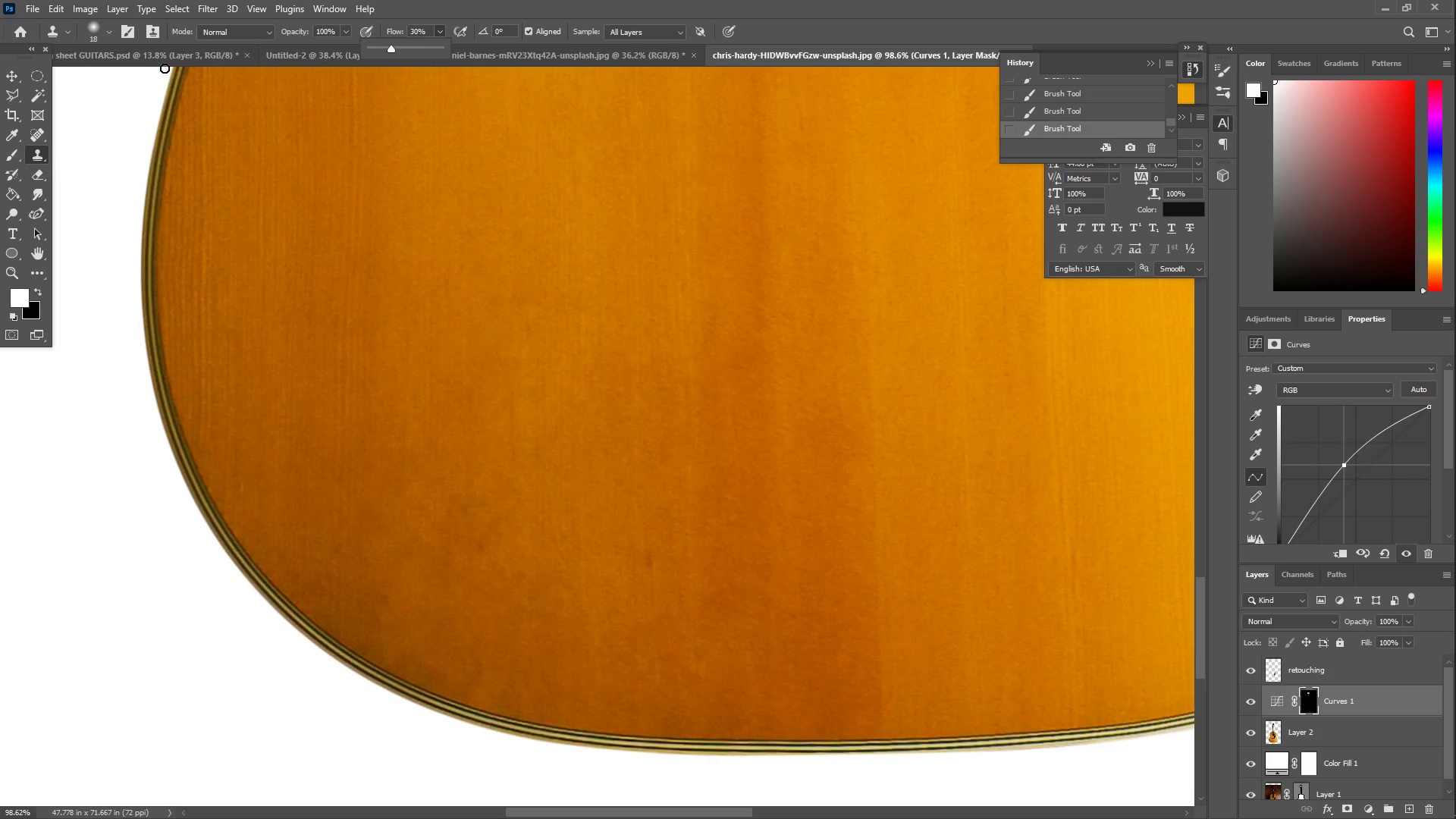 
left_click([89, 34])
 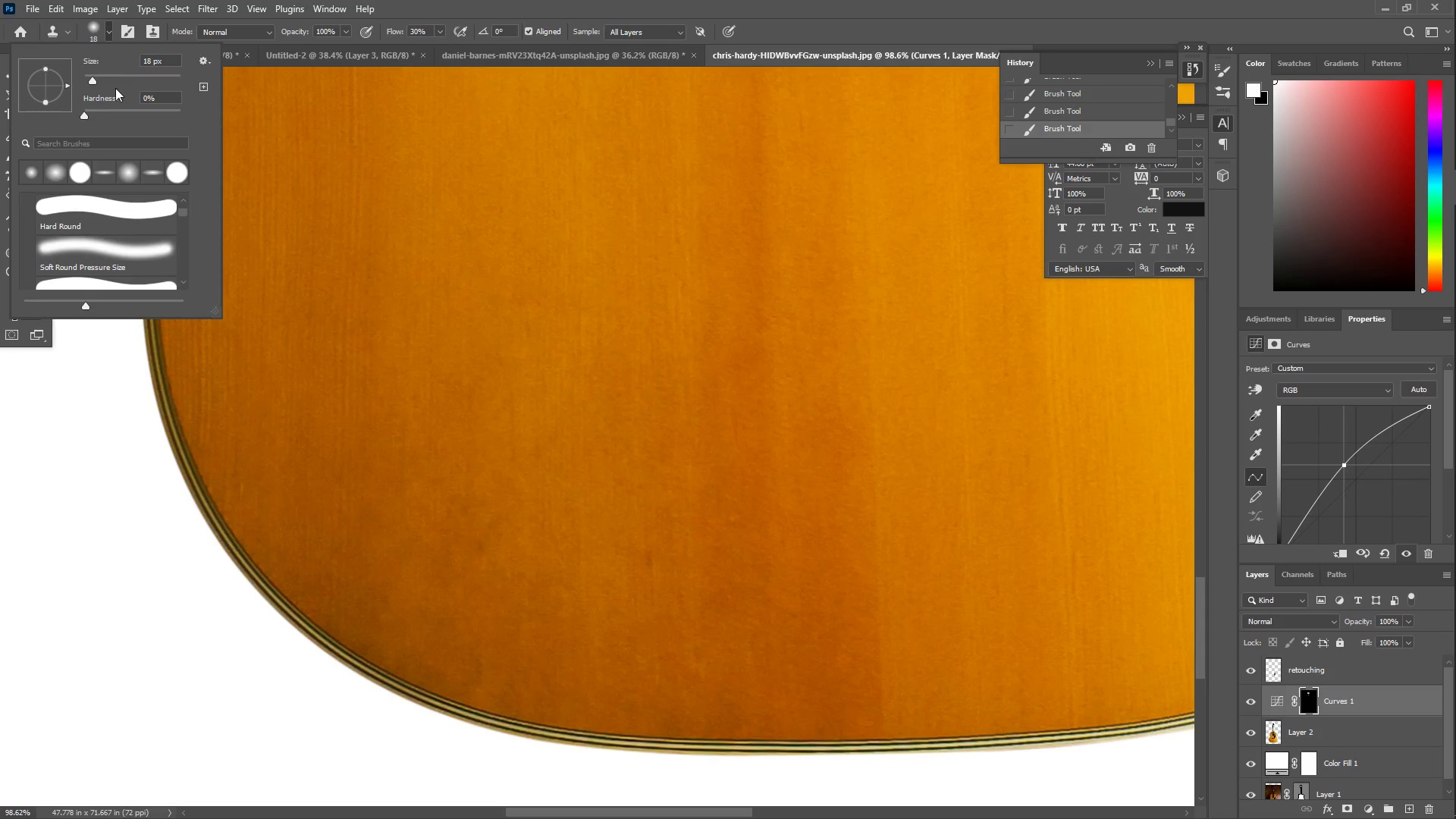 
left_click_drag(start_coordinate=[119, 71], to_coordinate=[121, 75])
 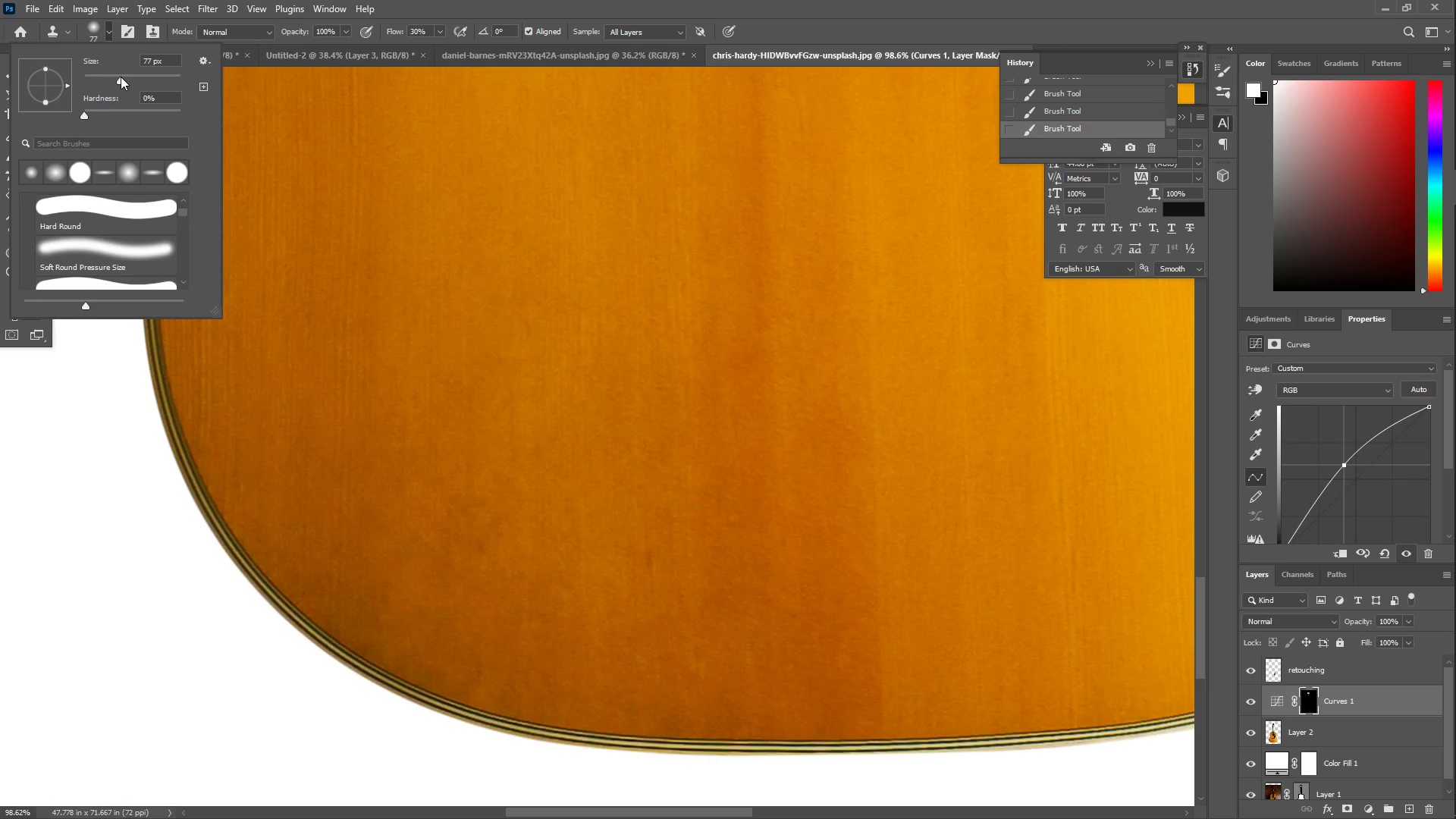 
double_click([121, 77])
 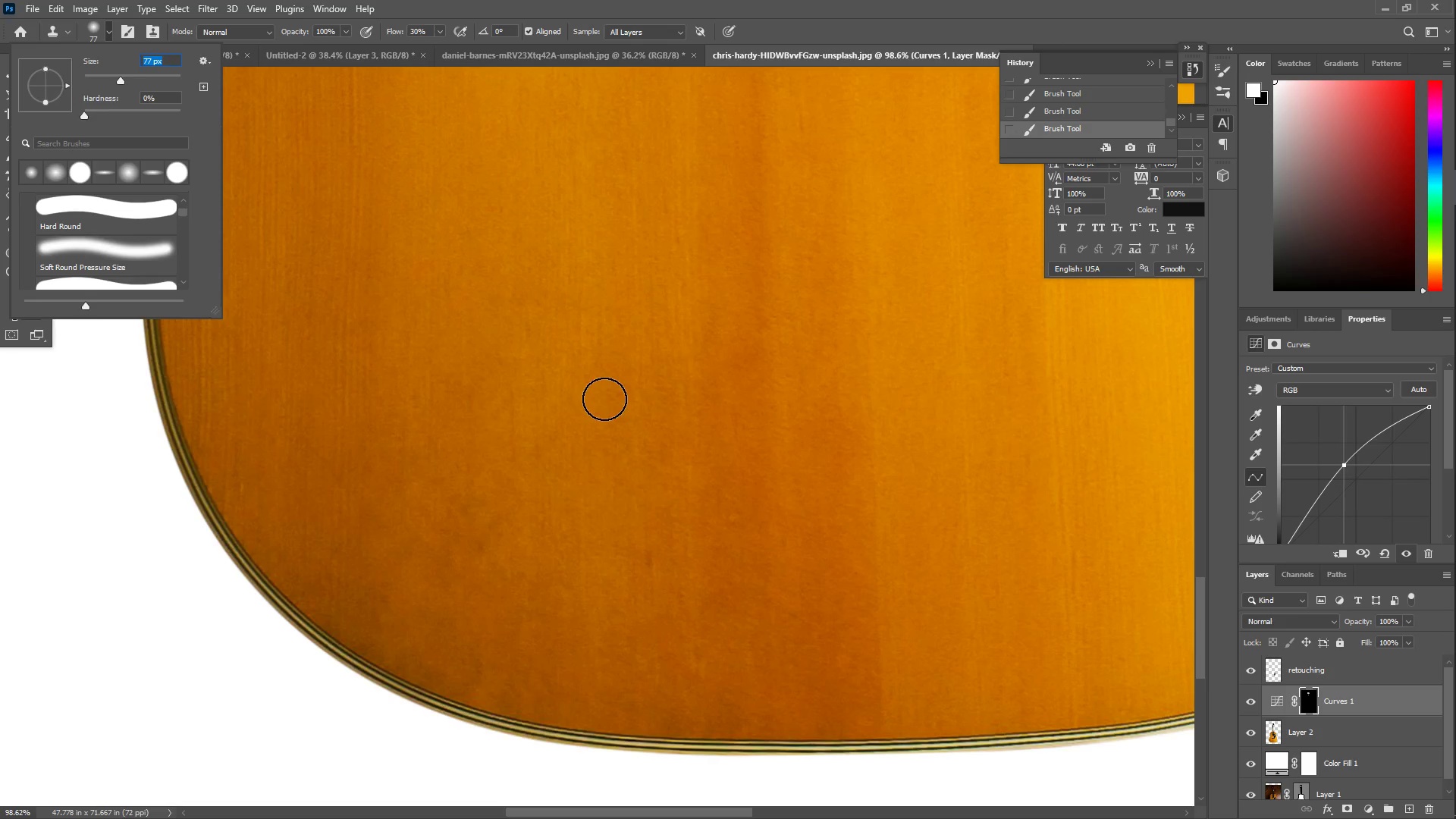 
hold_key(key=AltLeft, duration=0.77)
left_click([479, 312])
 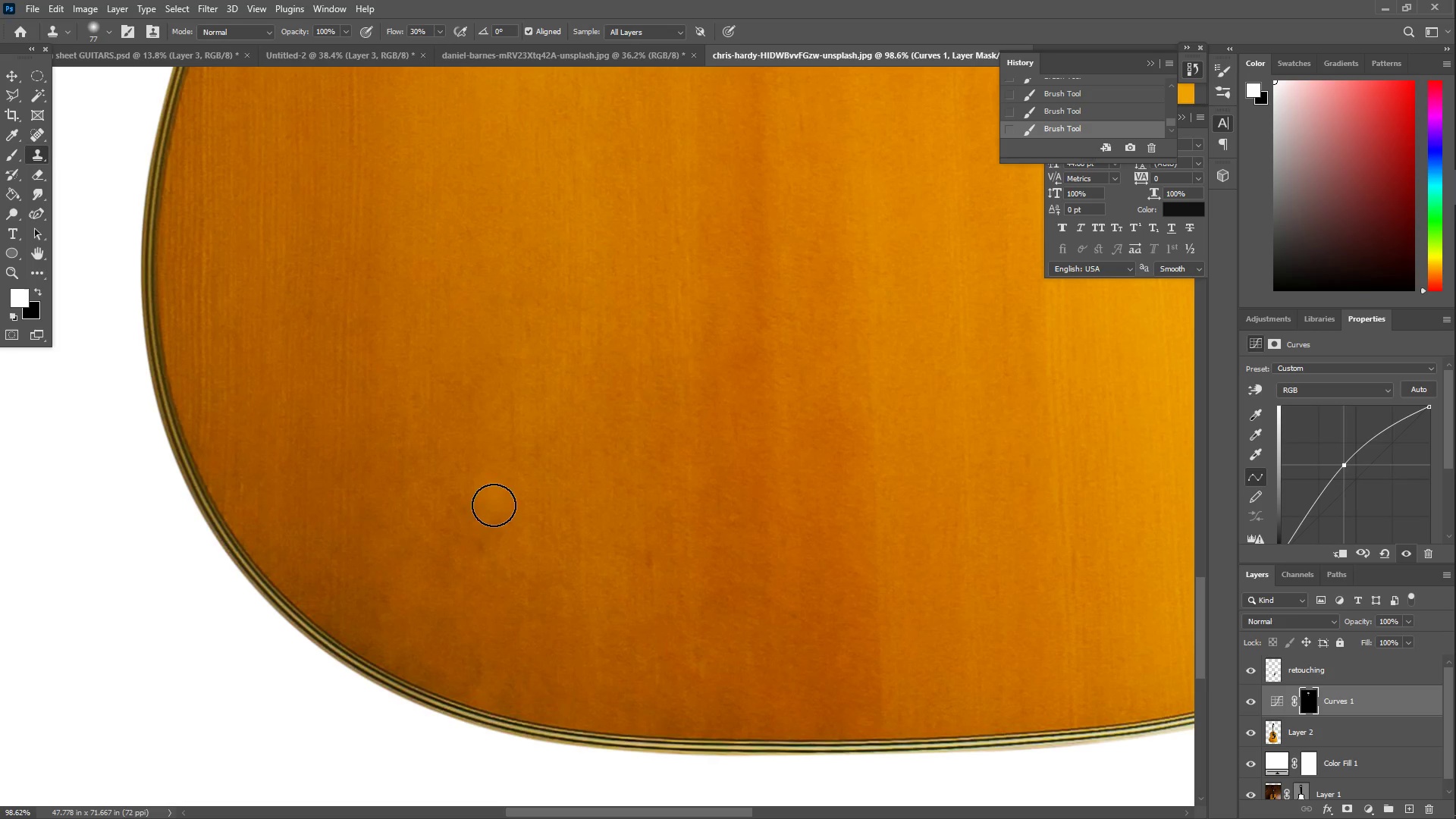 
left_click_drag(start_coordinate=[490, 553], to_coordinate=[478, 557])
 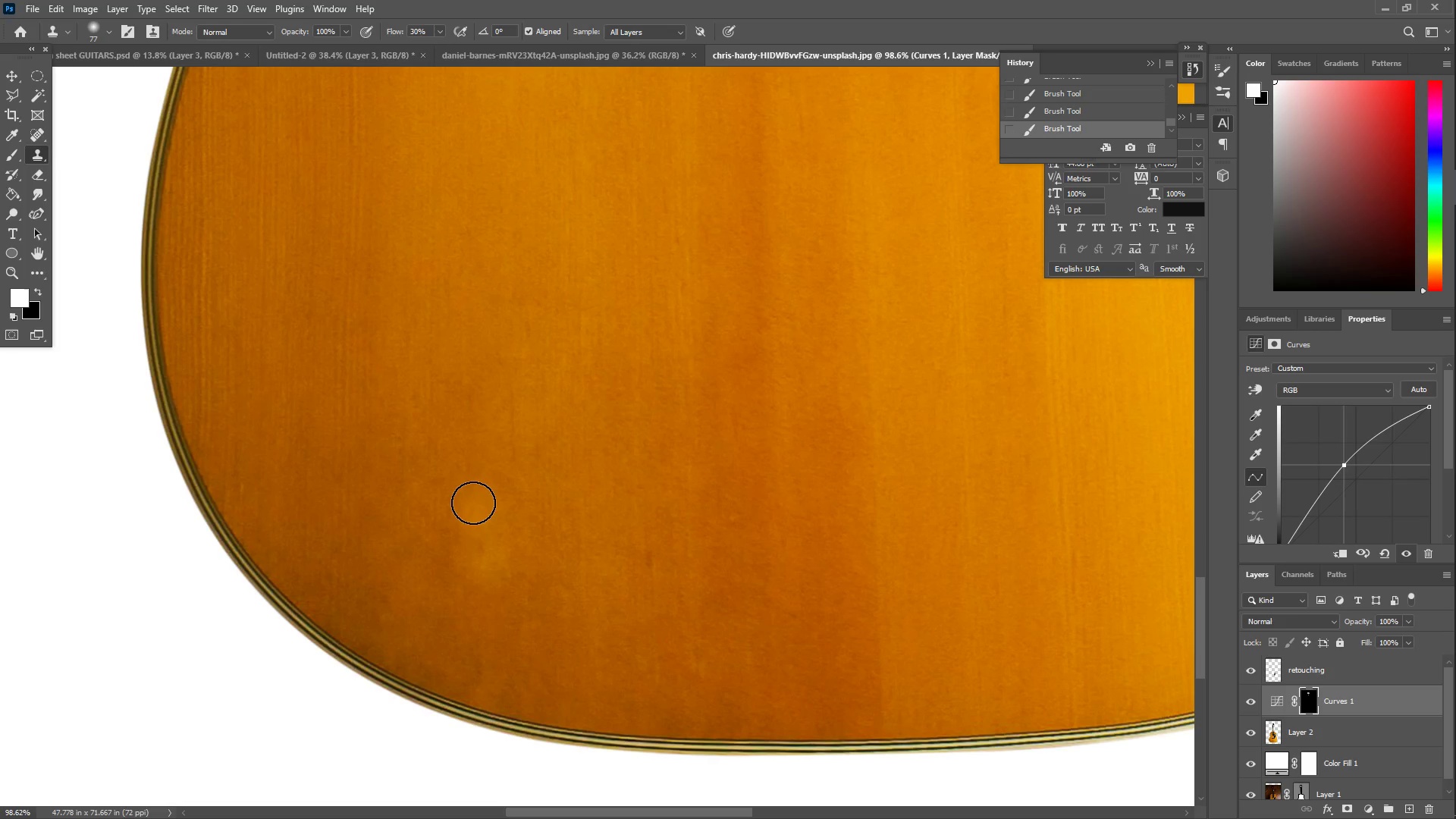 
left_click_drag(start_coordinate=[472, 494], to_coordinate=[470, 541])
 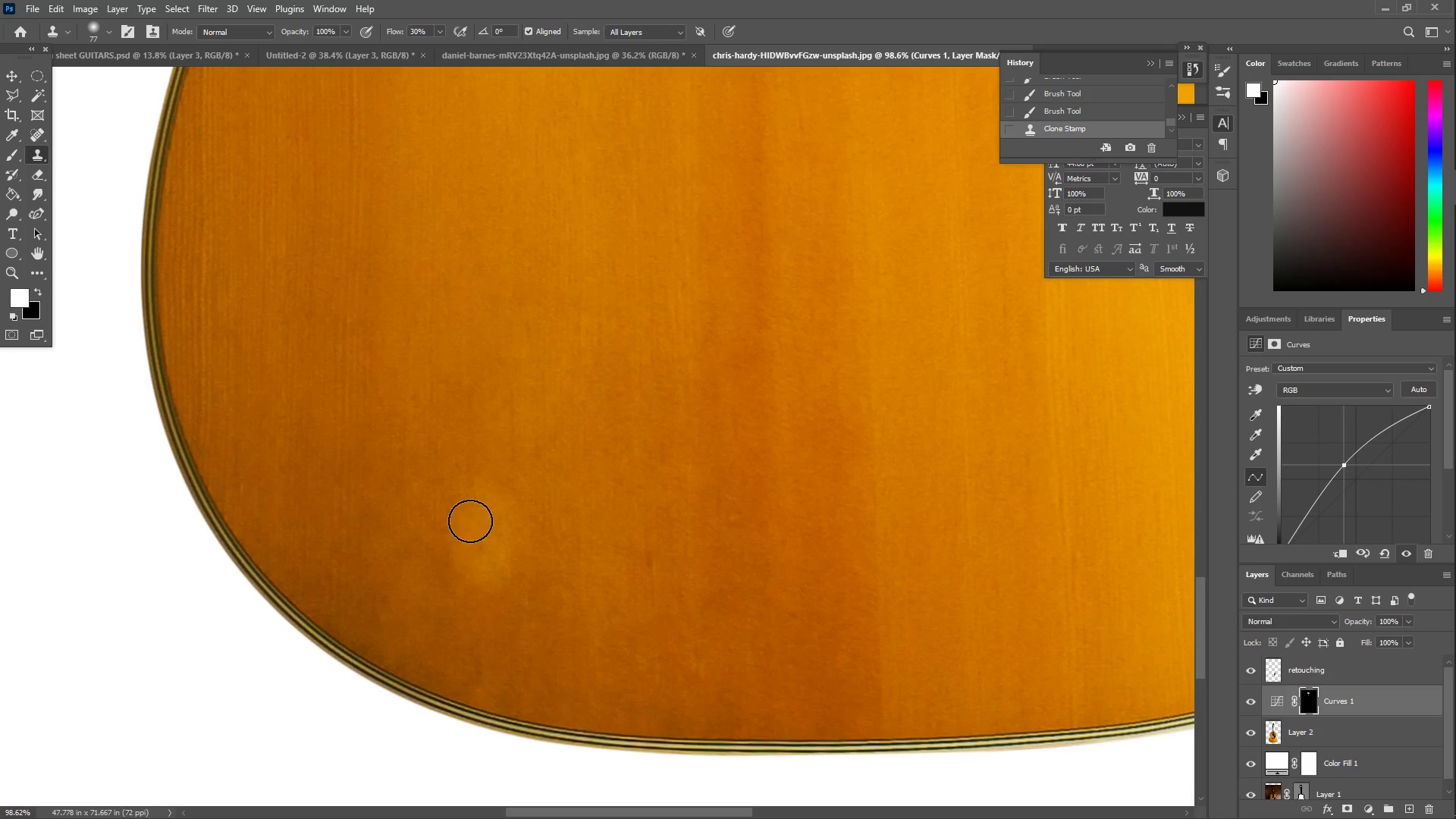 
left_click_drag(start_coordinate=[470, 517], to_coordinate=[482, 545])
 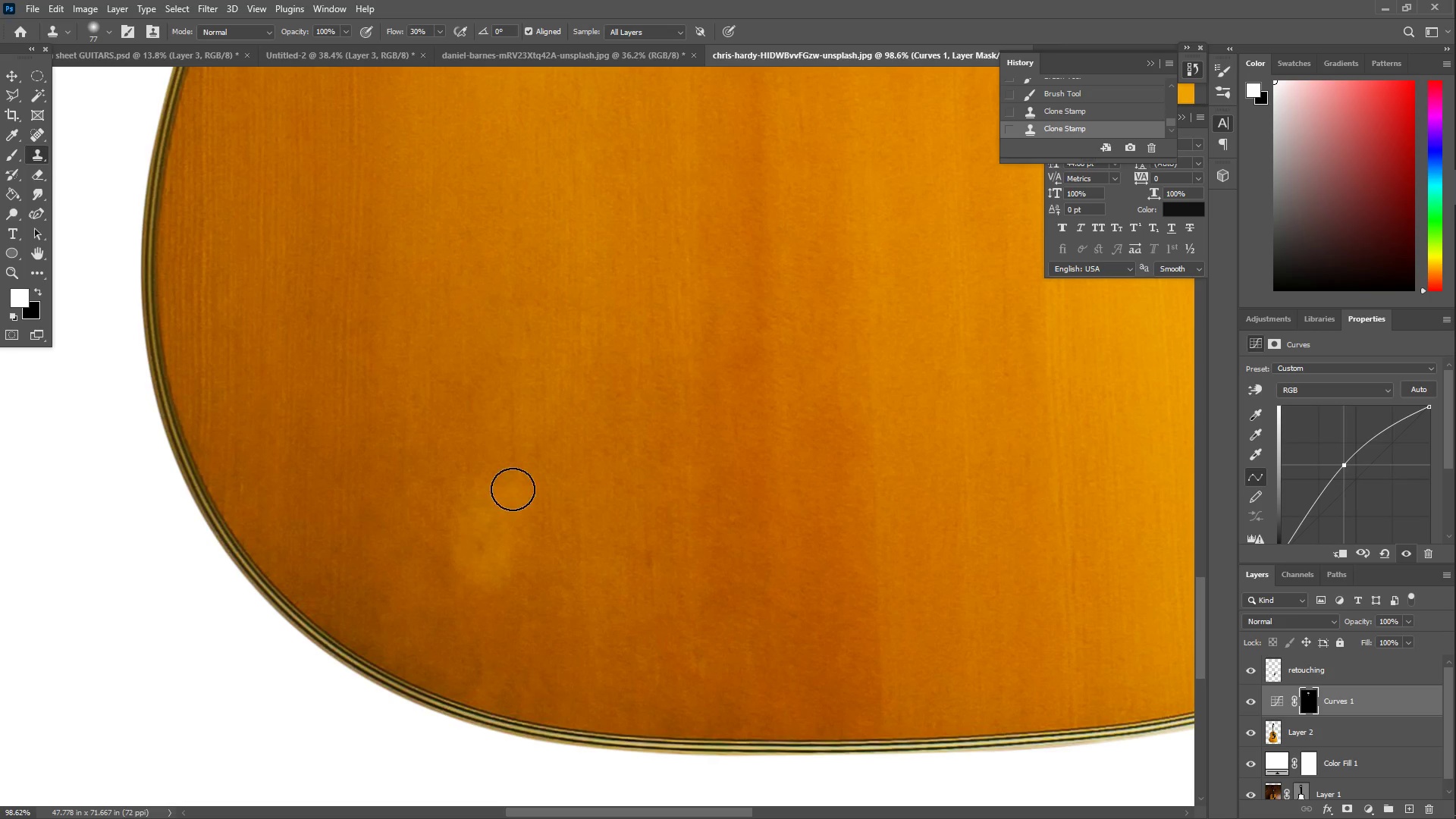 
hold_key(key=AltLeft, duration=0.39)
 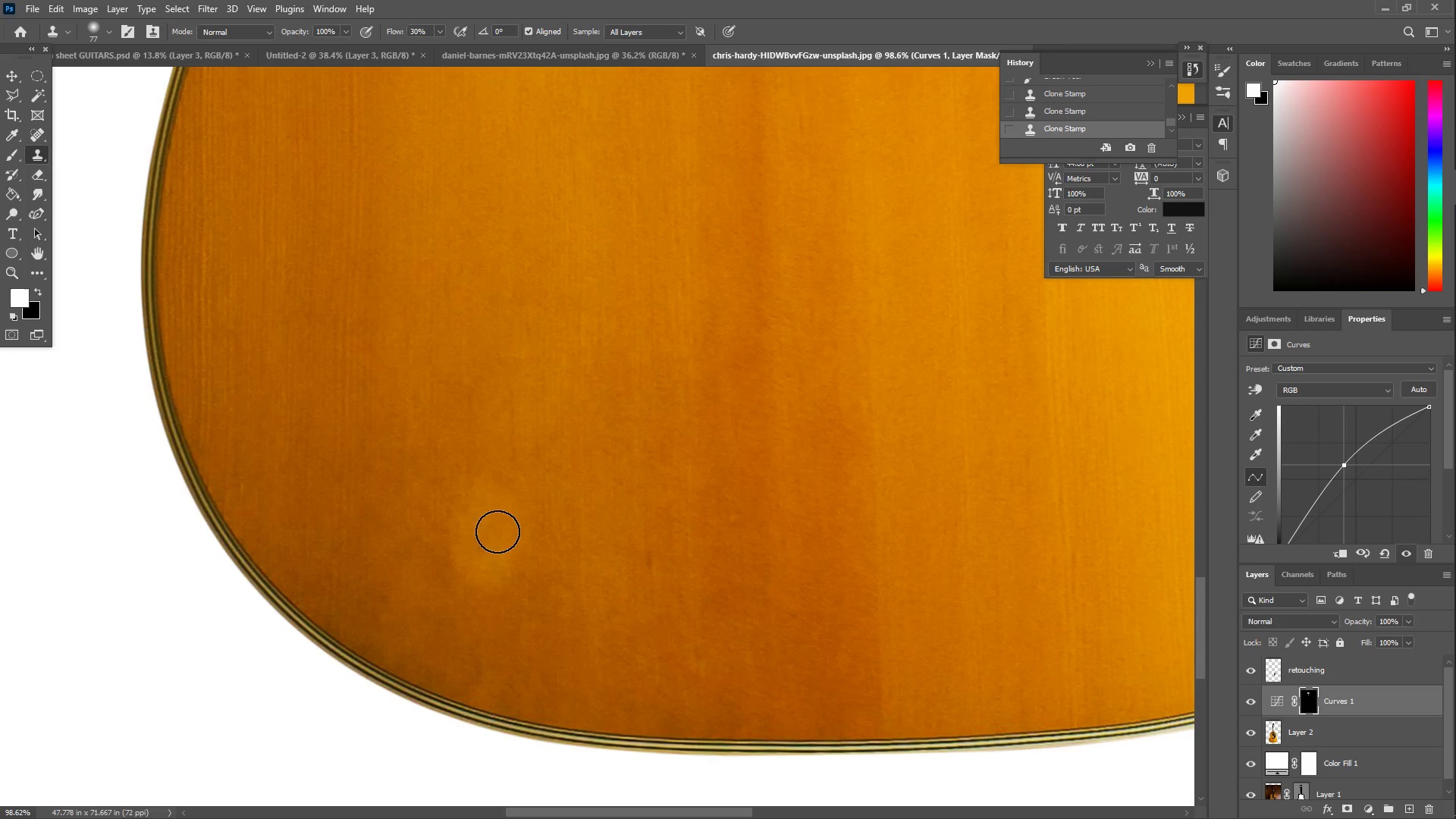 
left_click_drag(start_coordinate=[497, 548], to_coordinate=[482, 540])
 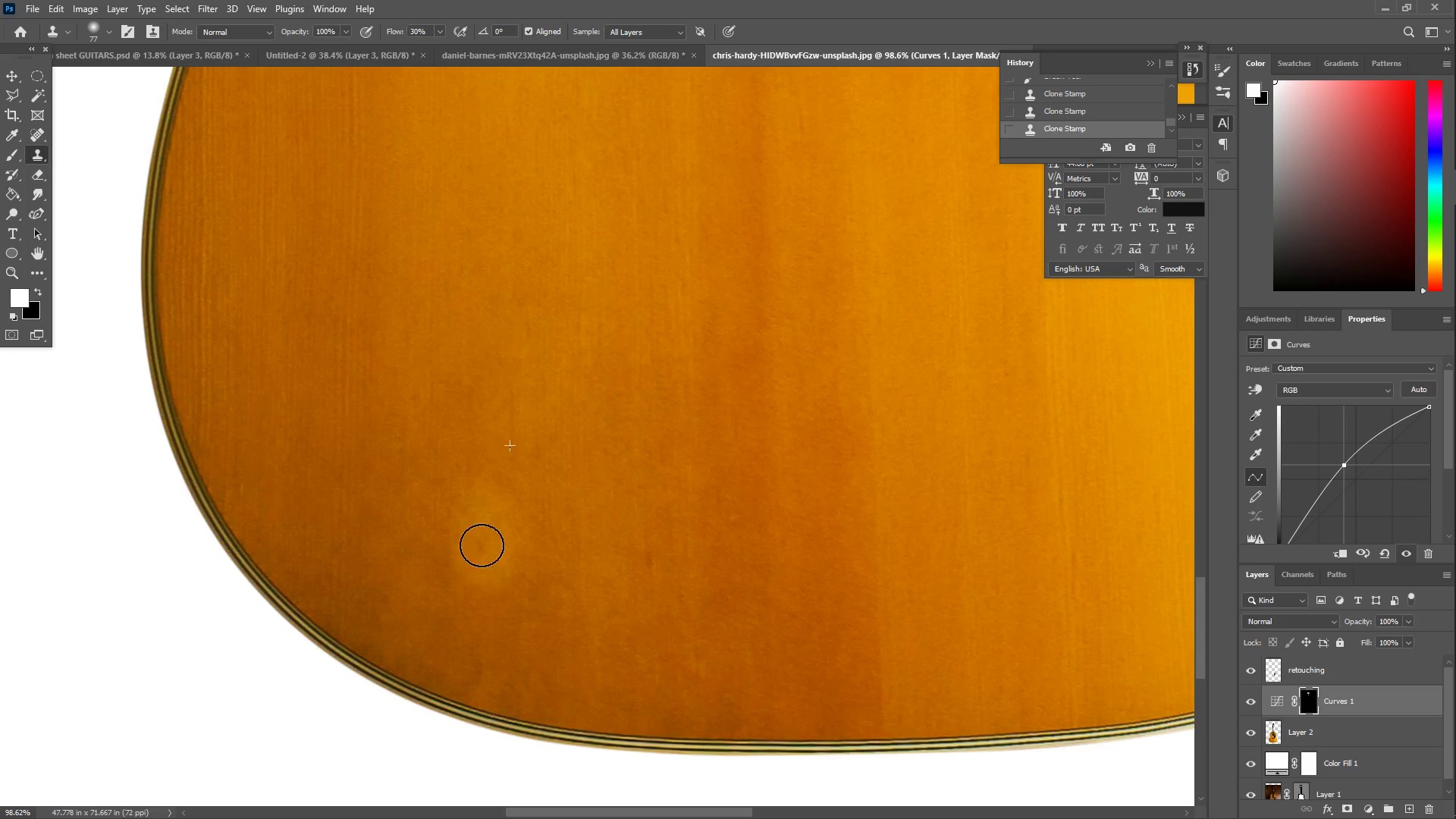 
left_click_drag(start_coordinate=[480, 524], to_coordinate=[490, 539])
 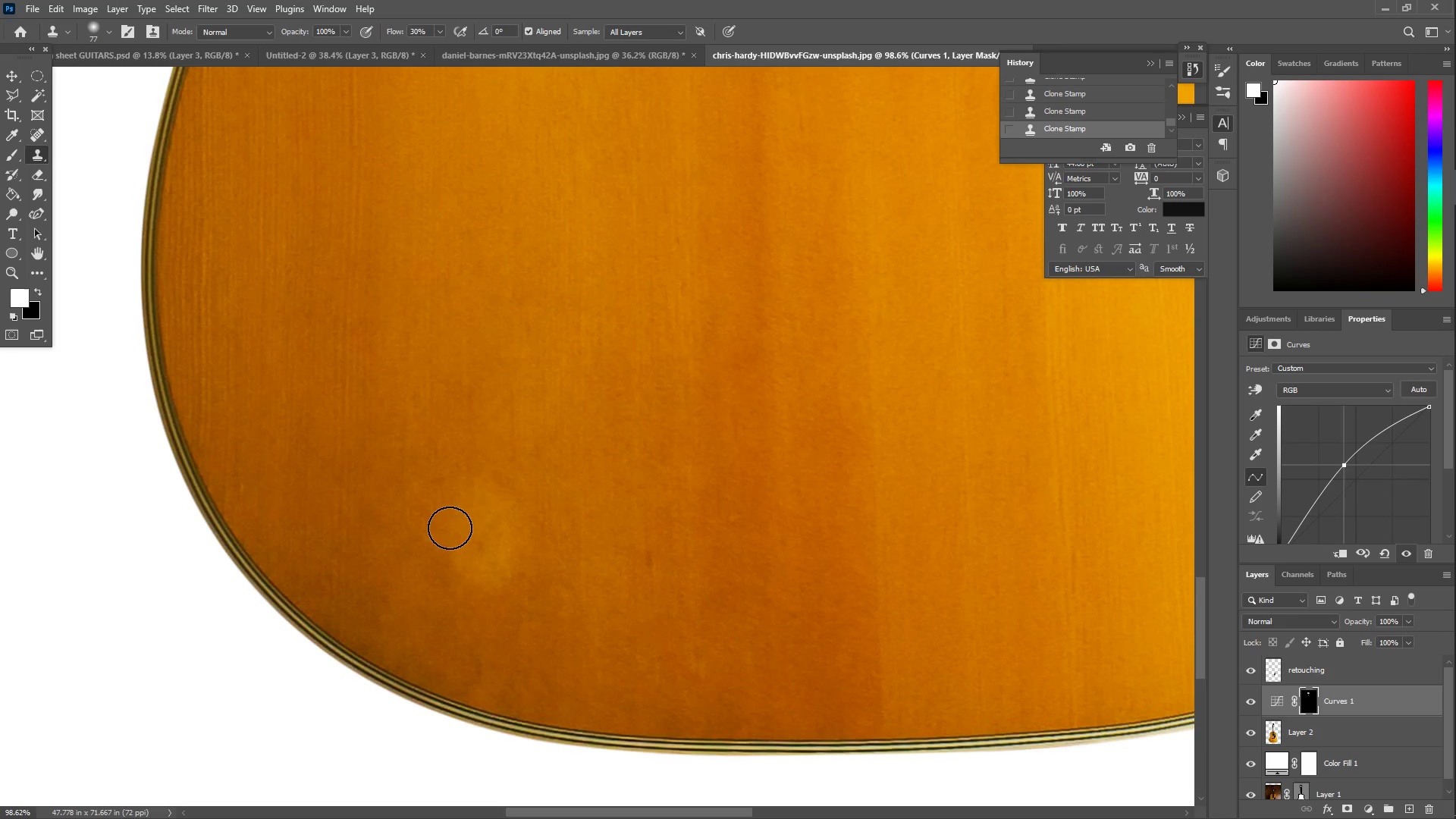 
key(Control+Z)
 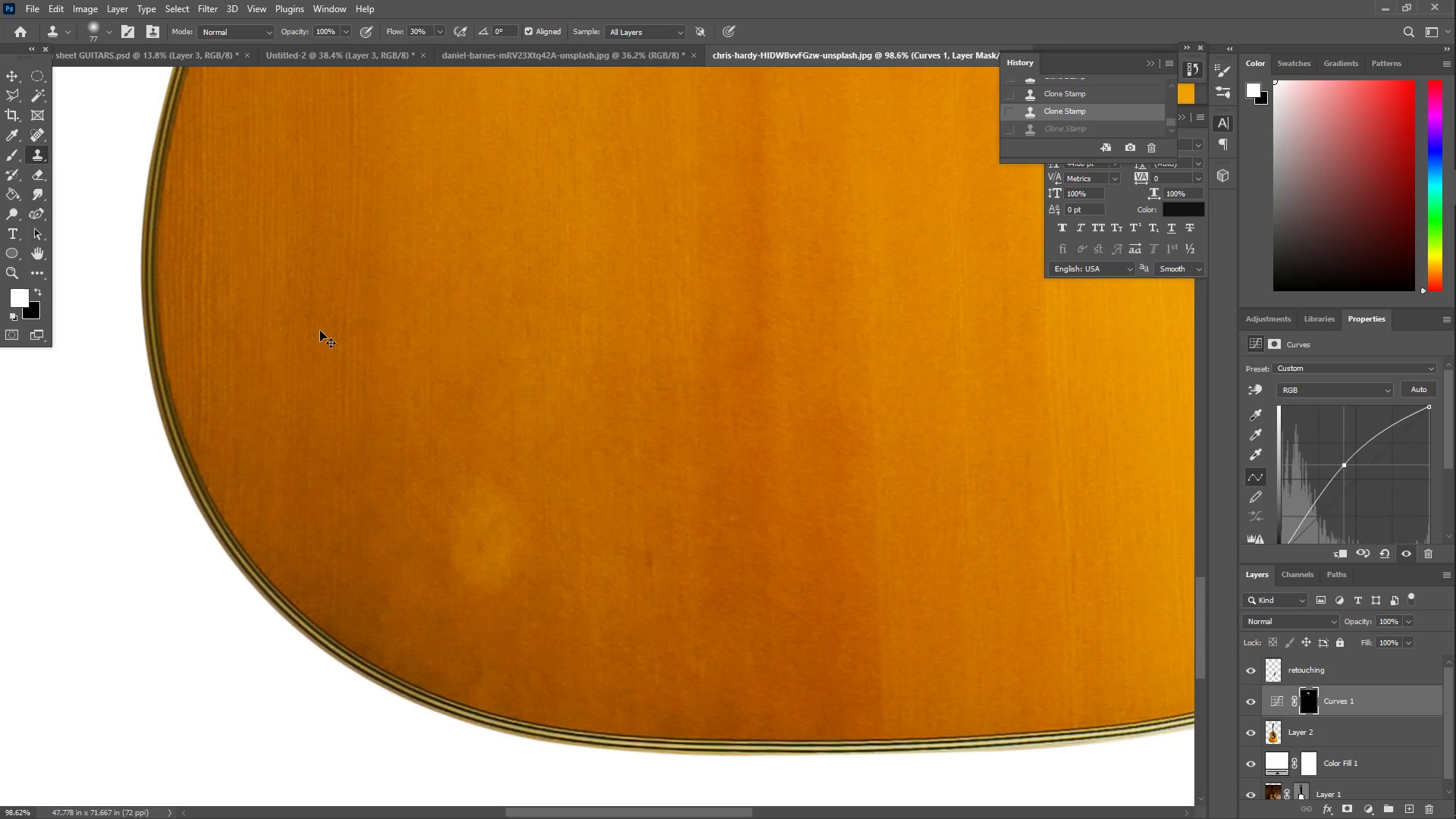 
key(Control+Z)
 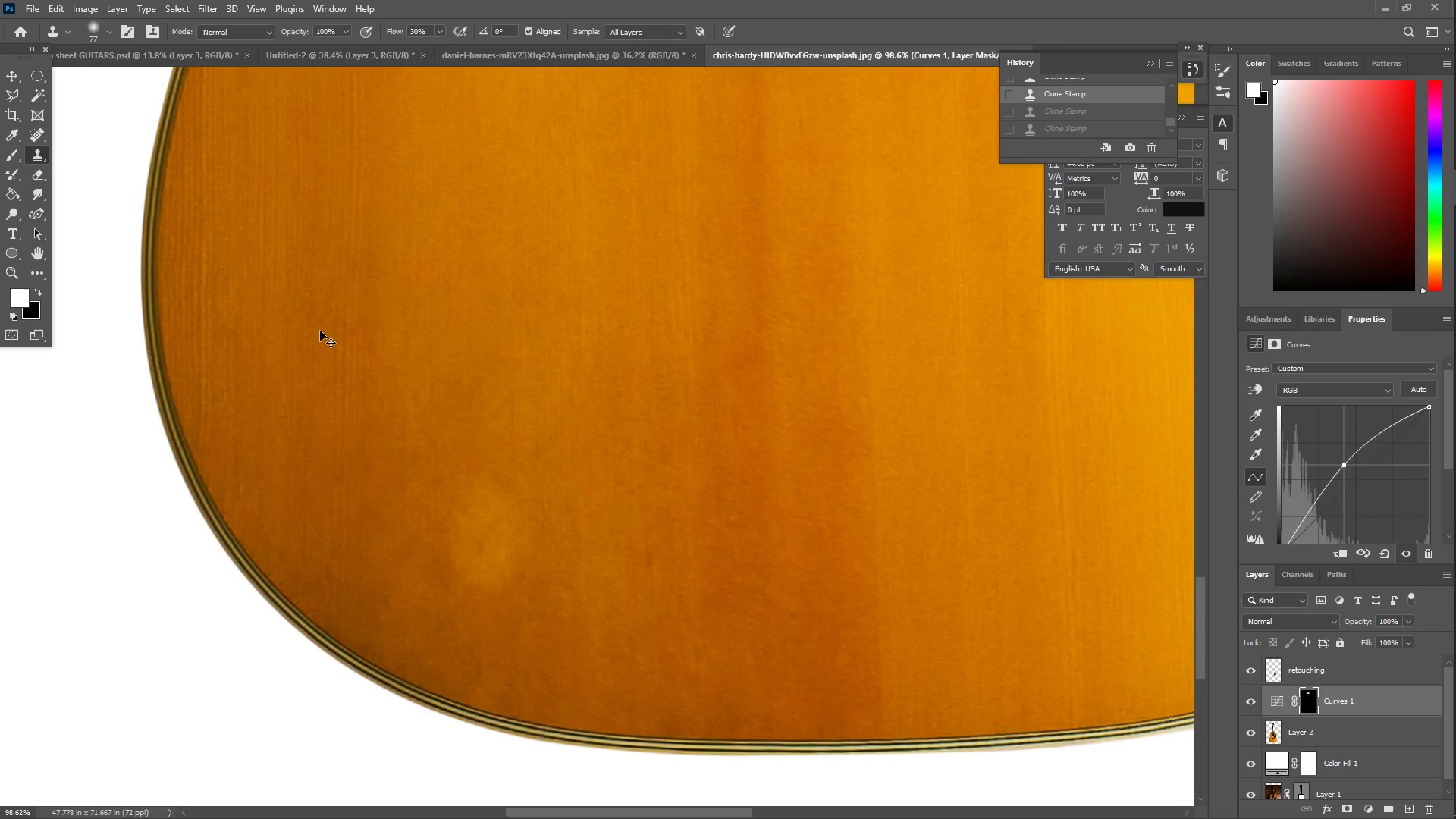 
key(Control+Z)
 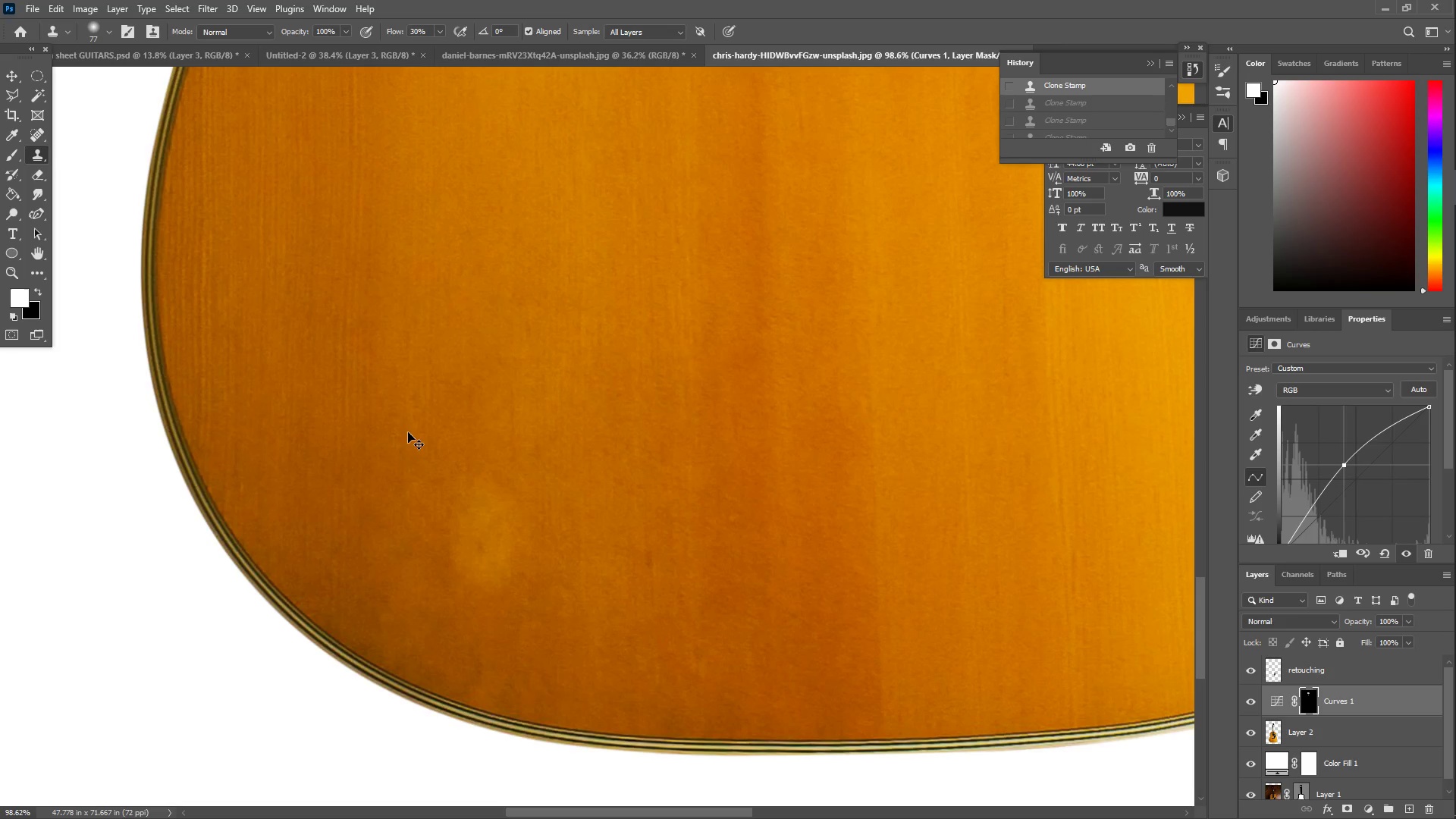 
key(Control+Z)
 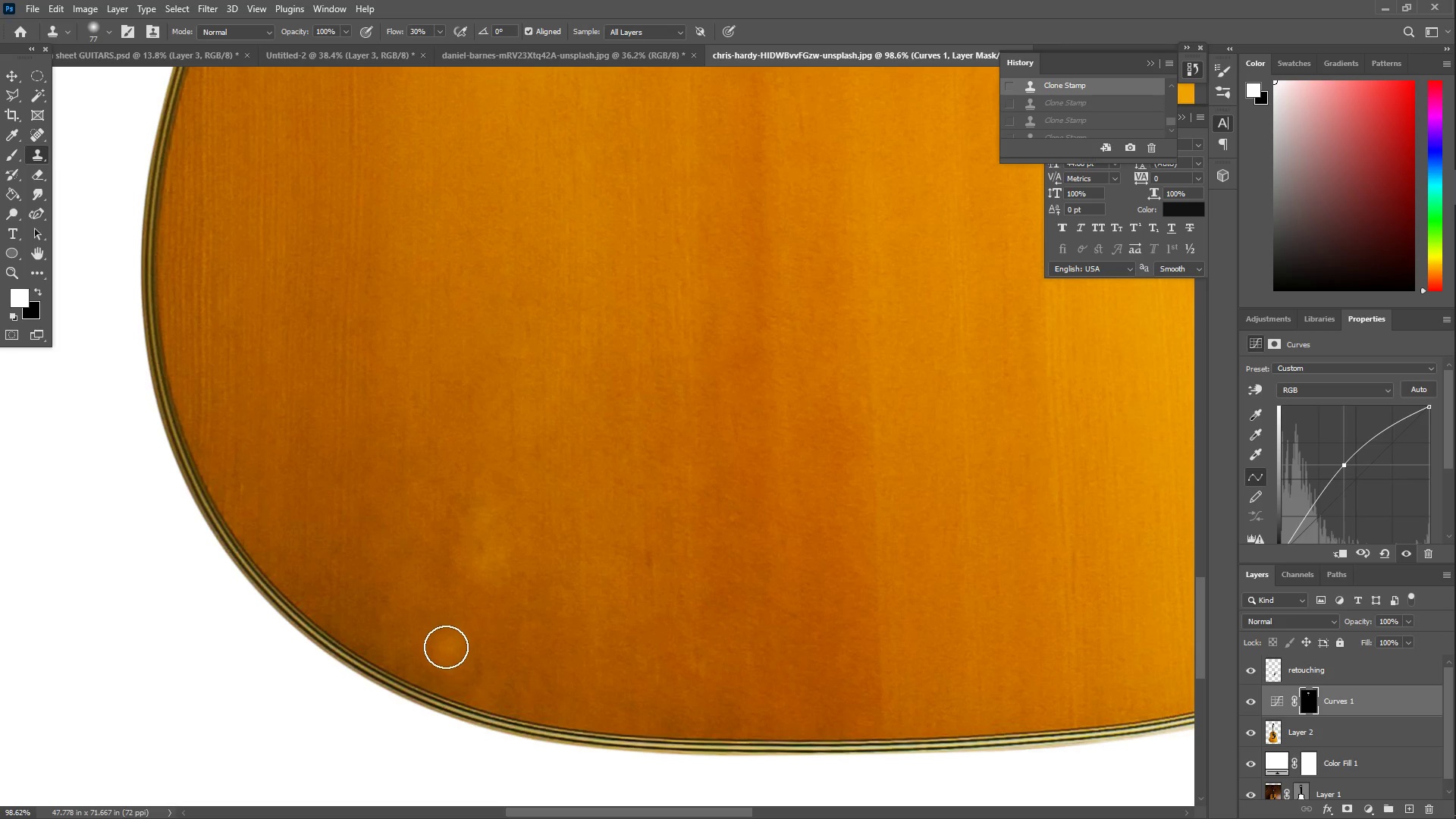 
hold_key(key=AltLeft, duration=0.73)
 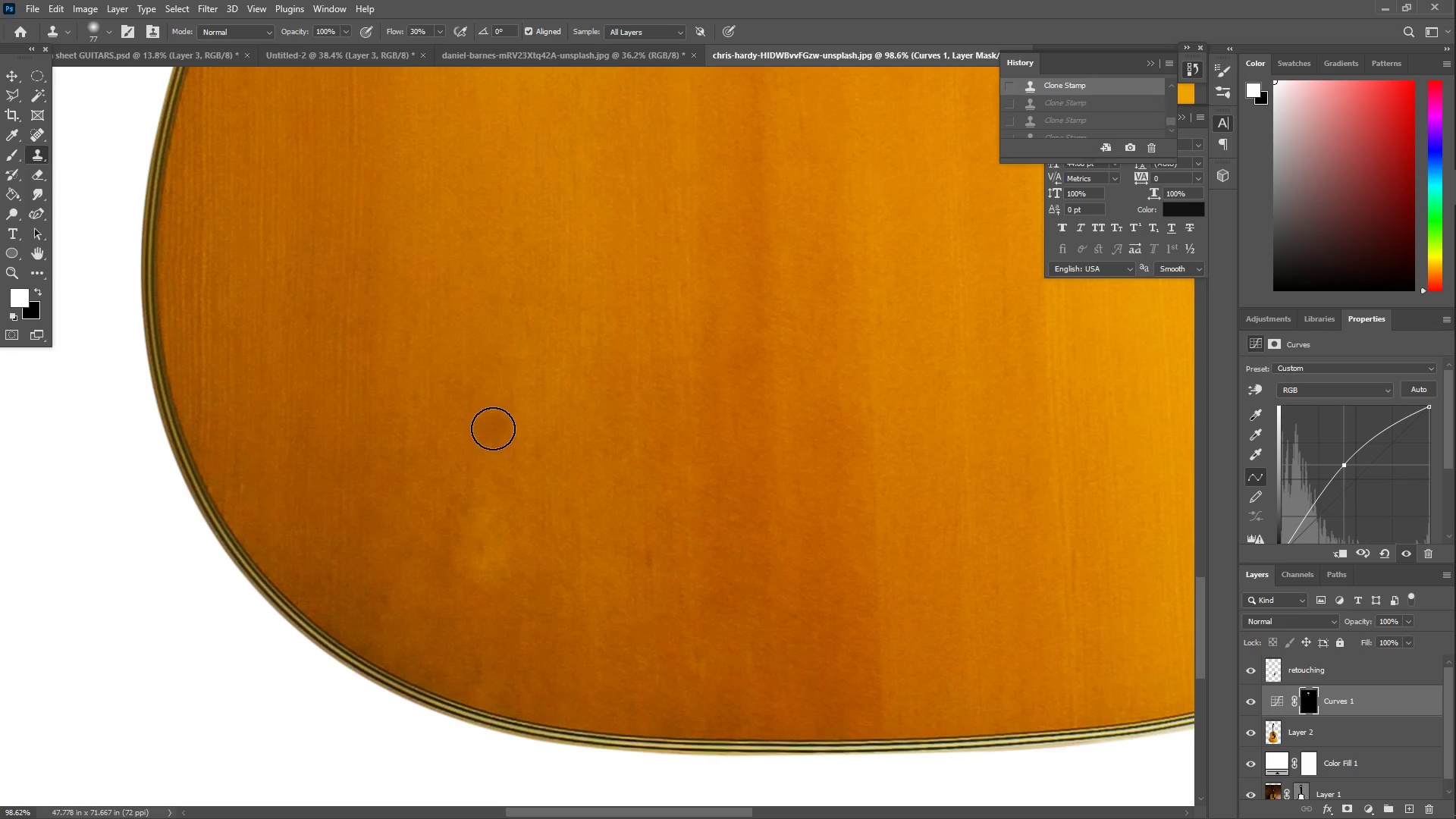 
left_click_drag(start_coordinate=[401, 654], to_coordinate=[514, 686])
 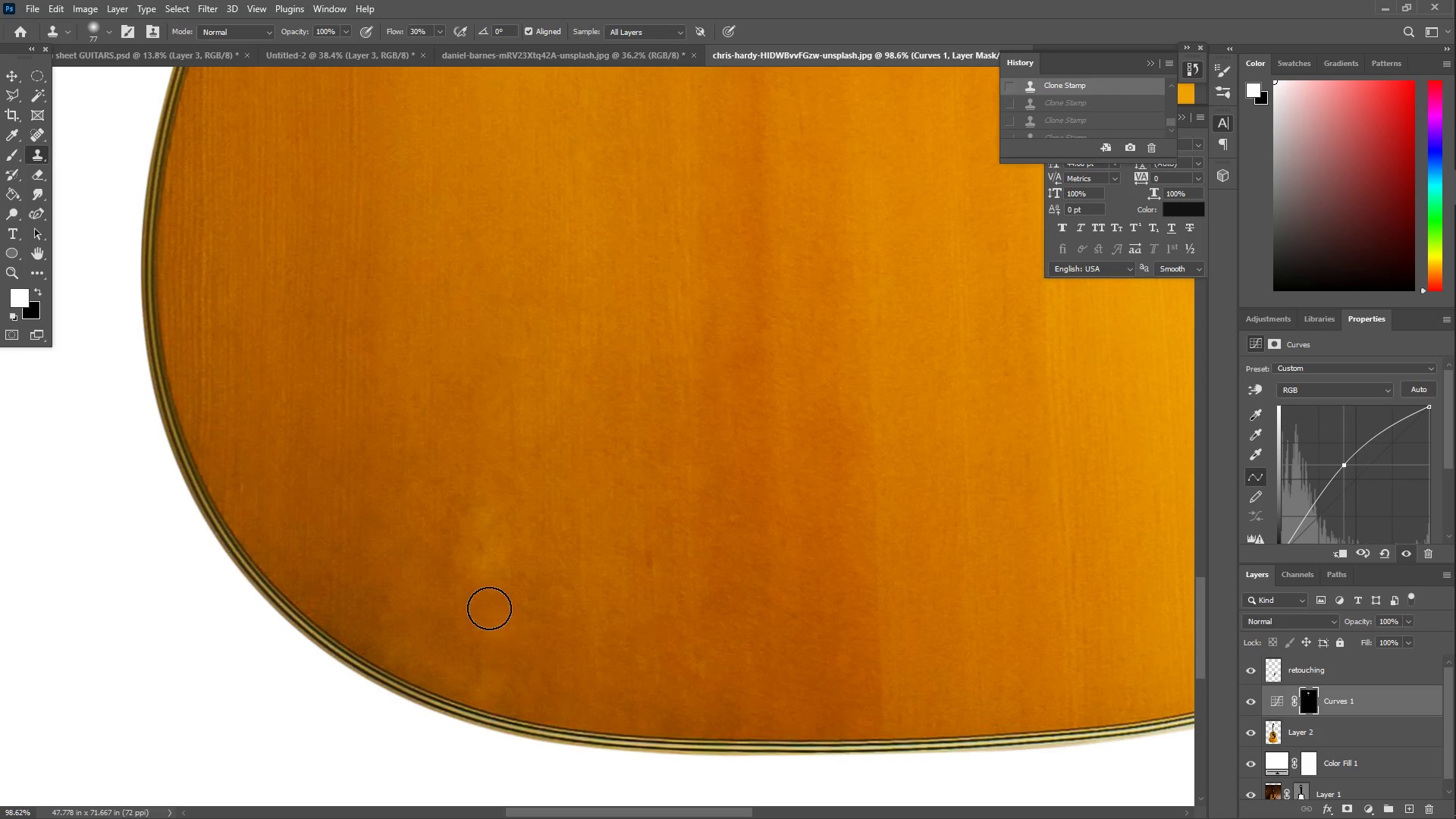 
hold_key(key=AltLeft, duration=1.03)
left_click([611, 639])
 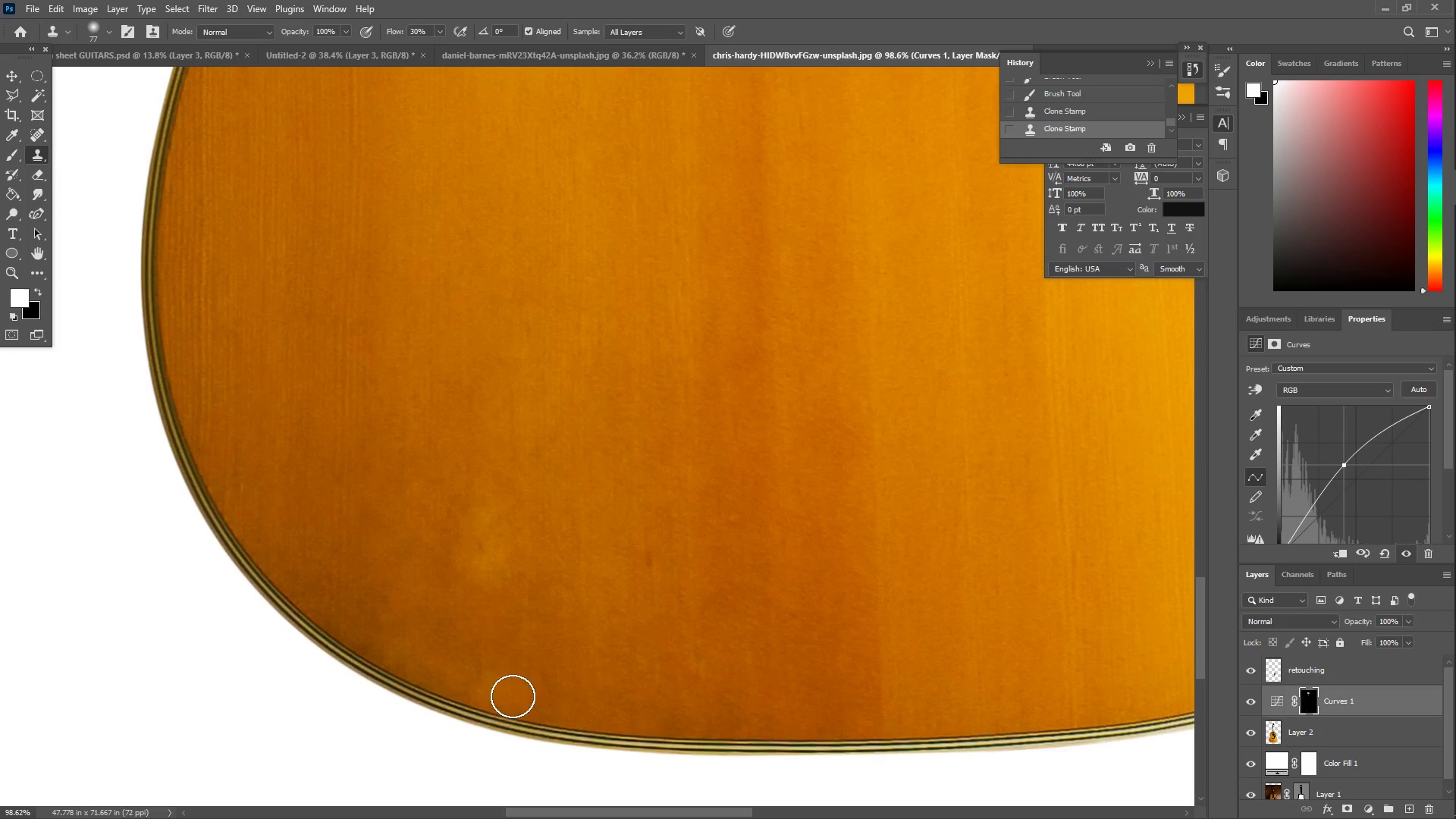 
hold_key(key=AltLeft, duration=0.8)
left_click([601, 184])
 